 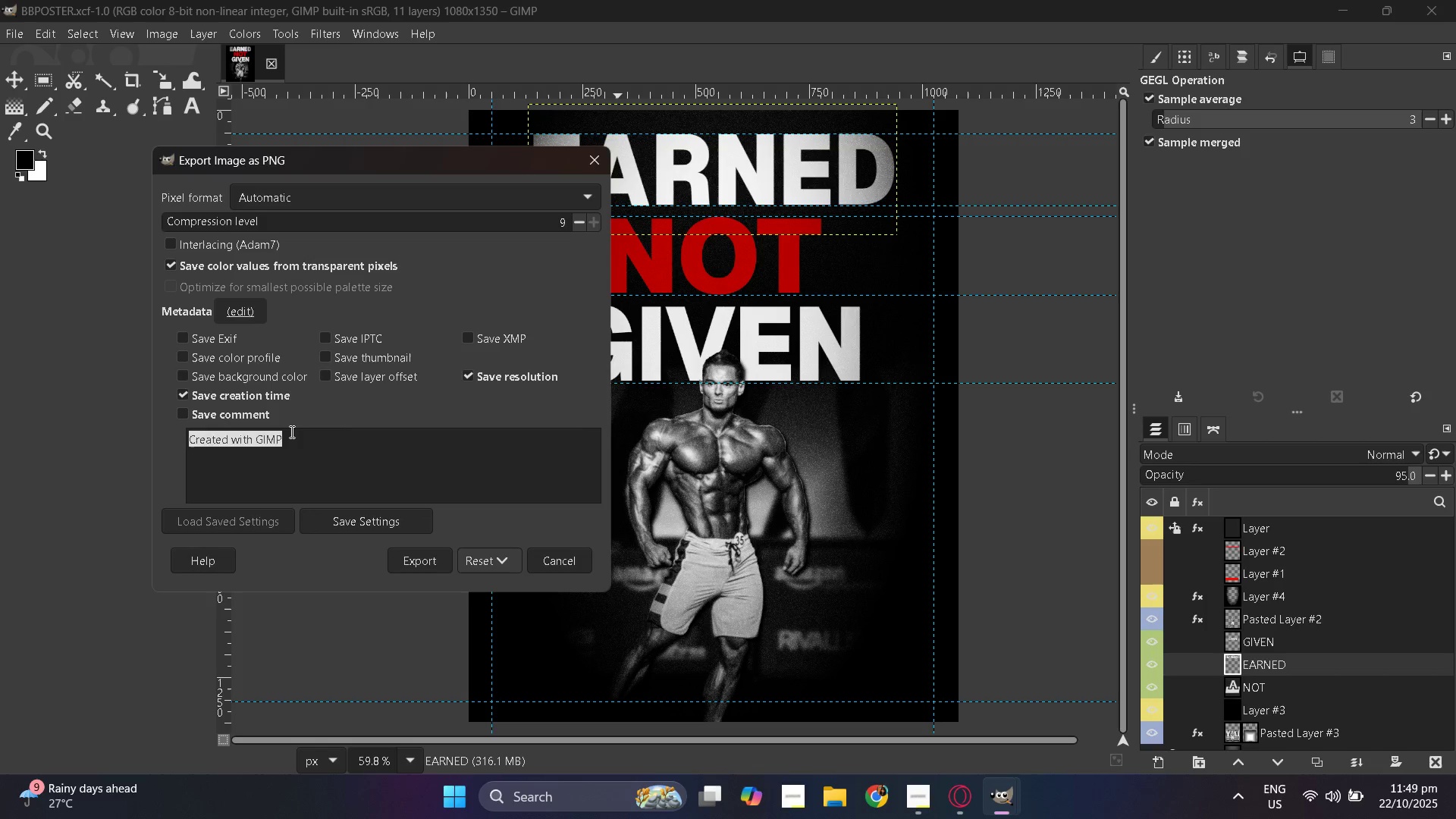 
triple_click([290, 431])
 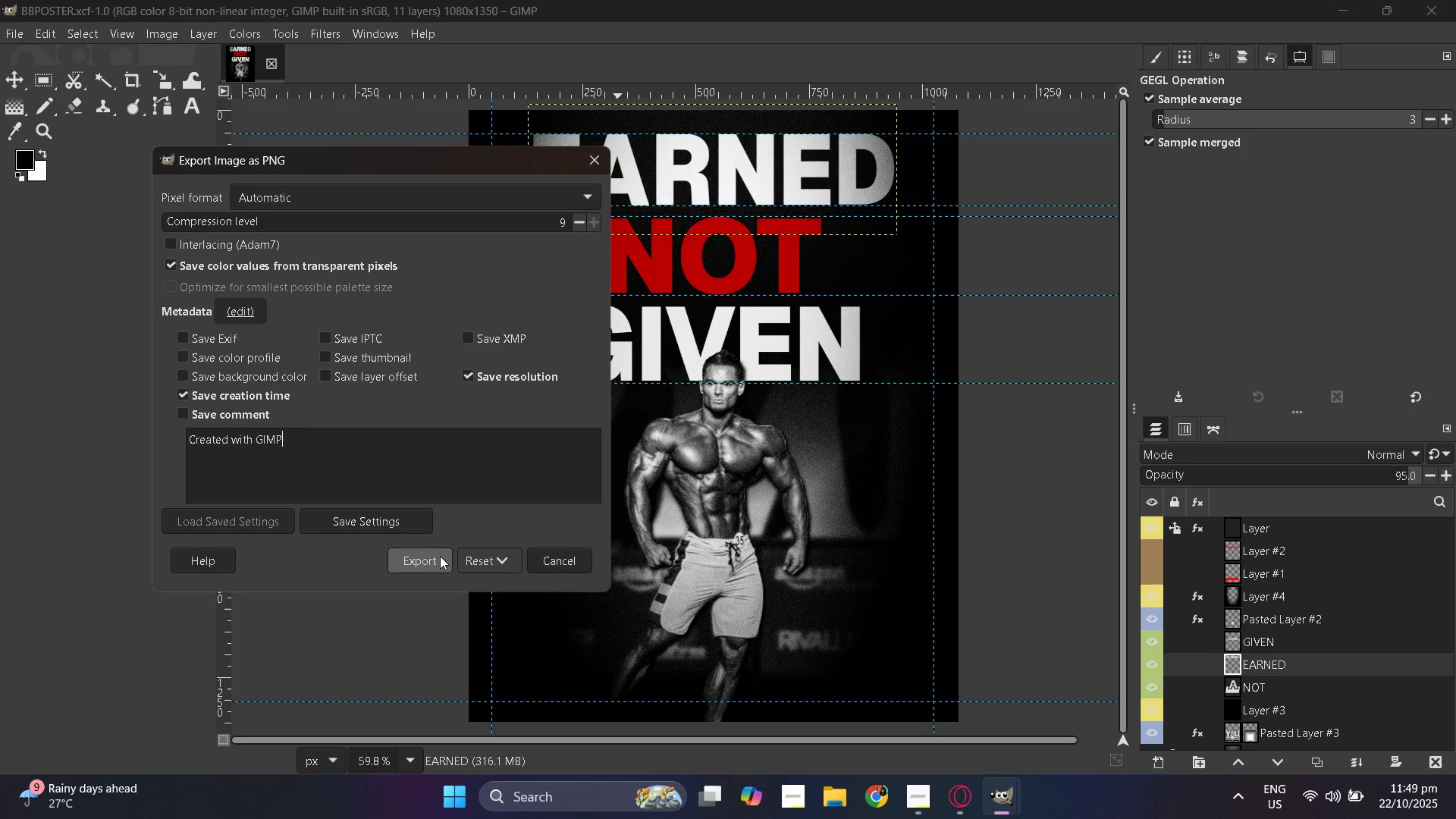 
left_click([436, 557])
 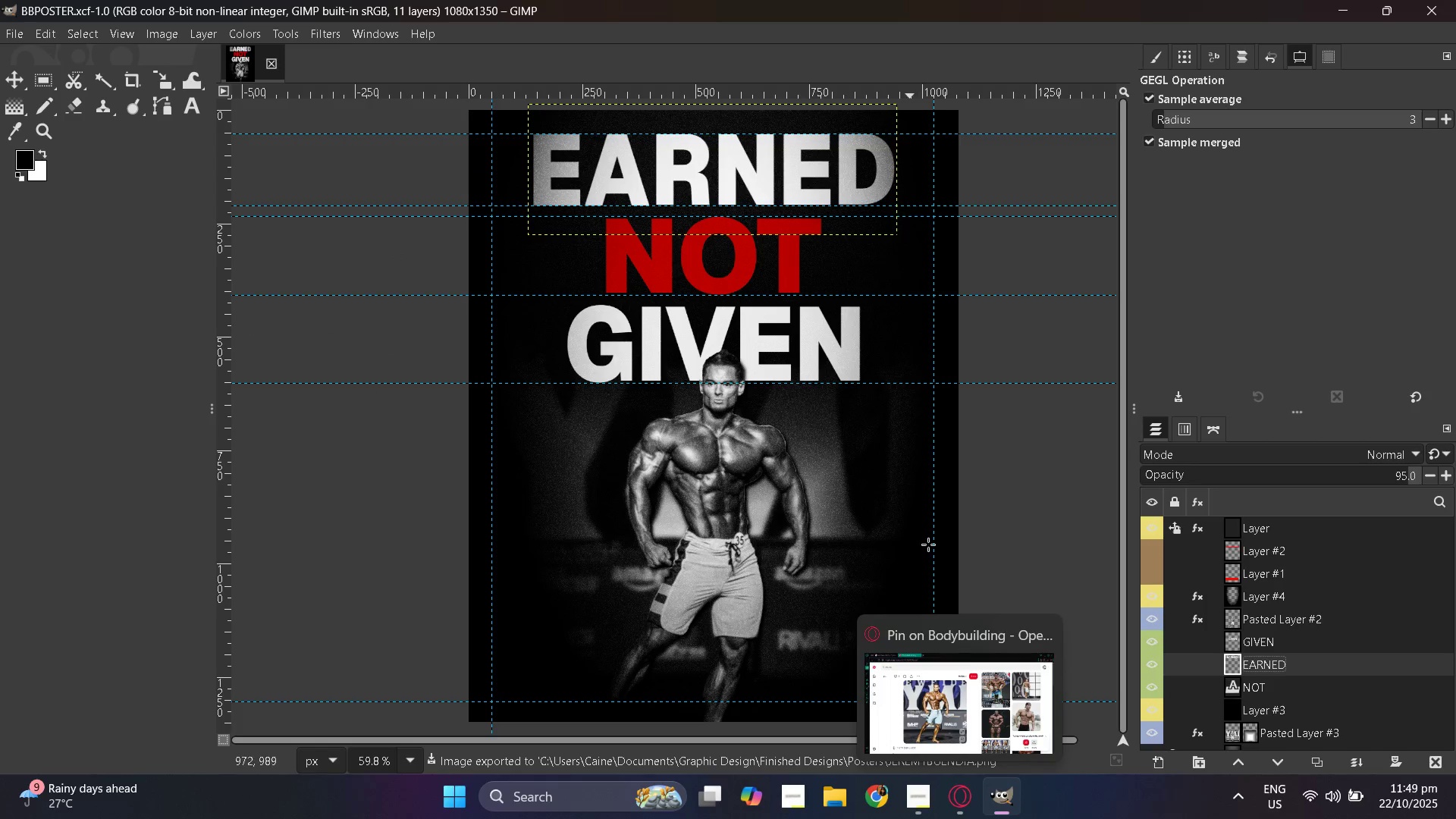 
scroll: coordinate [1020, 516], scroll_direction: down, amount: 1.0
 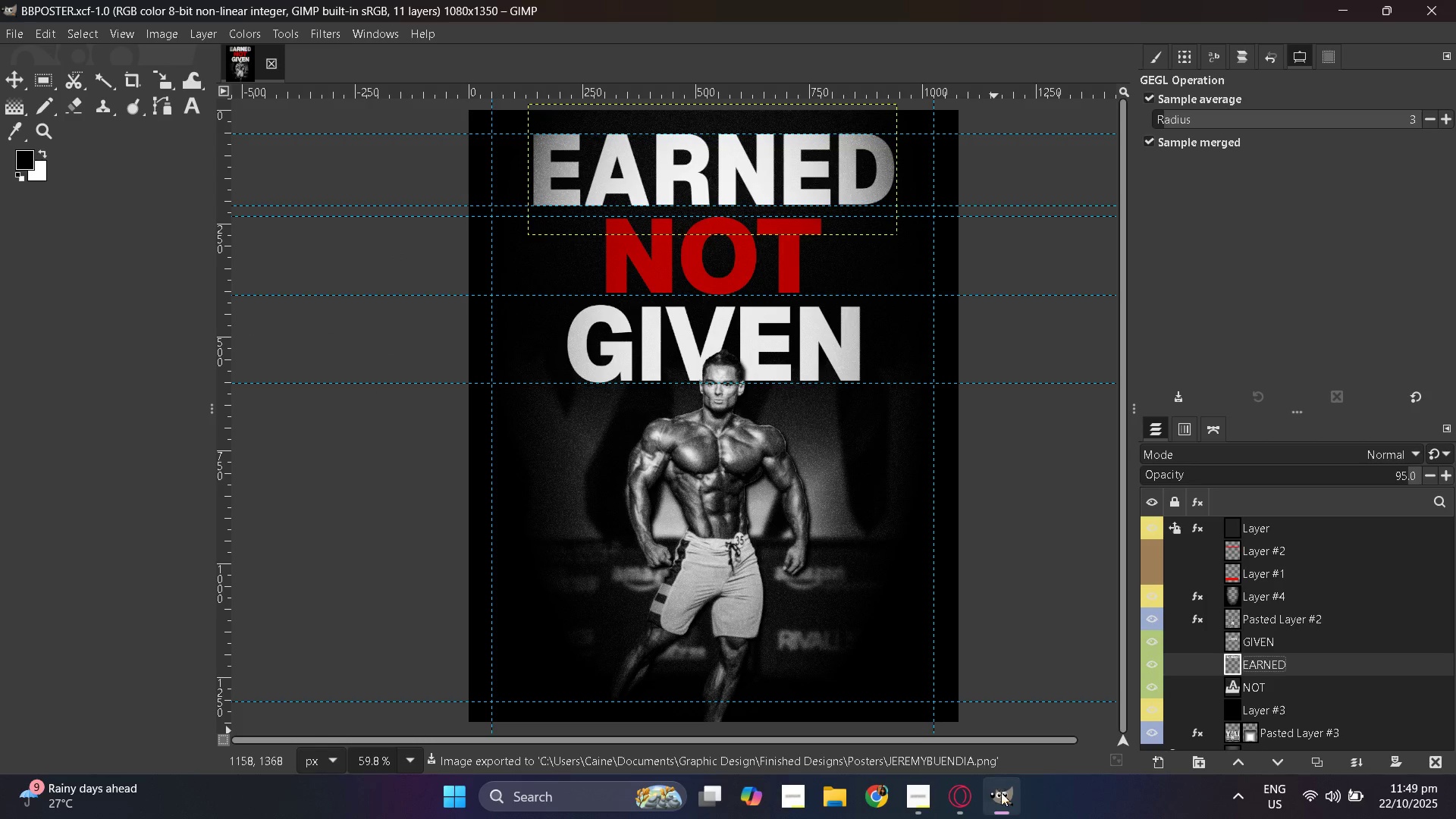 
left_click([969, 799])
 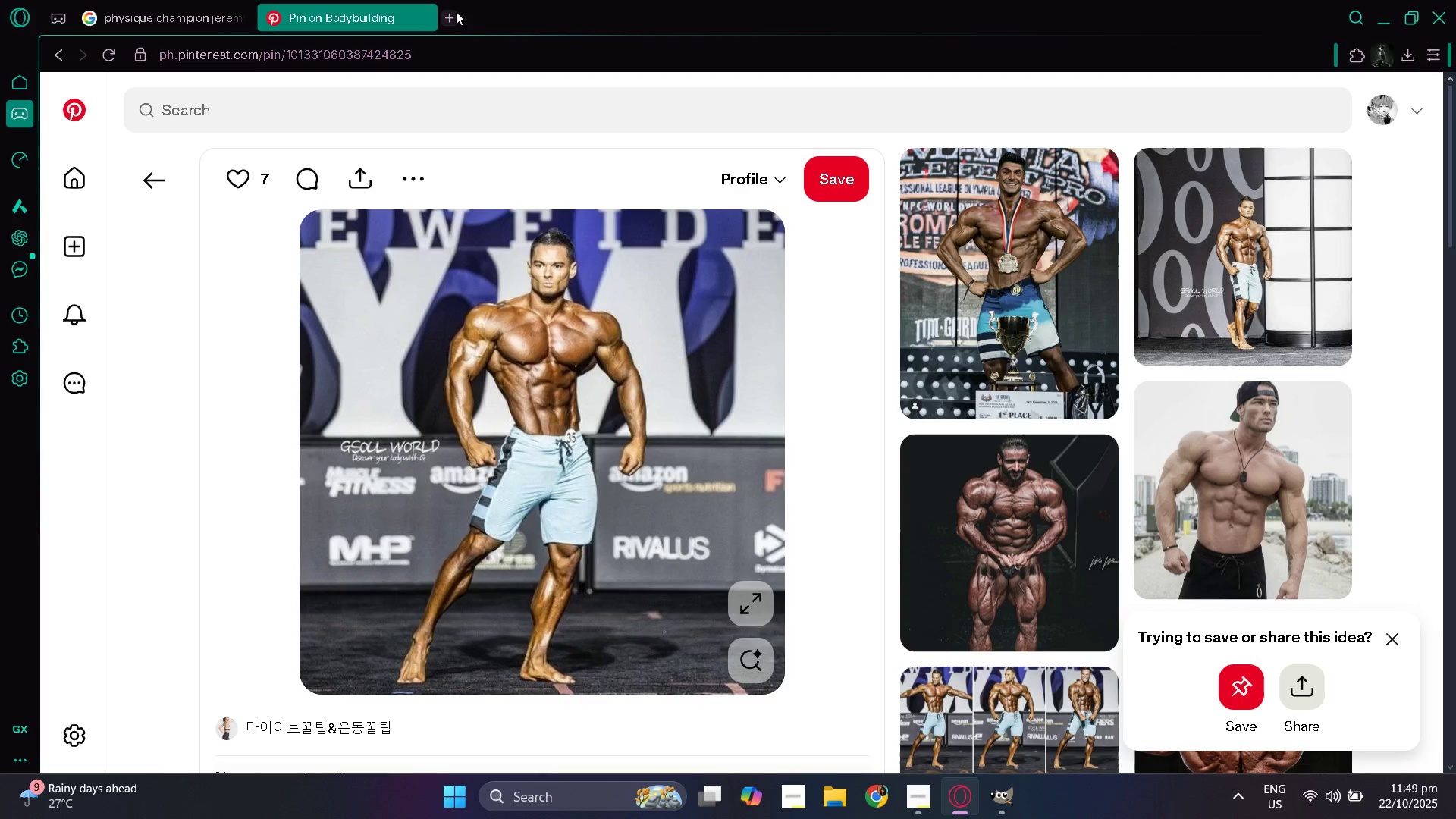 
left_click([453, 11])
 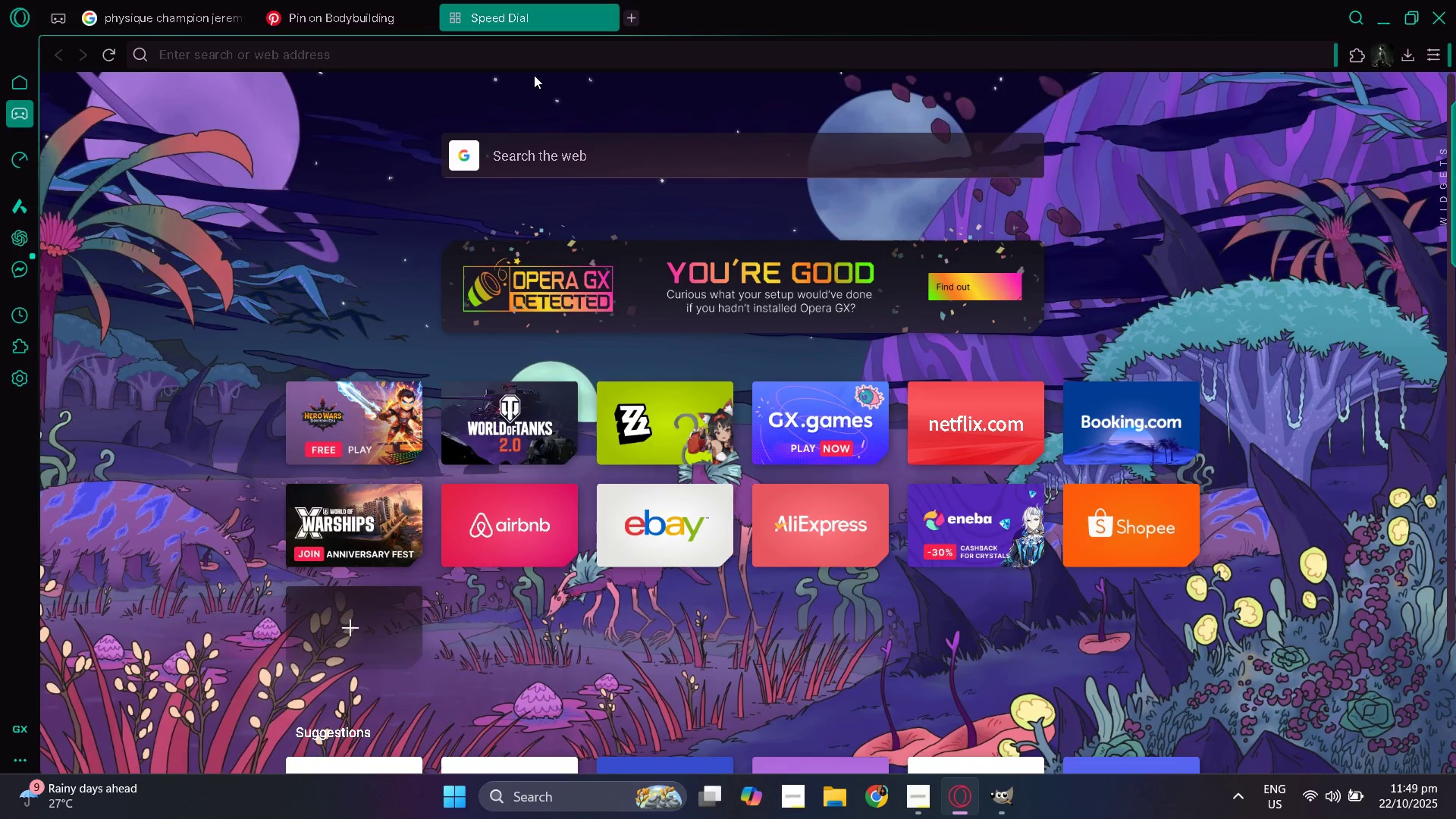 
type(DIS)
key(Backspace)
key(Backspace)
key(Backspace)
key(Backspace)
type(dis)
 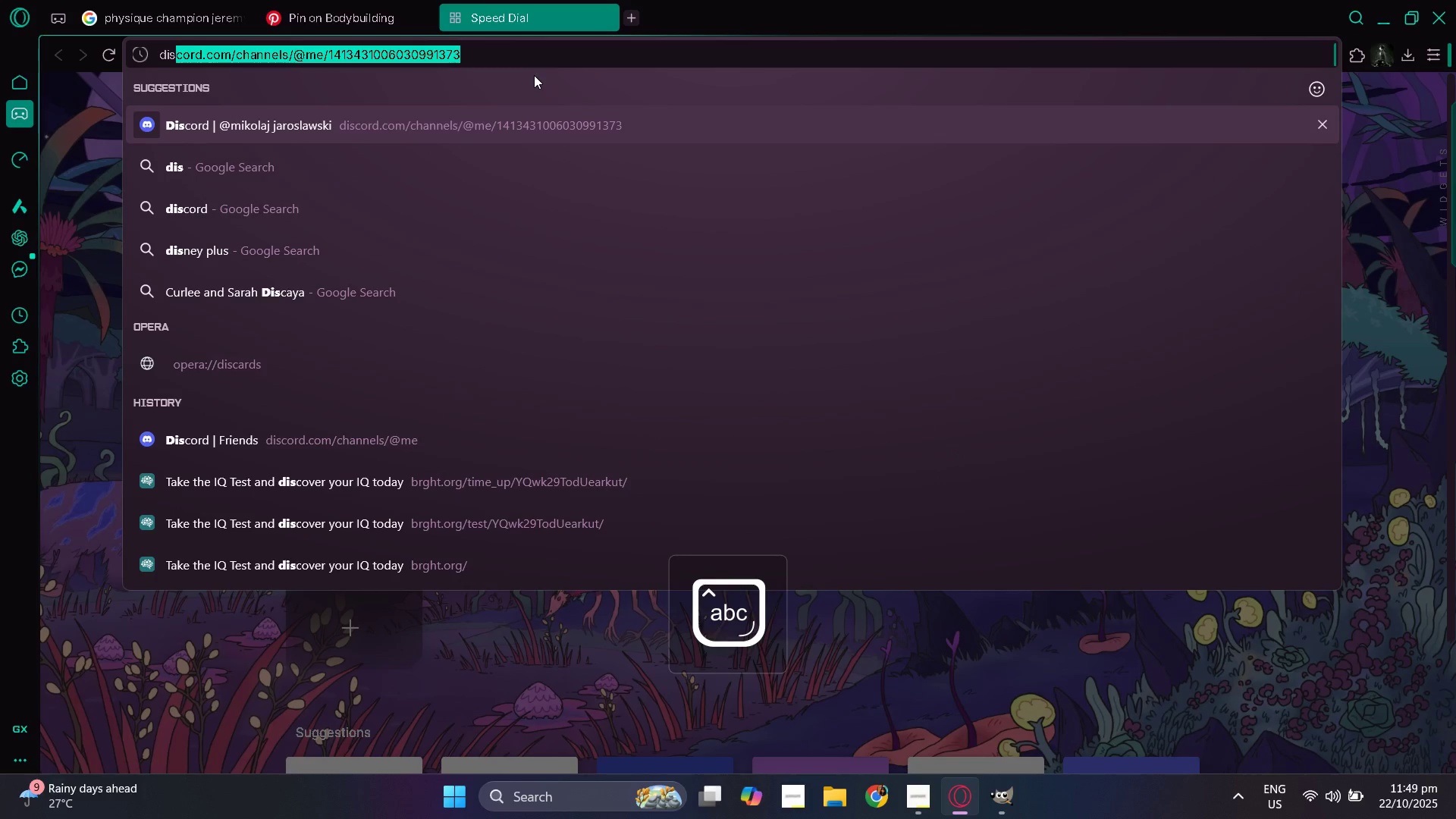 
key(ArrowUp)
 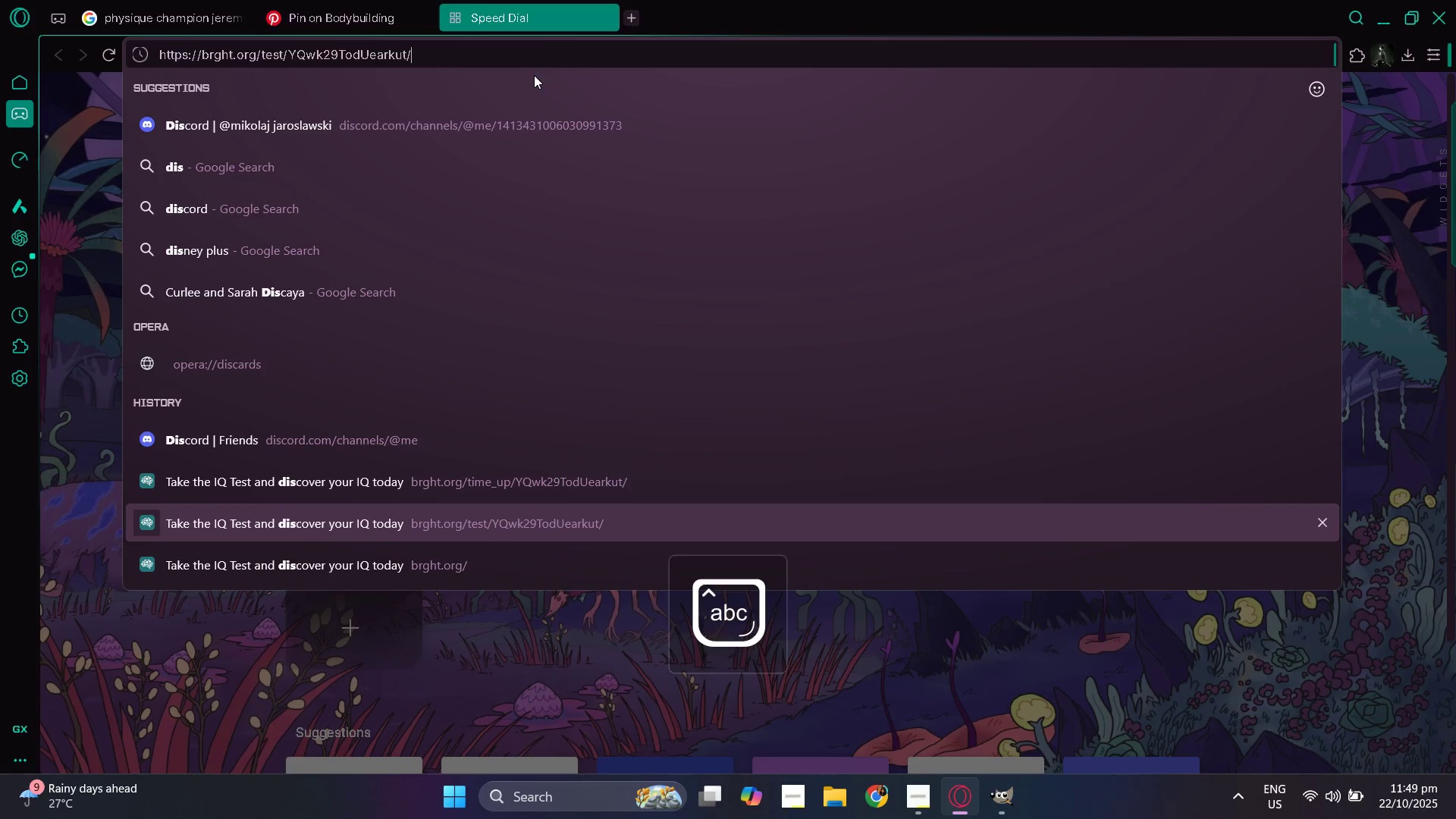 
key(ArrowUp)
 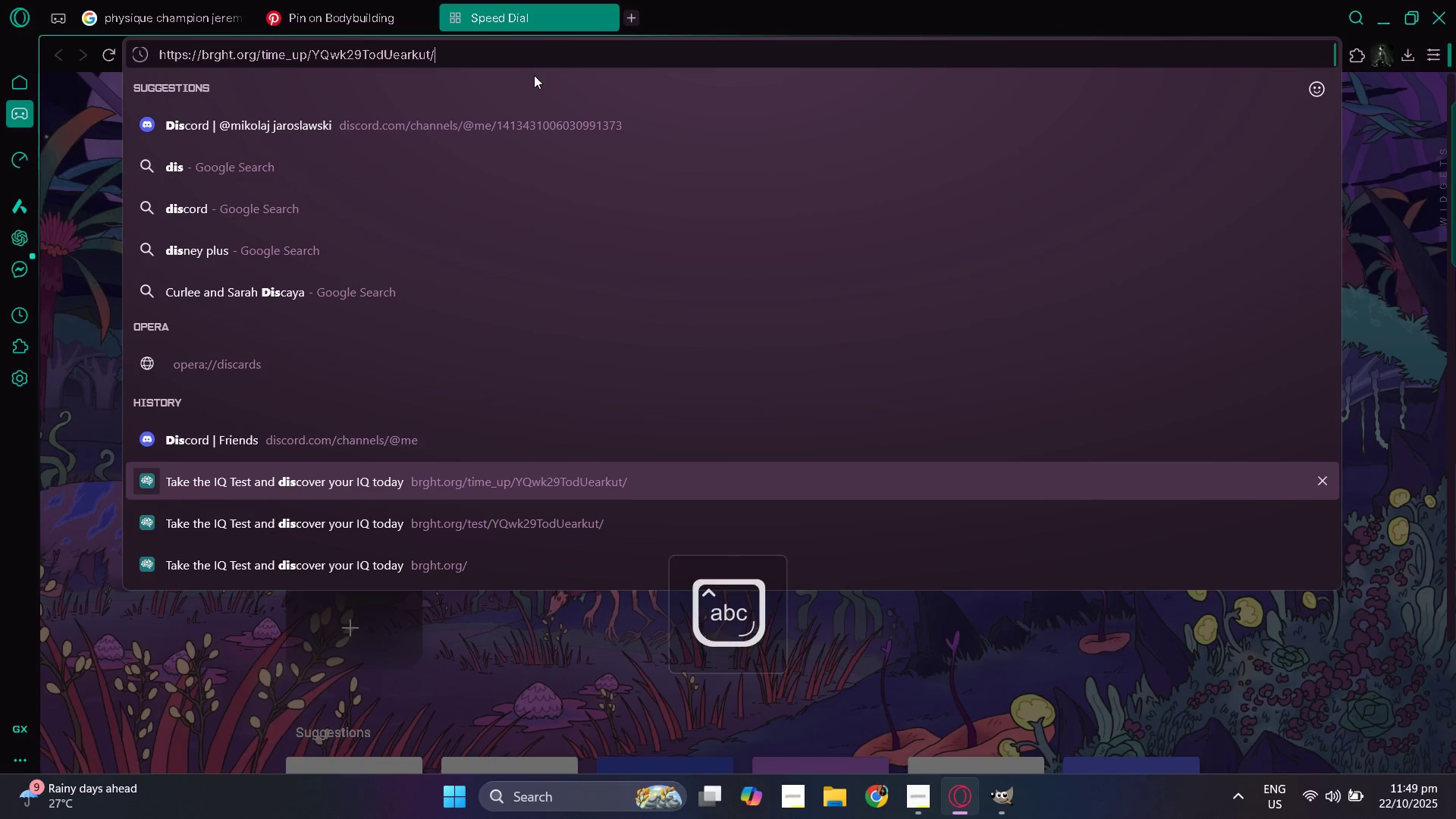 
key(ArrowUp)
 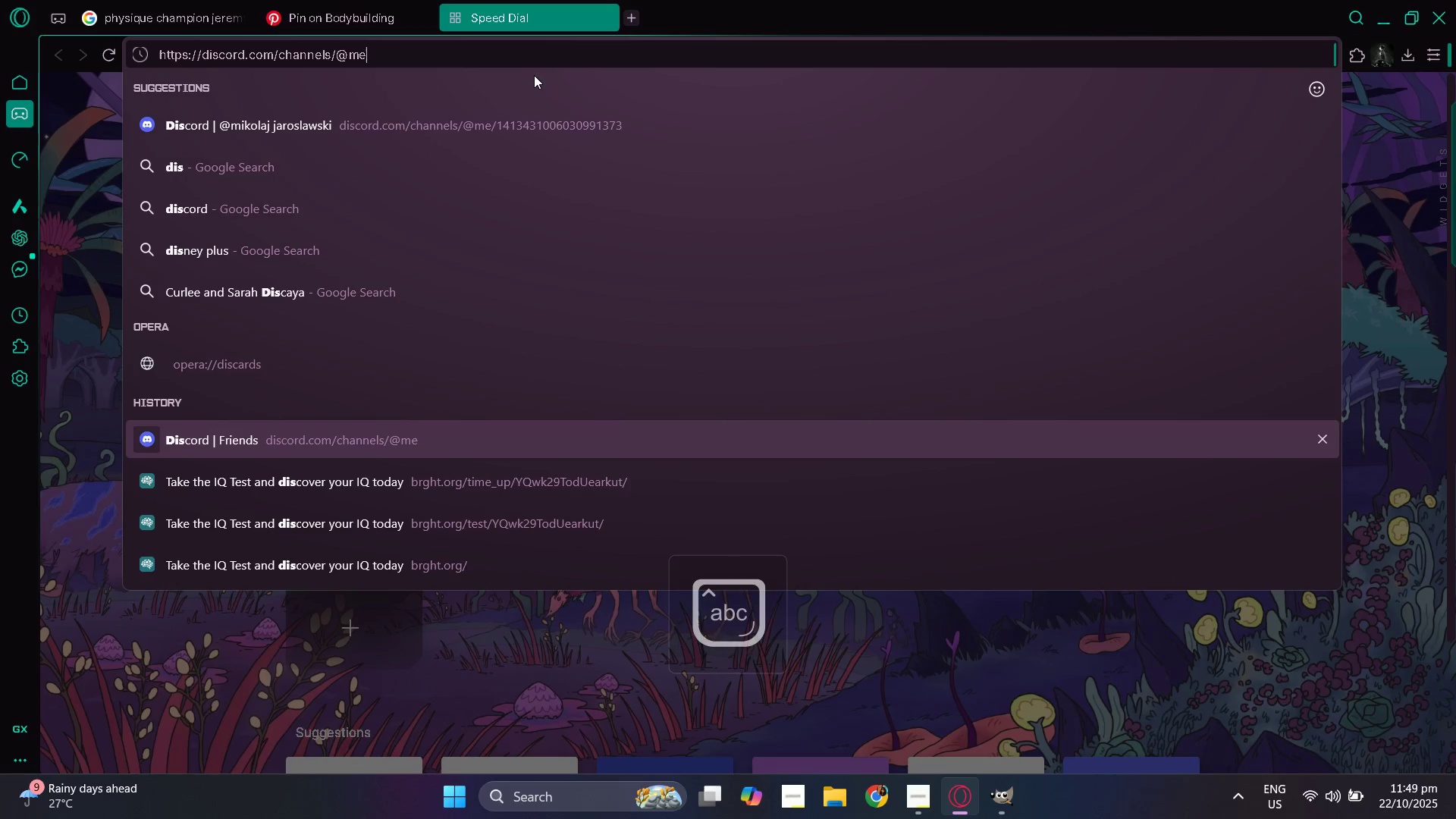 
key(ArrowUp)
 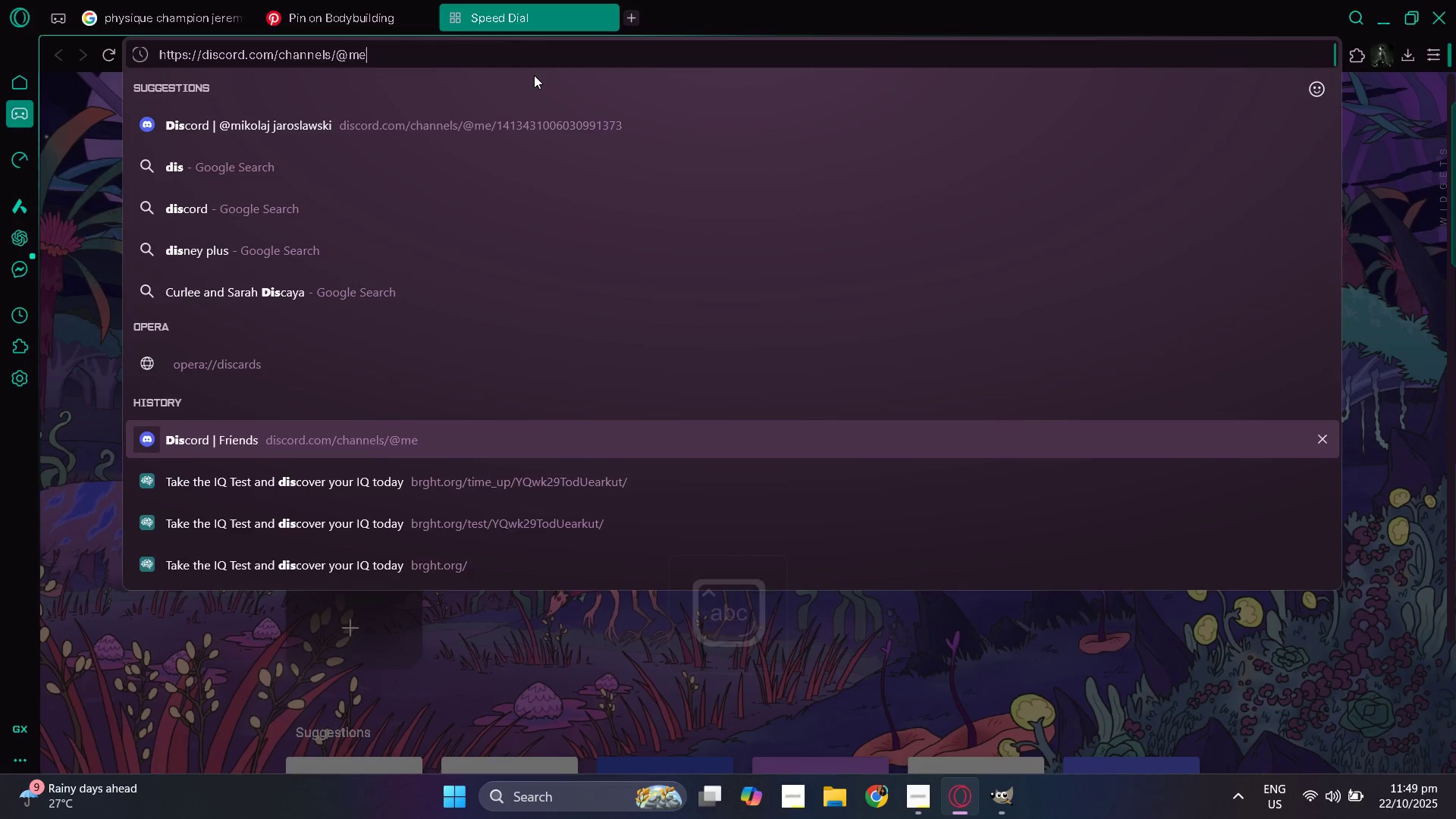 
key(Enter)
 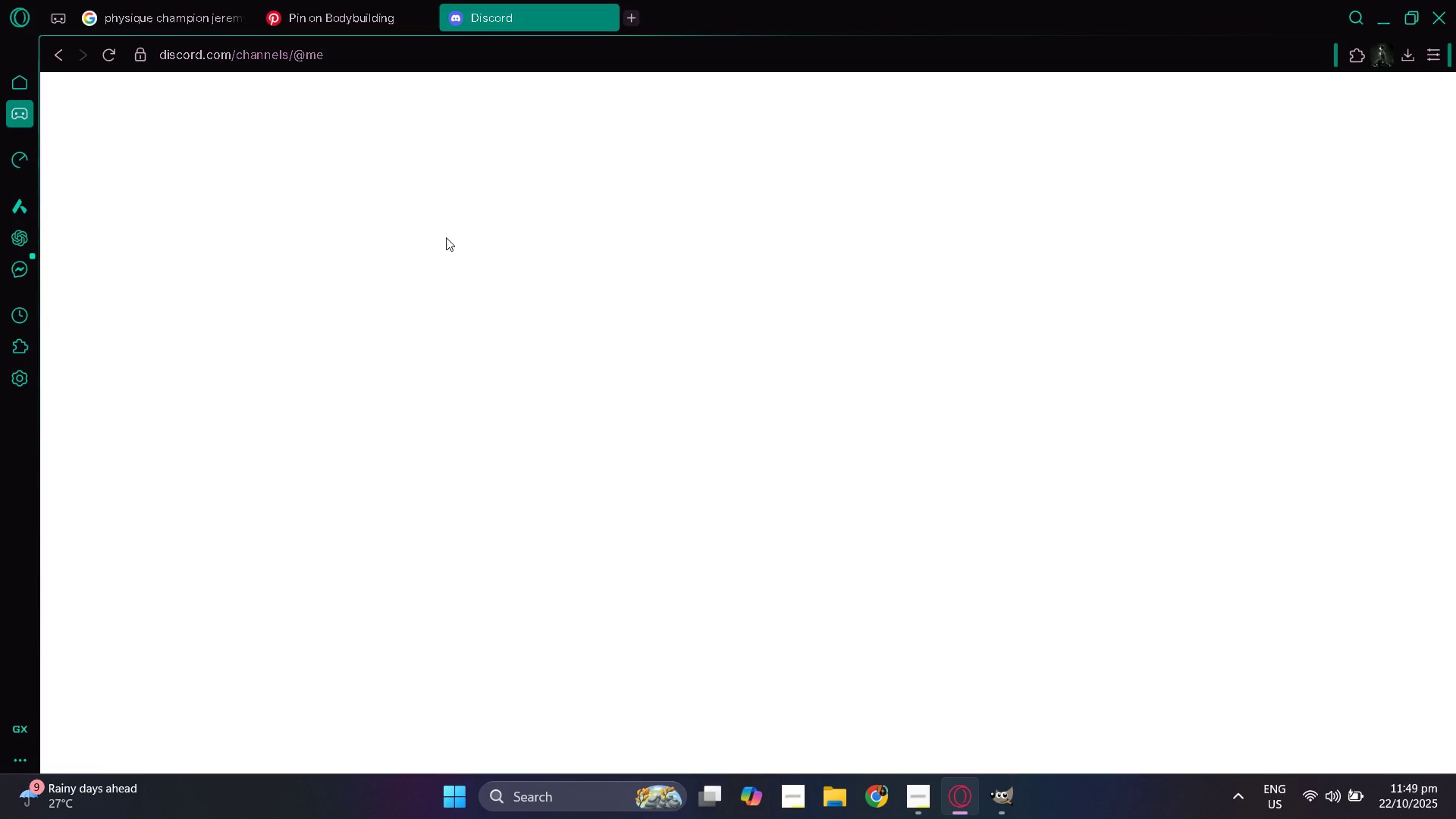 
wait(5.99)
 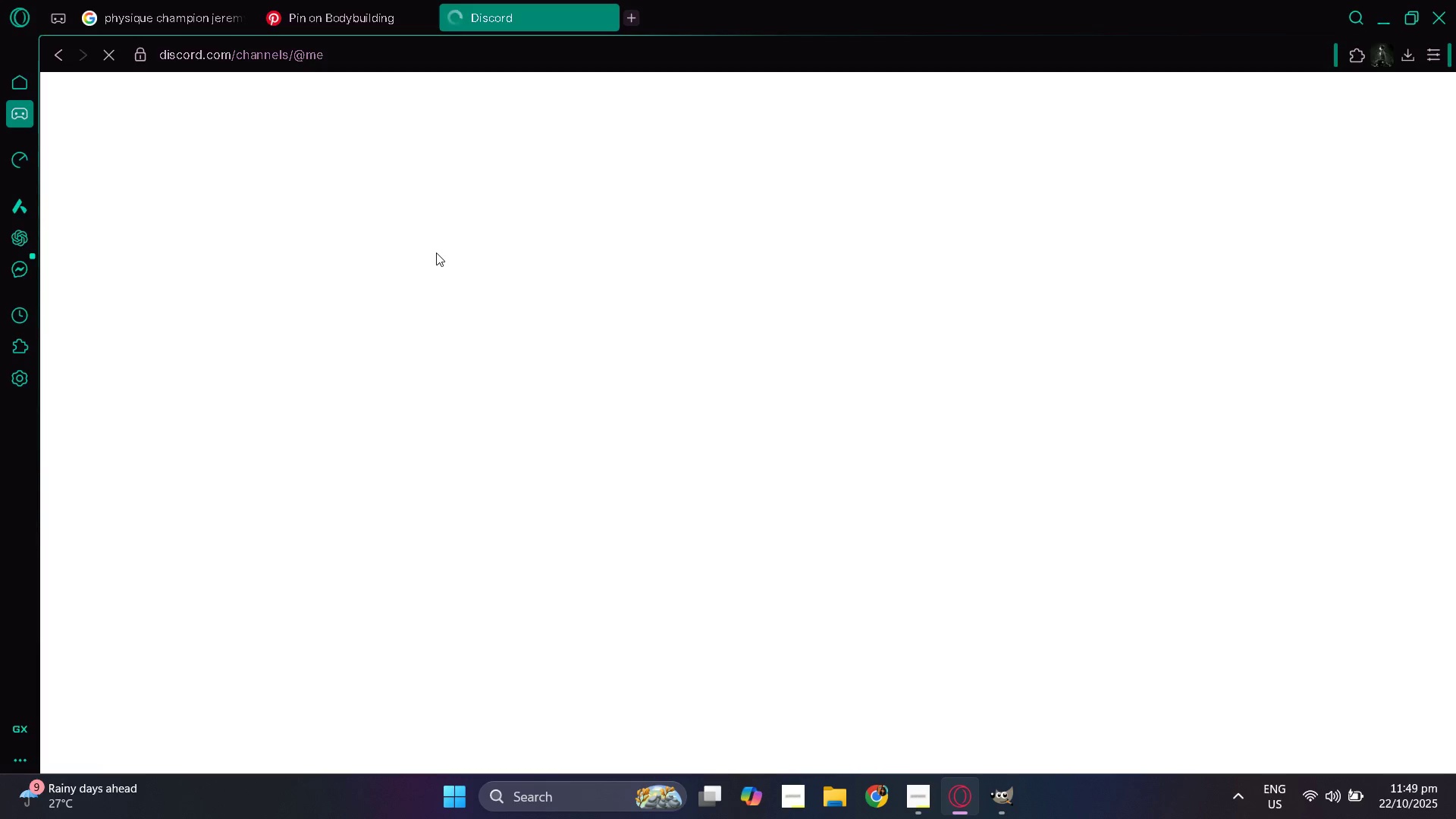 
left_click([237, 17])
 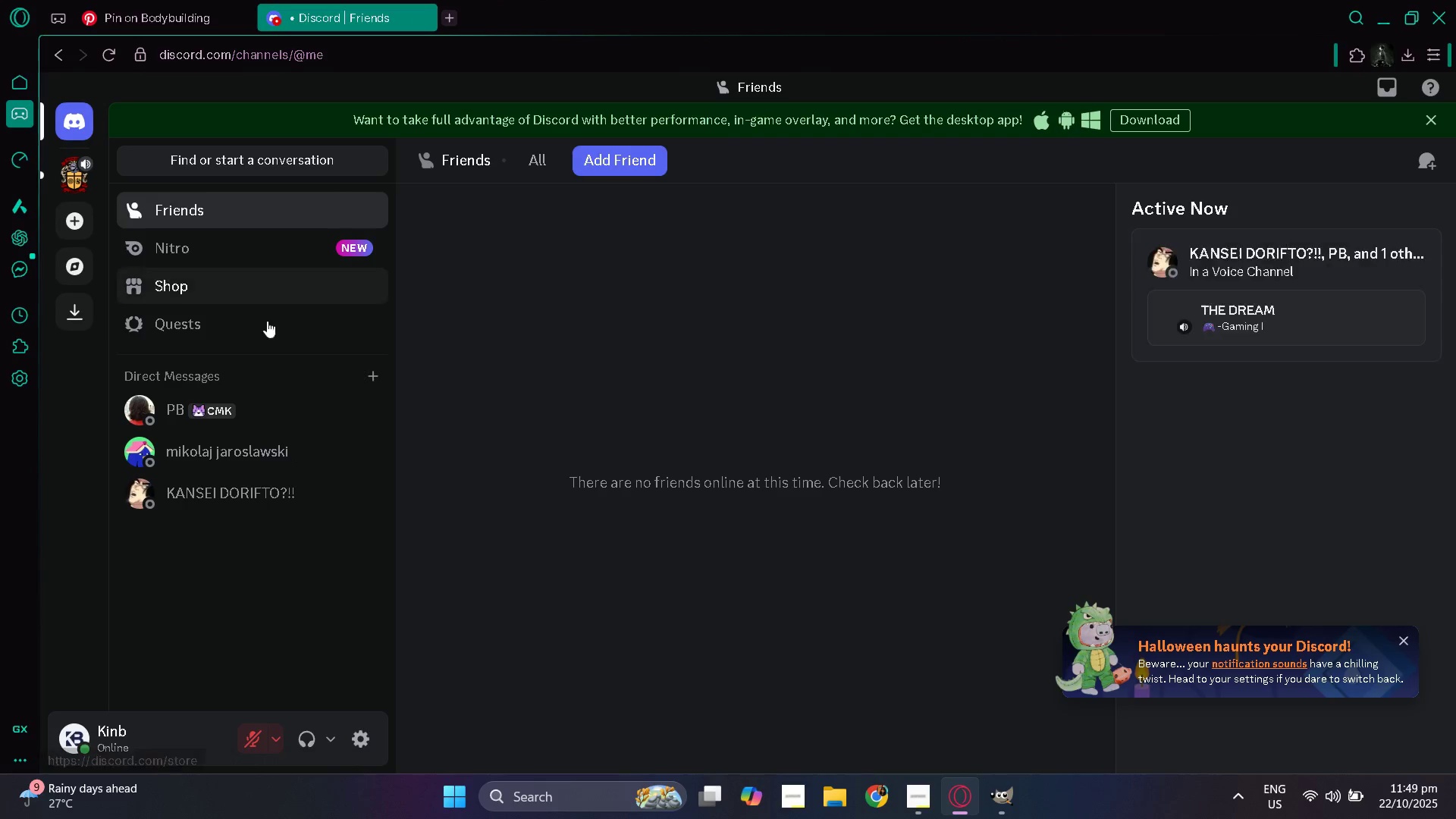 
left_click([221, 394])
 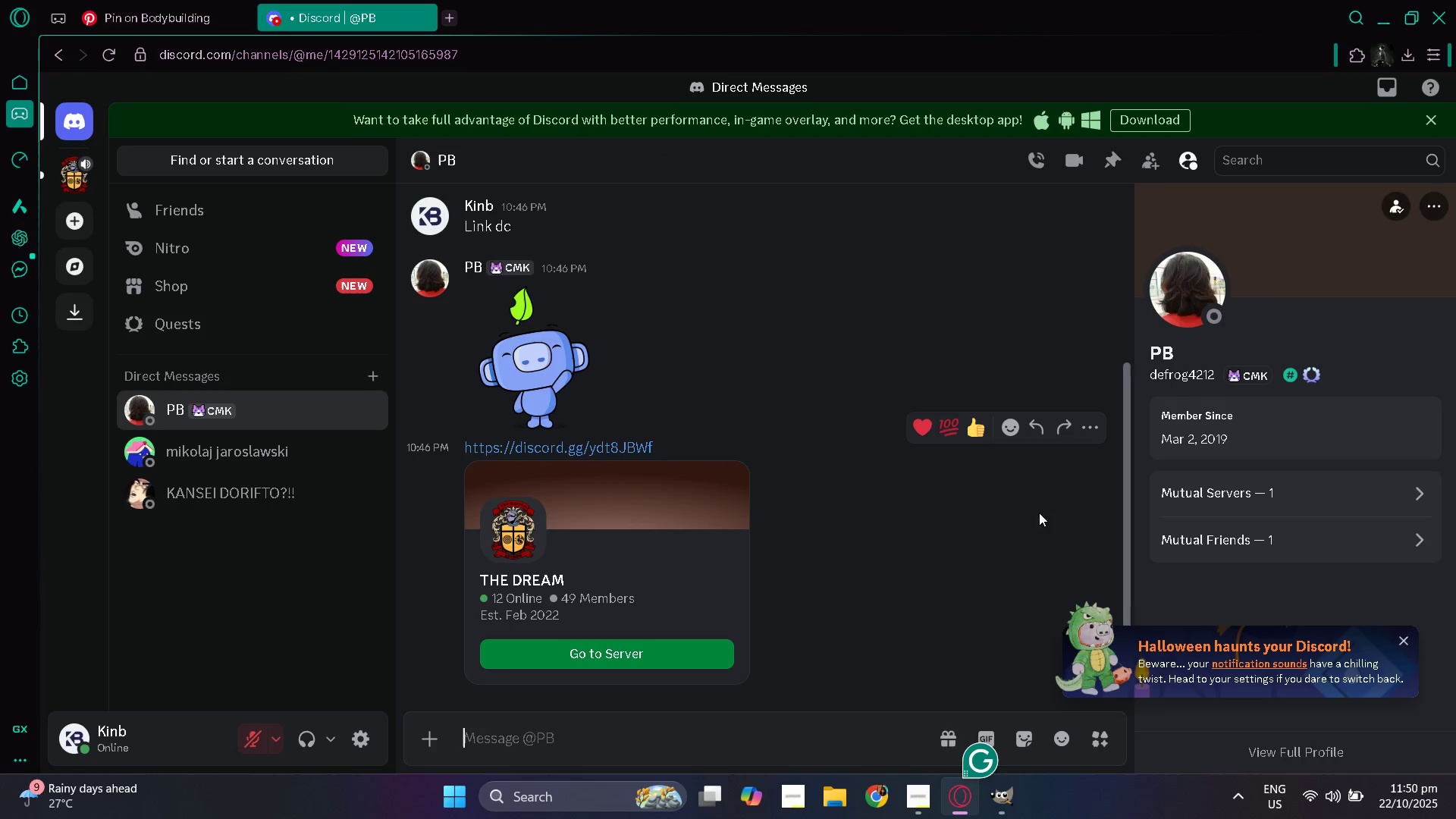 
left_click([1097, 432])
 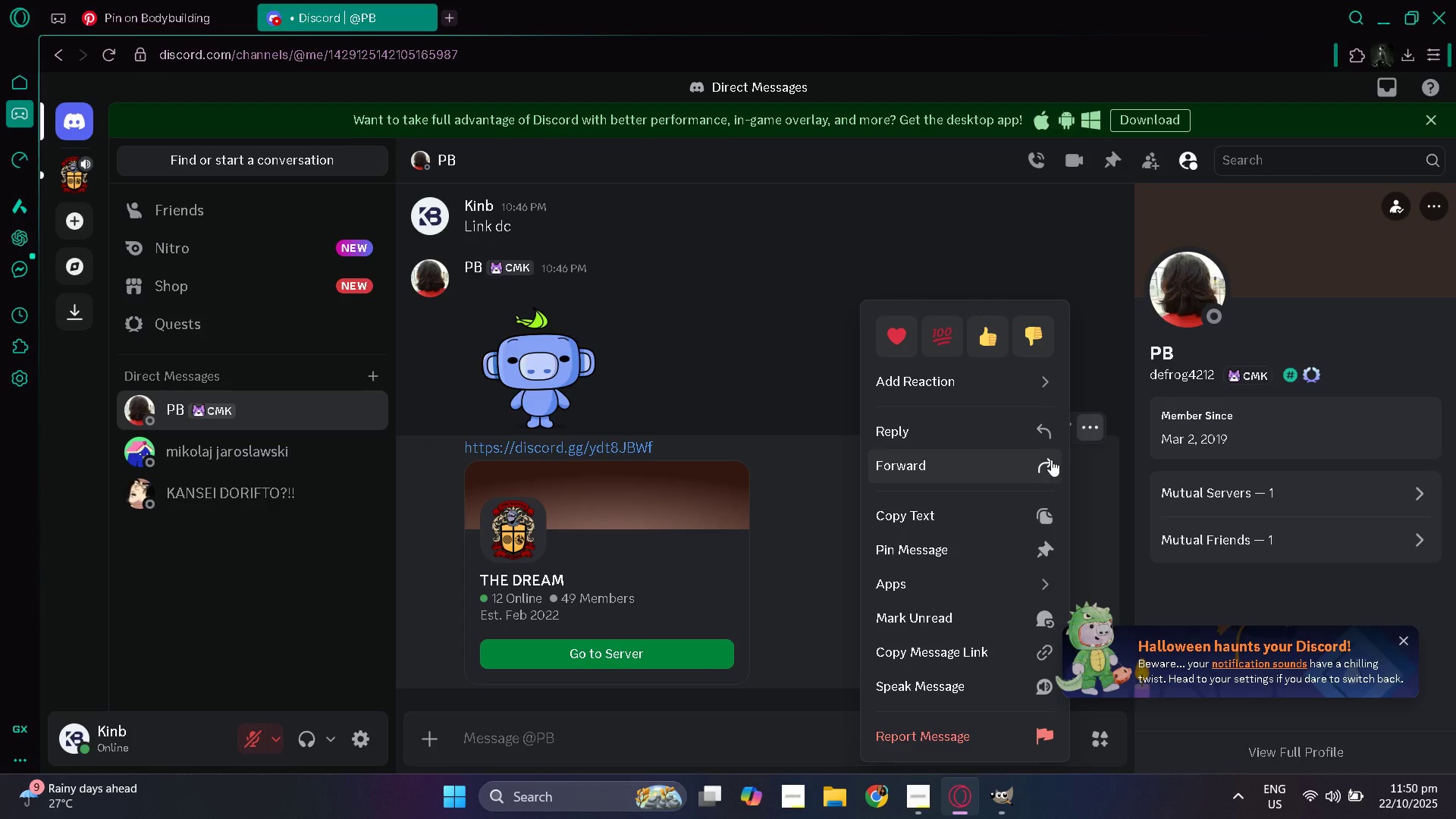 
left_click([1096, 421])
 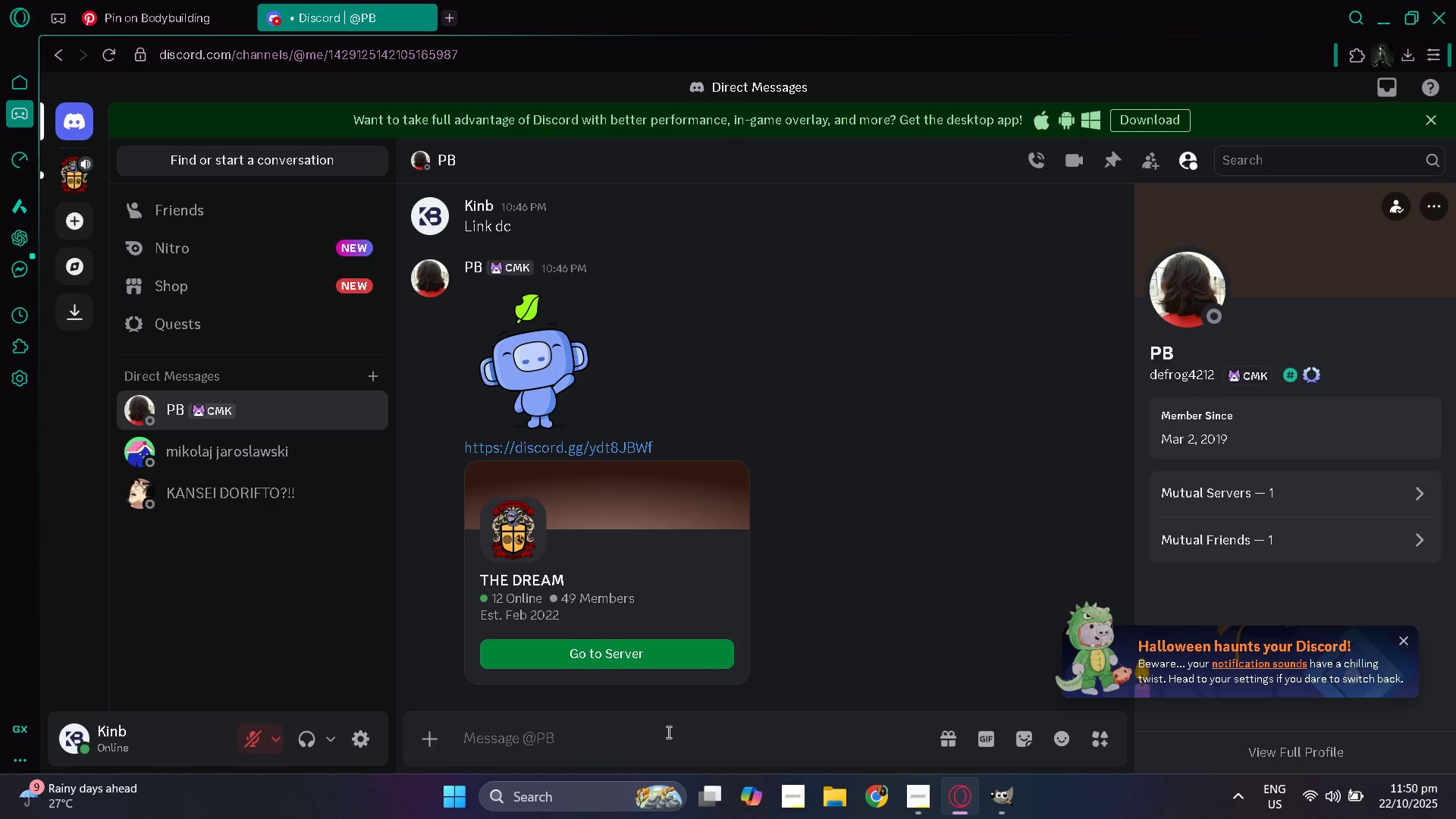 
left_click([665, 733])
 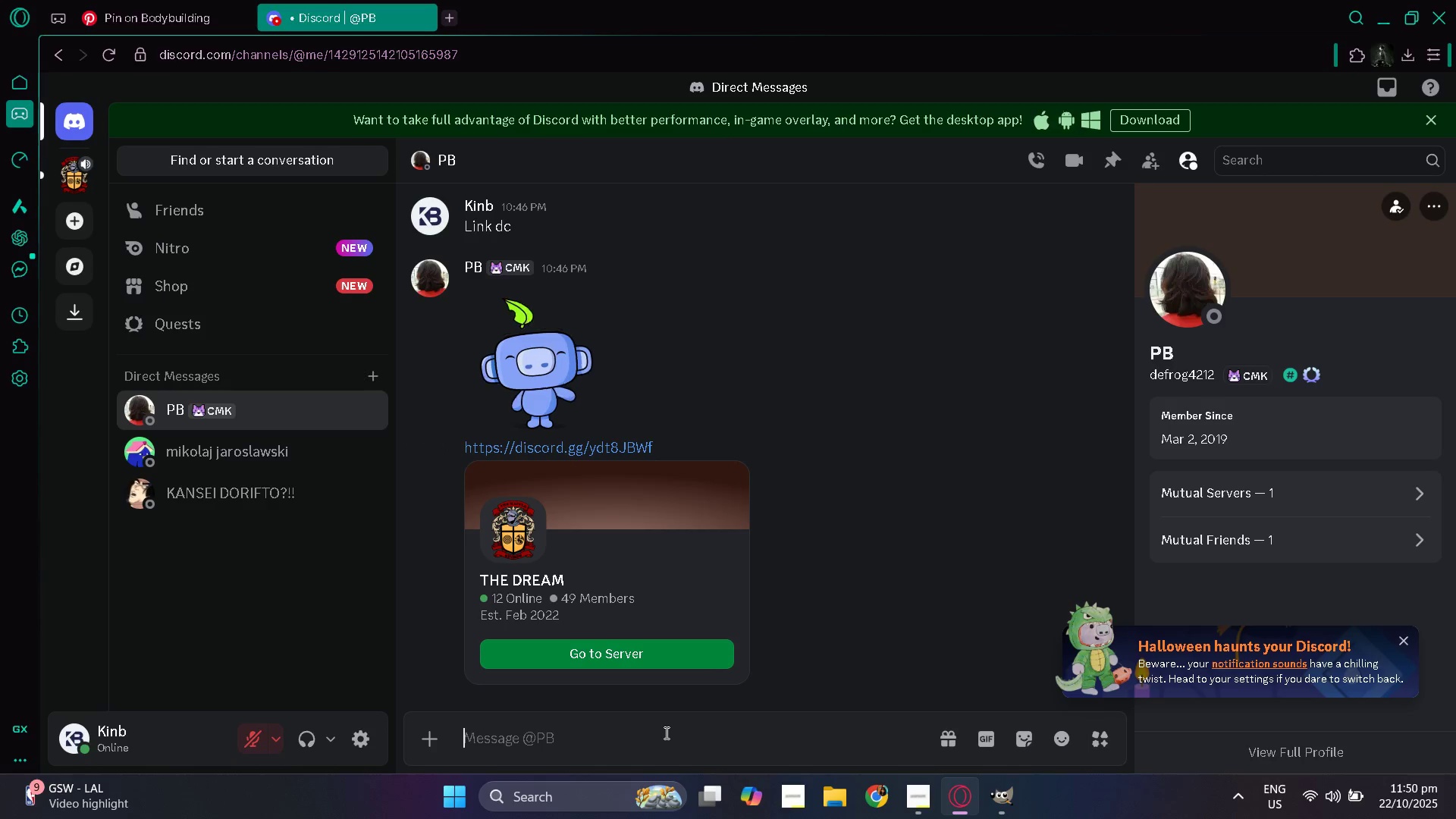 
scroll: coordinate [721, 623], scroll_direction: up, amount: 8.0
 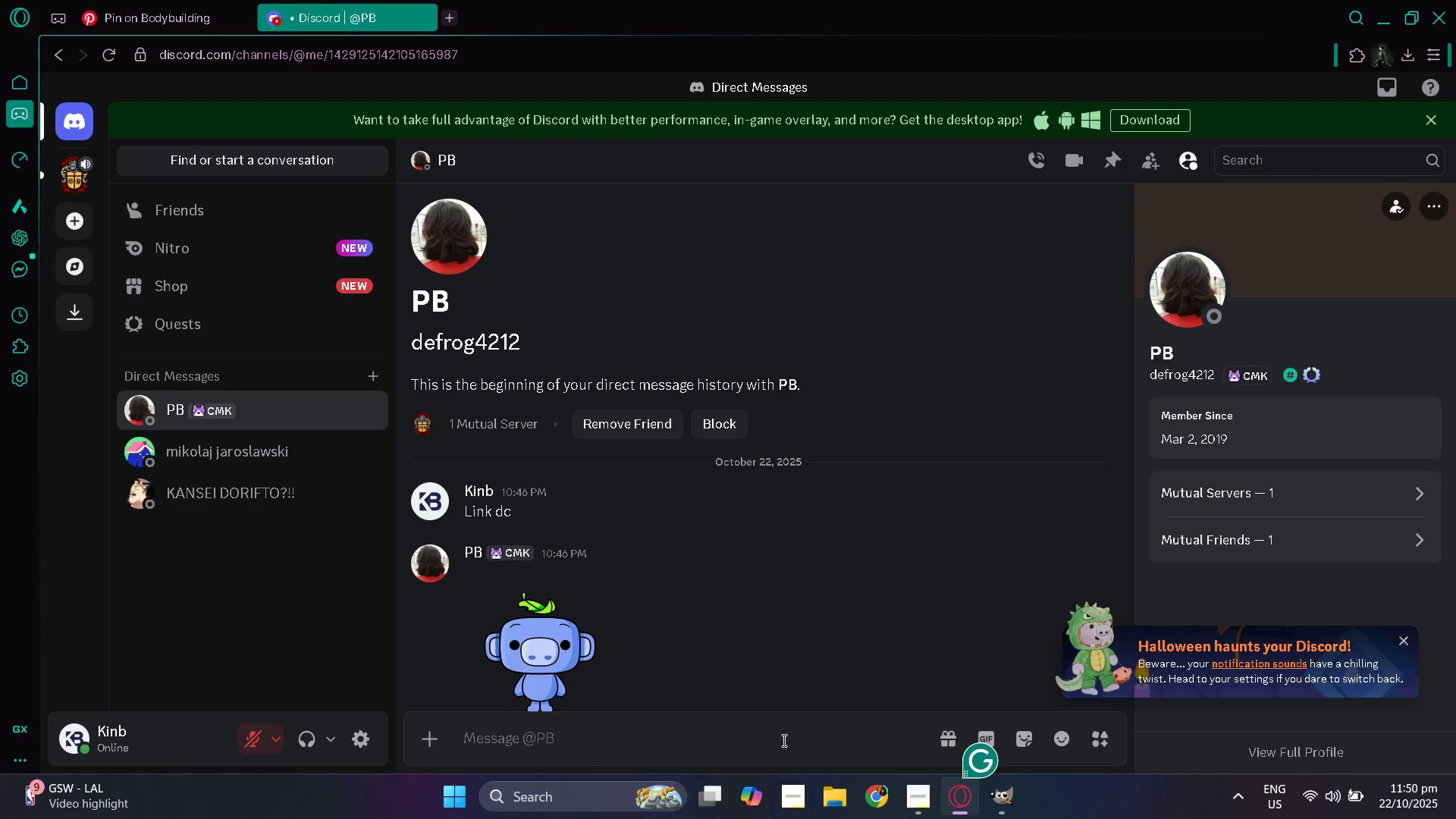 
left_click([749, 736])
 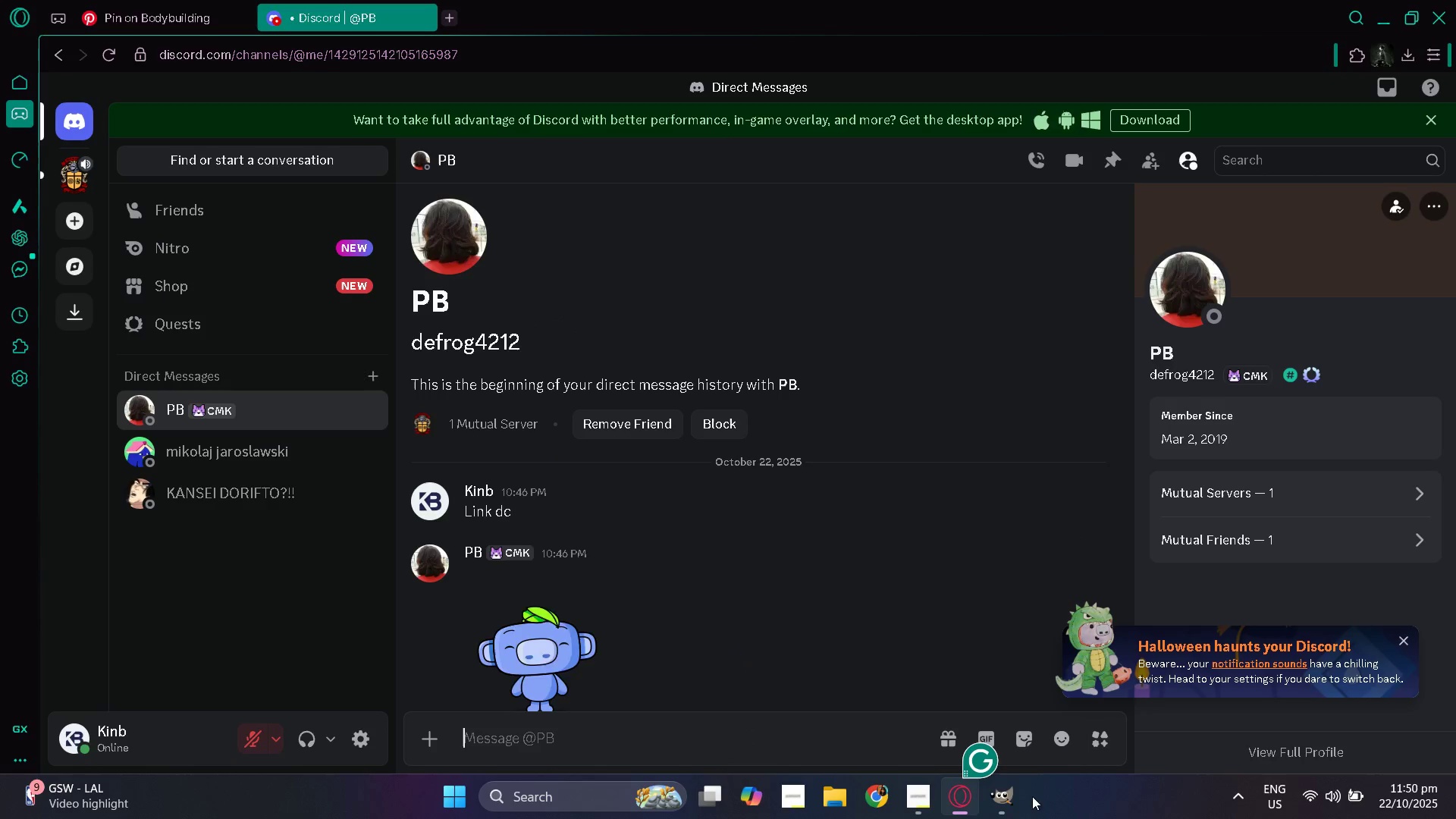 
mouse_move([986, 792])
 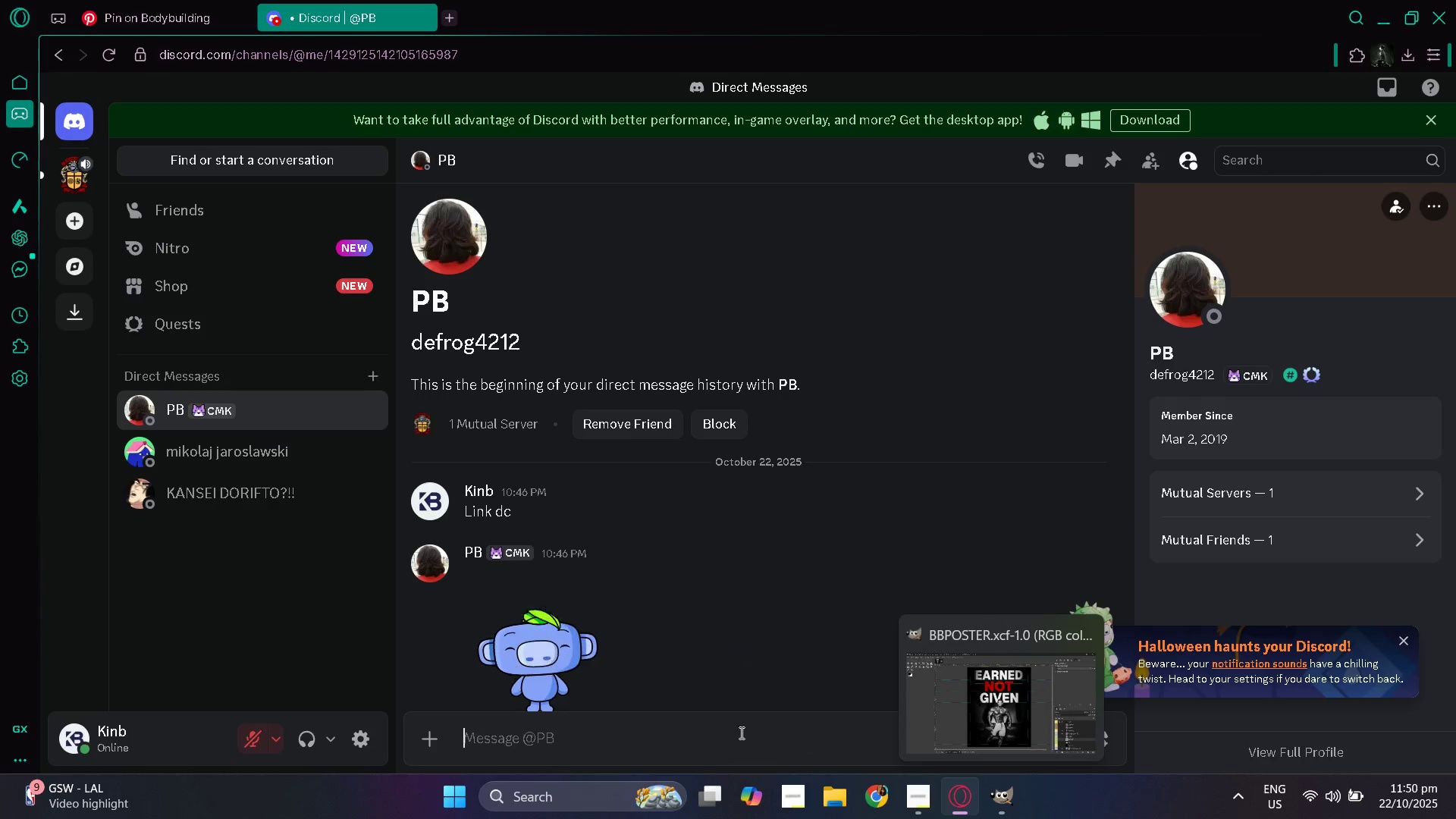 
left_click([740, 733])
 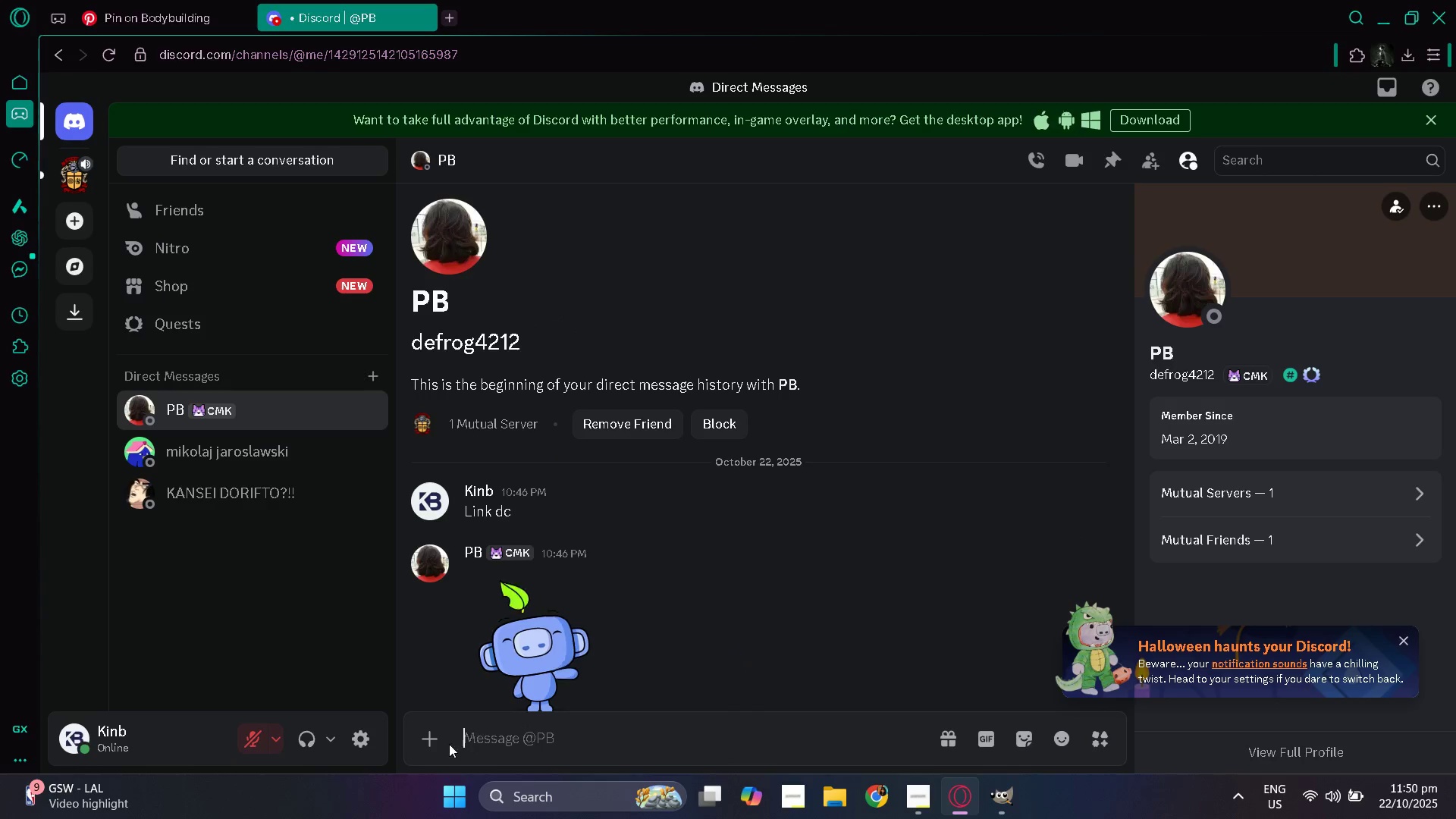 
left_click([434, 743])
 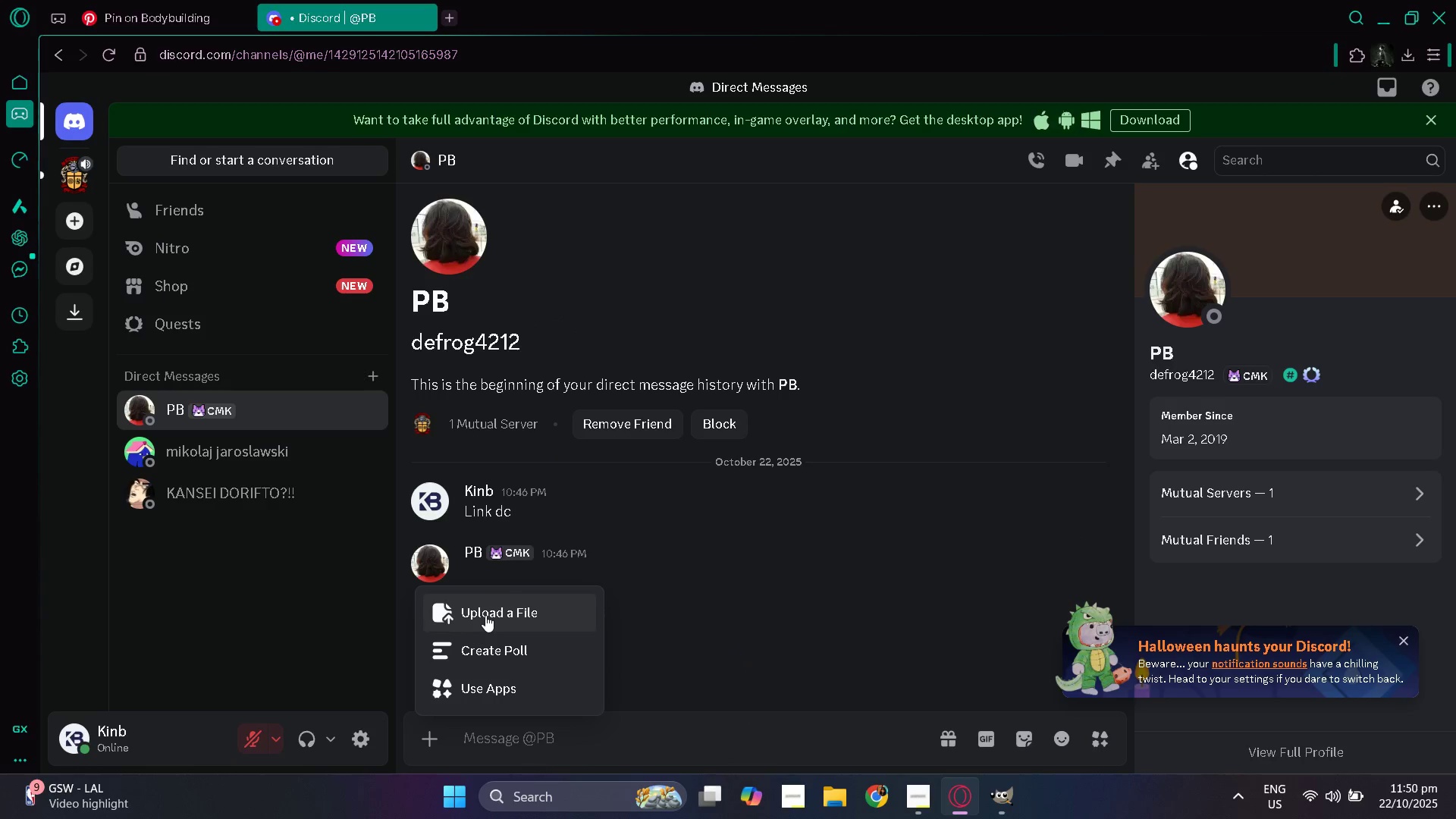 
left_click([485, 615])
 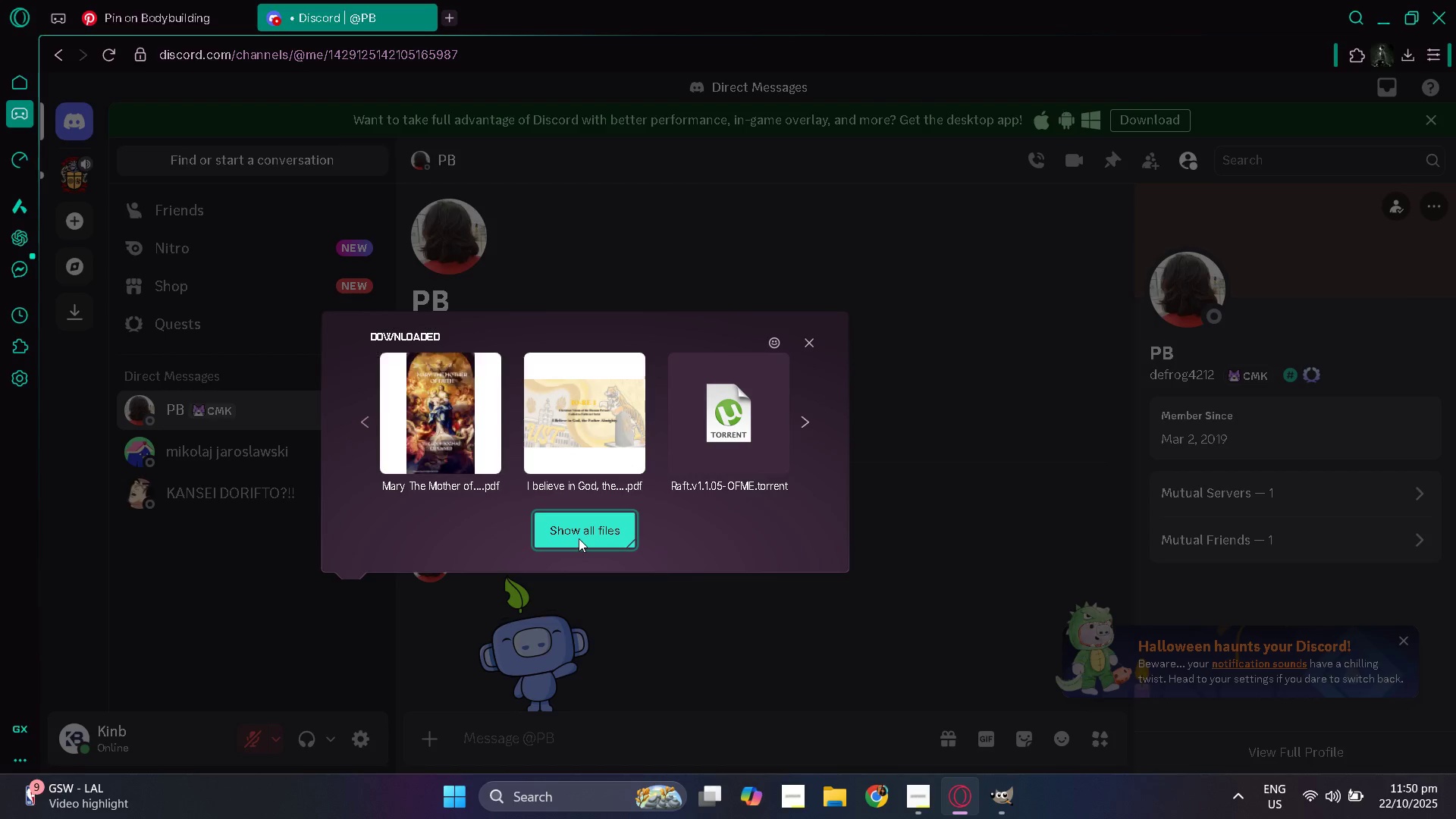 
left_click([578, 537])
 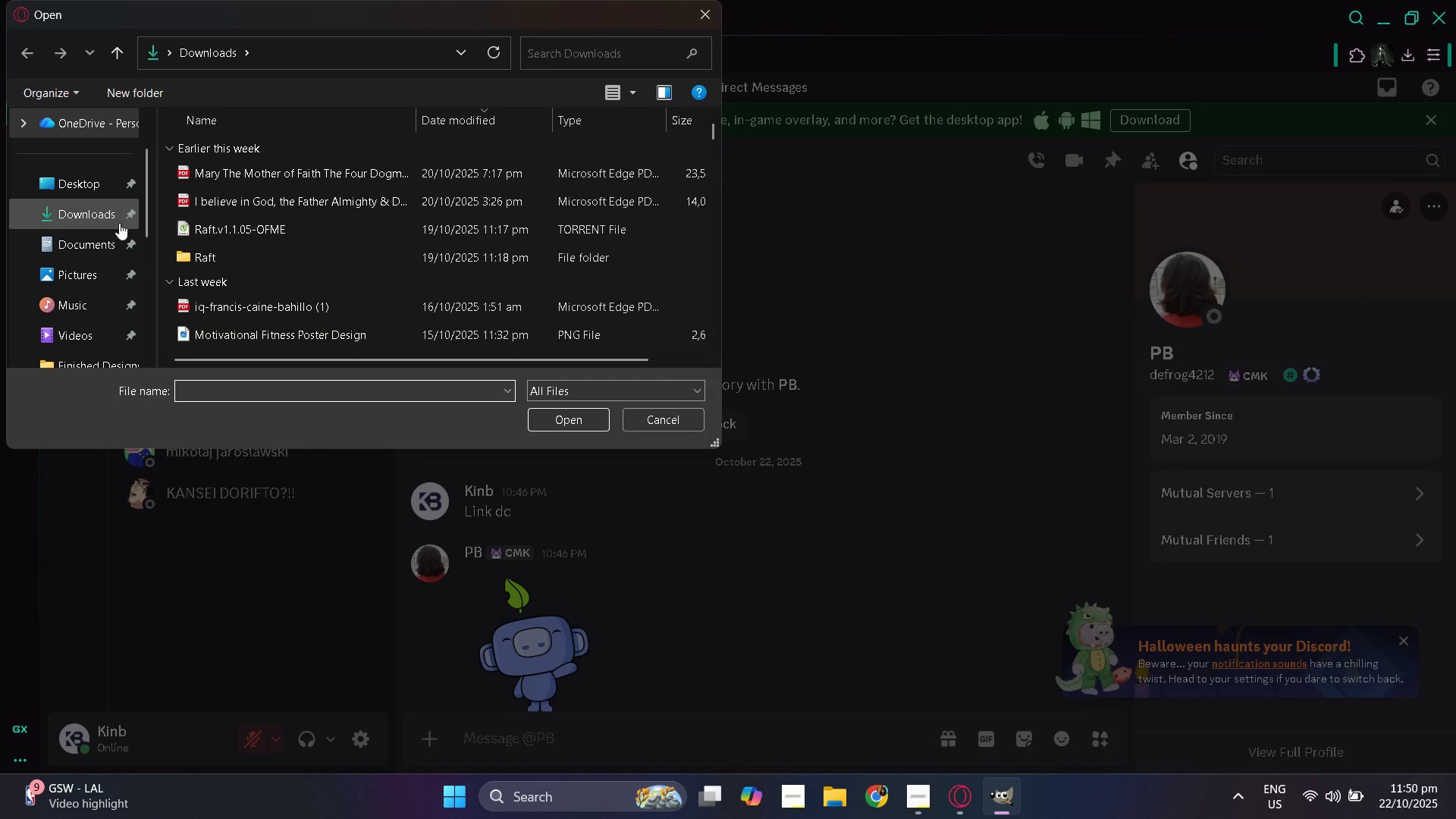 
scroll: coordinate [86, 288], scroll_direction: down, amount: 2.0
 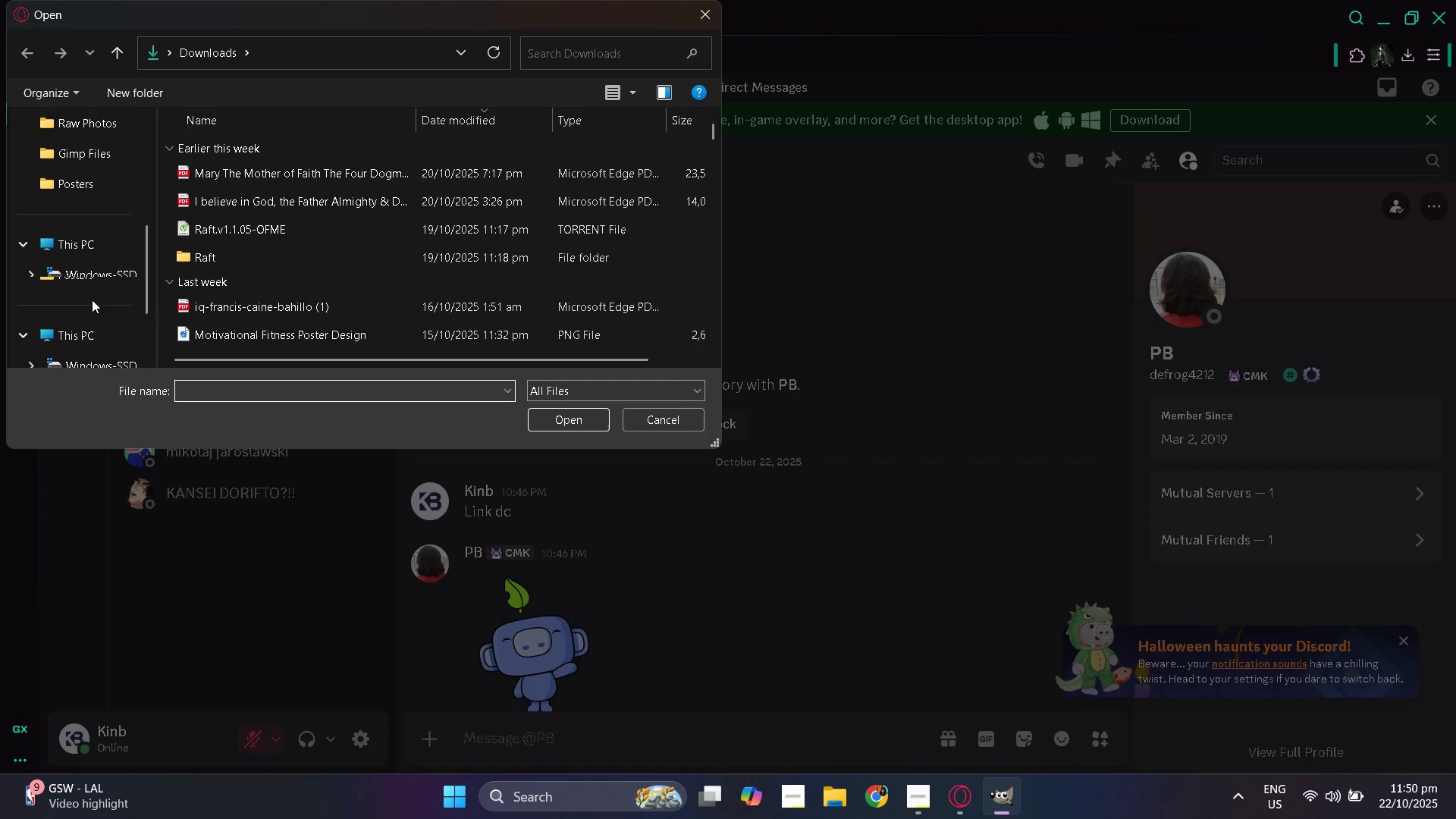 
scroll: coordinate [92, 278], scroll_direction: none, amount: 0.0
 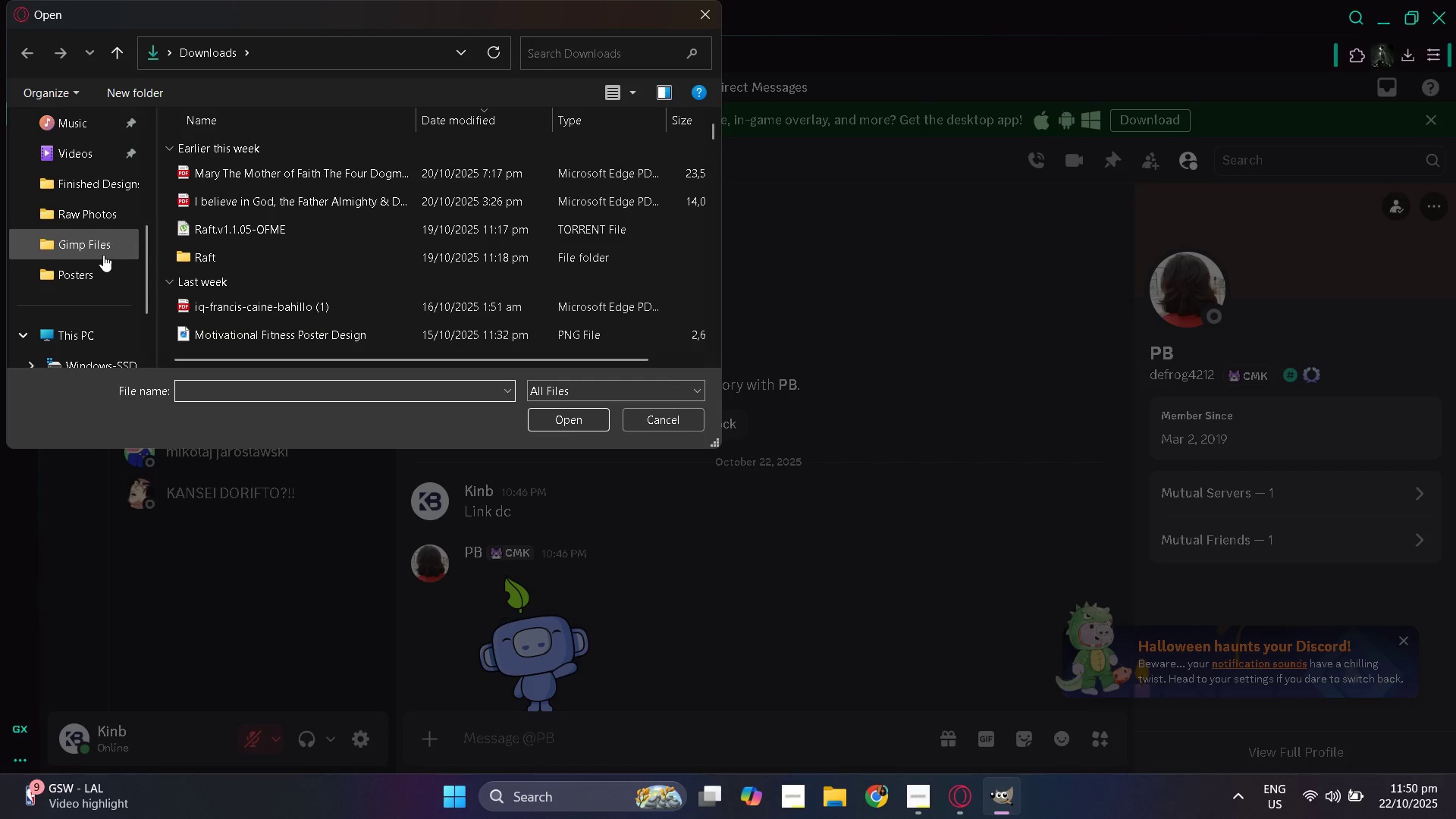 
left_click([103, 259])
 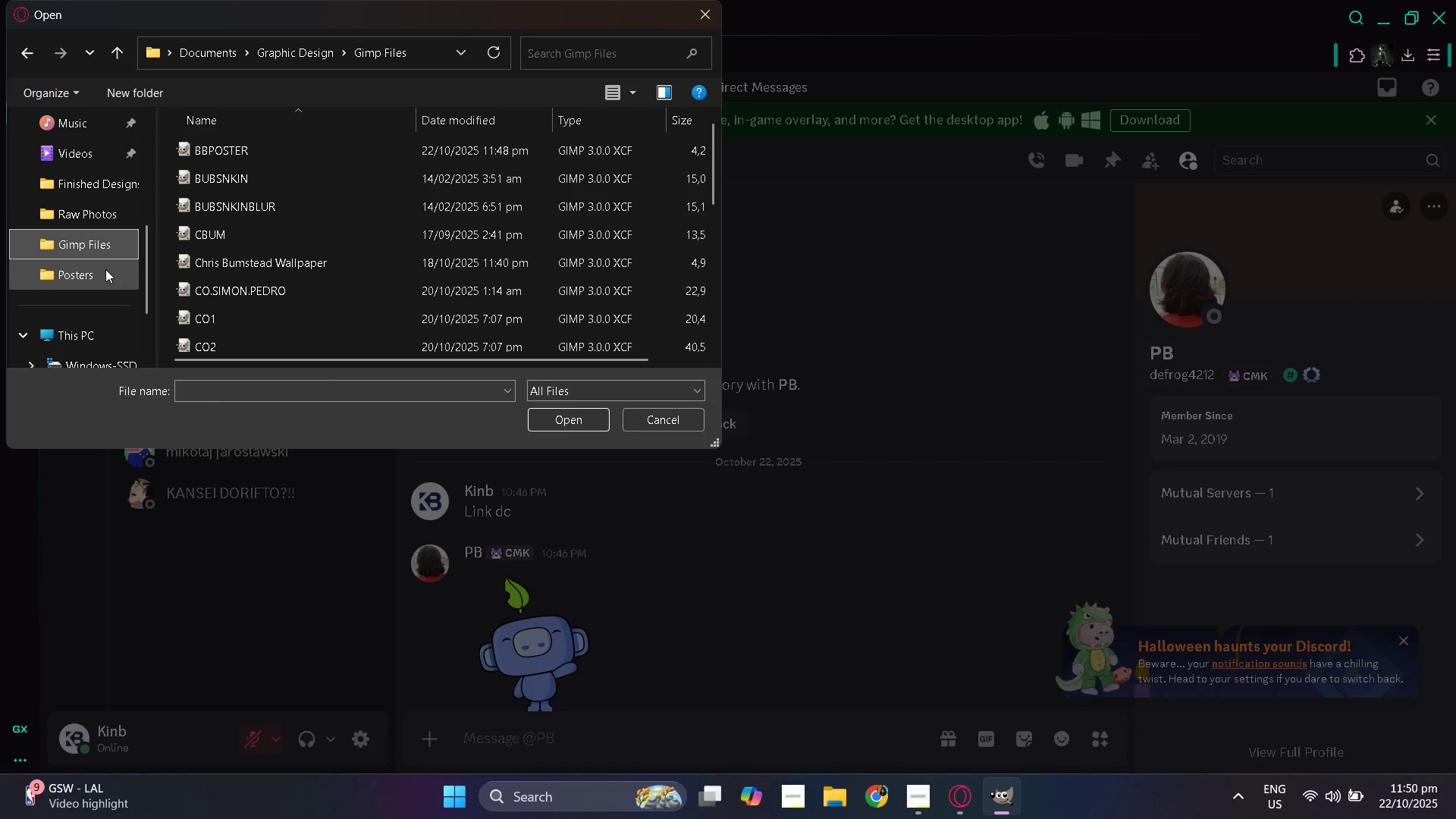 
left_click([105, 269])
 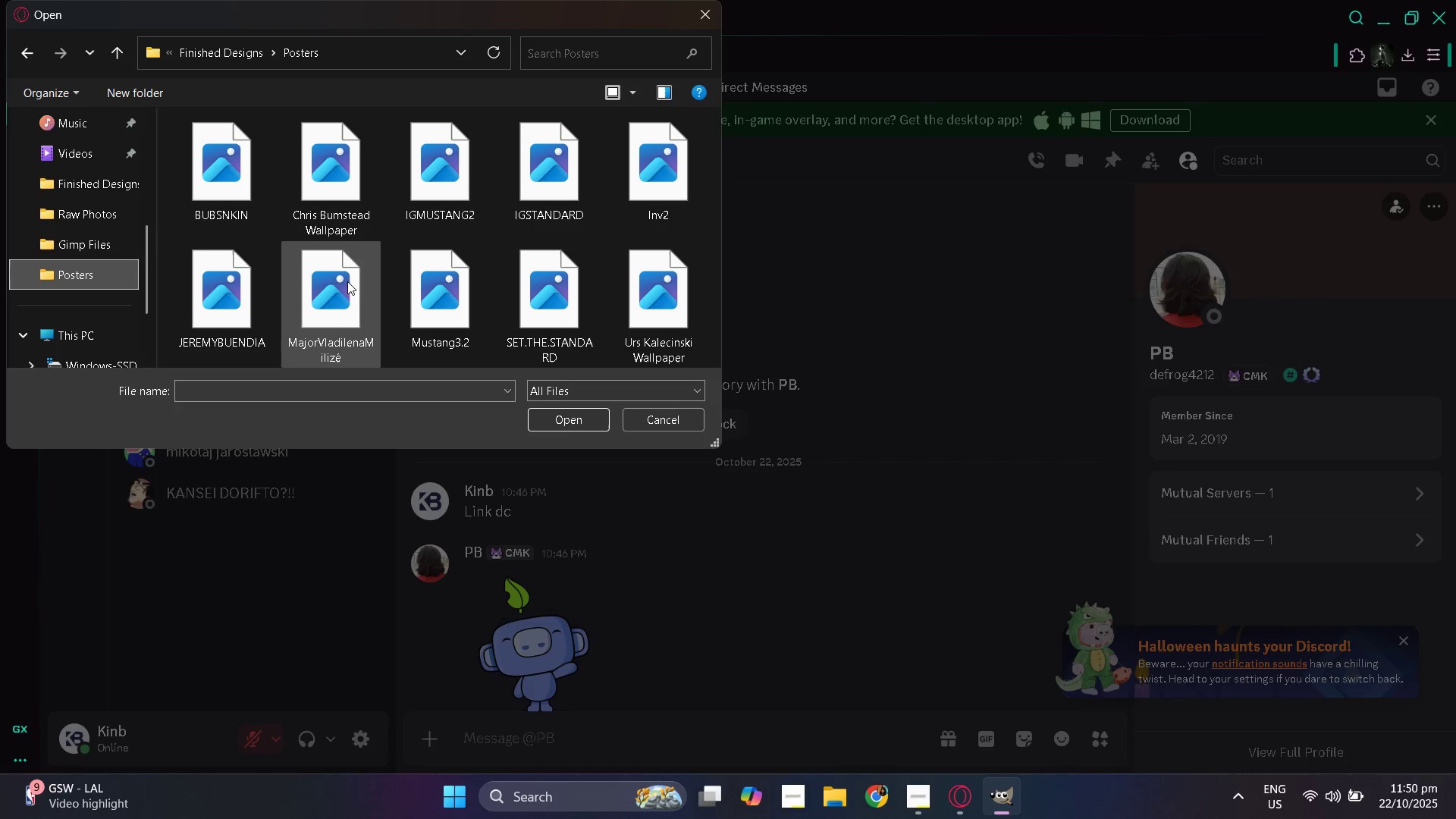 
scroll: coordinate [351, 284], scroll_direction: down, amount: 2.0
 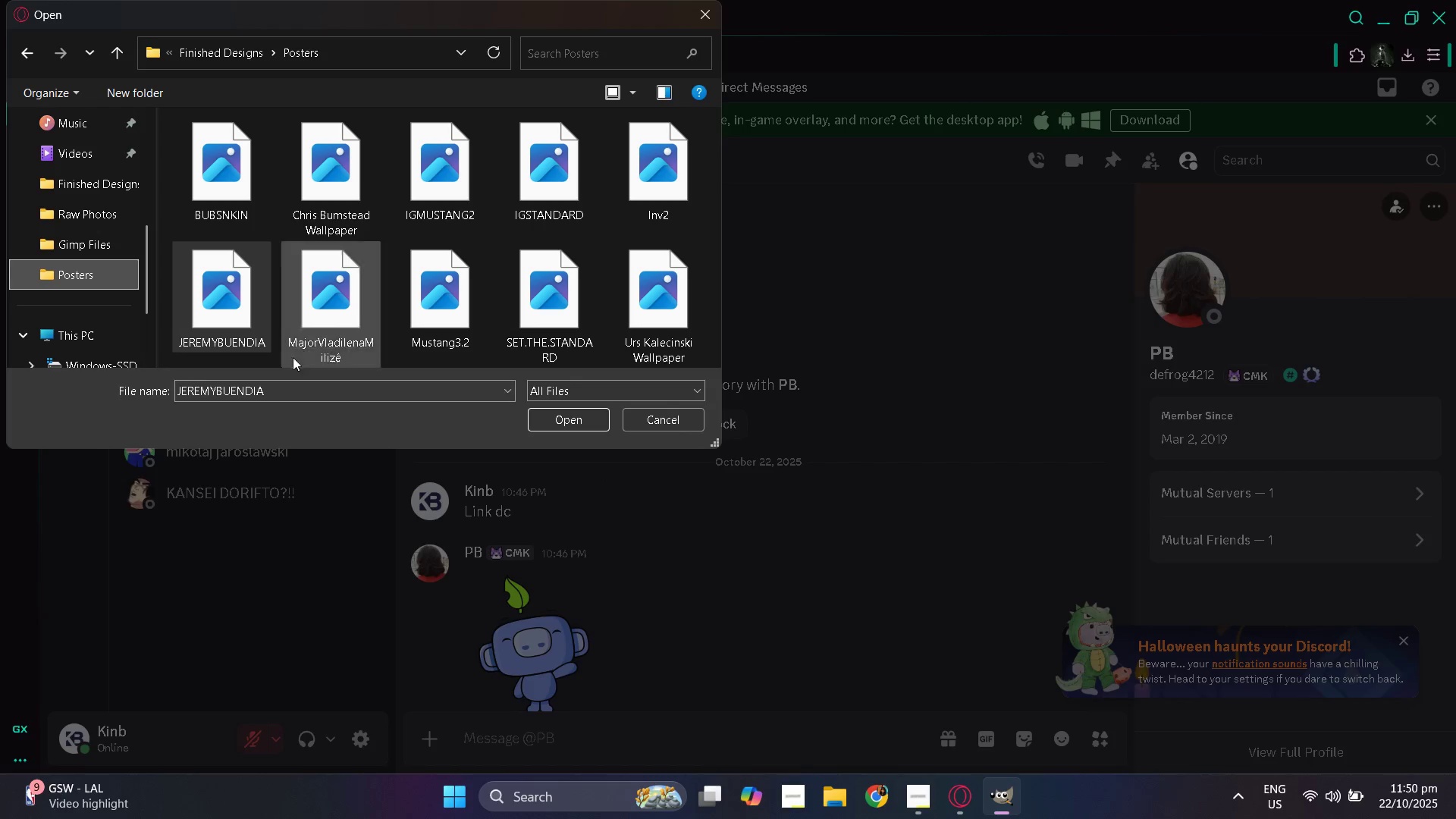 
left_click([556, 419])
 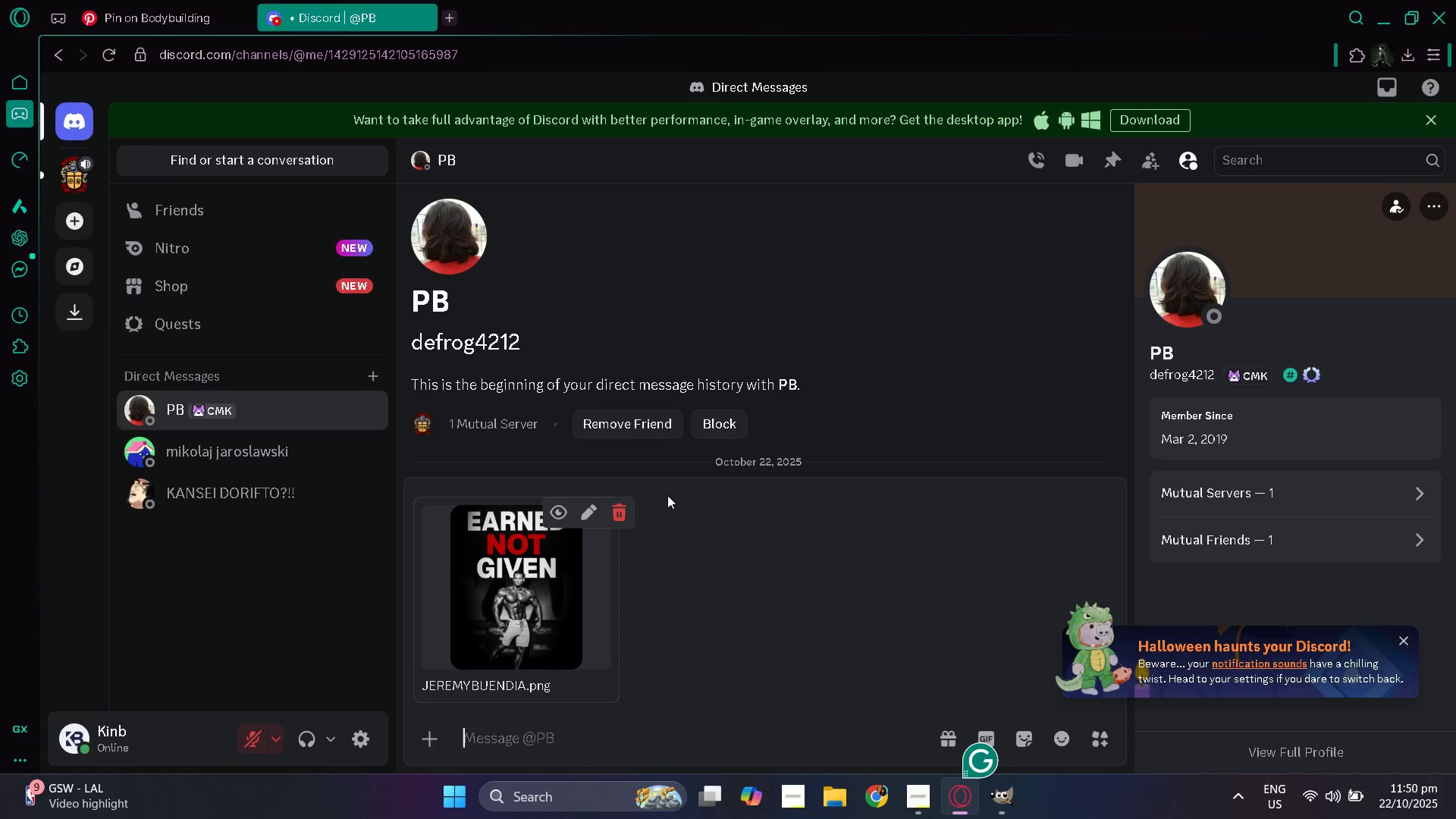 
type(What are ur thoughts?)
 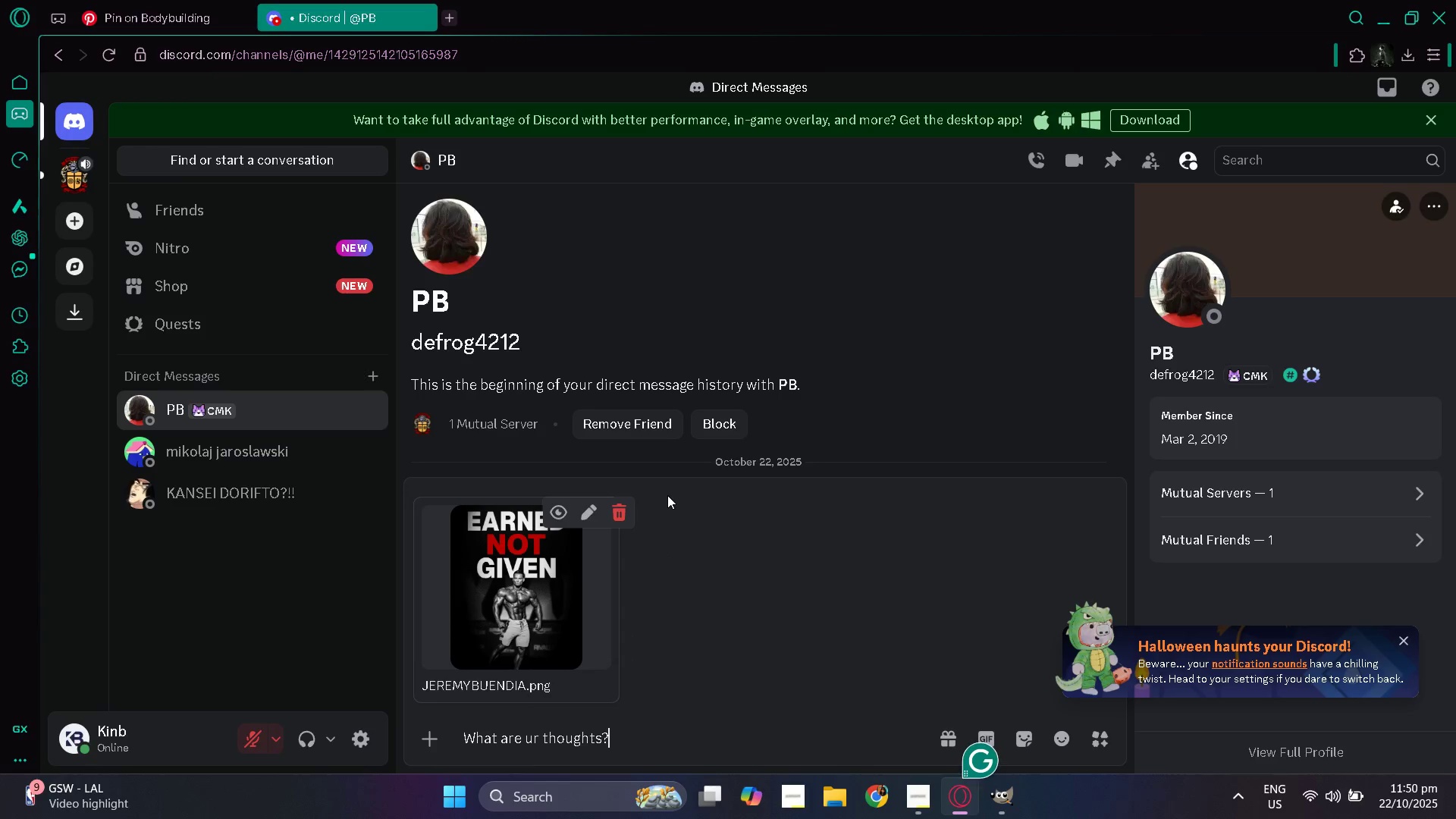 
key(Enter)
 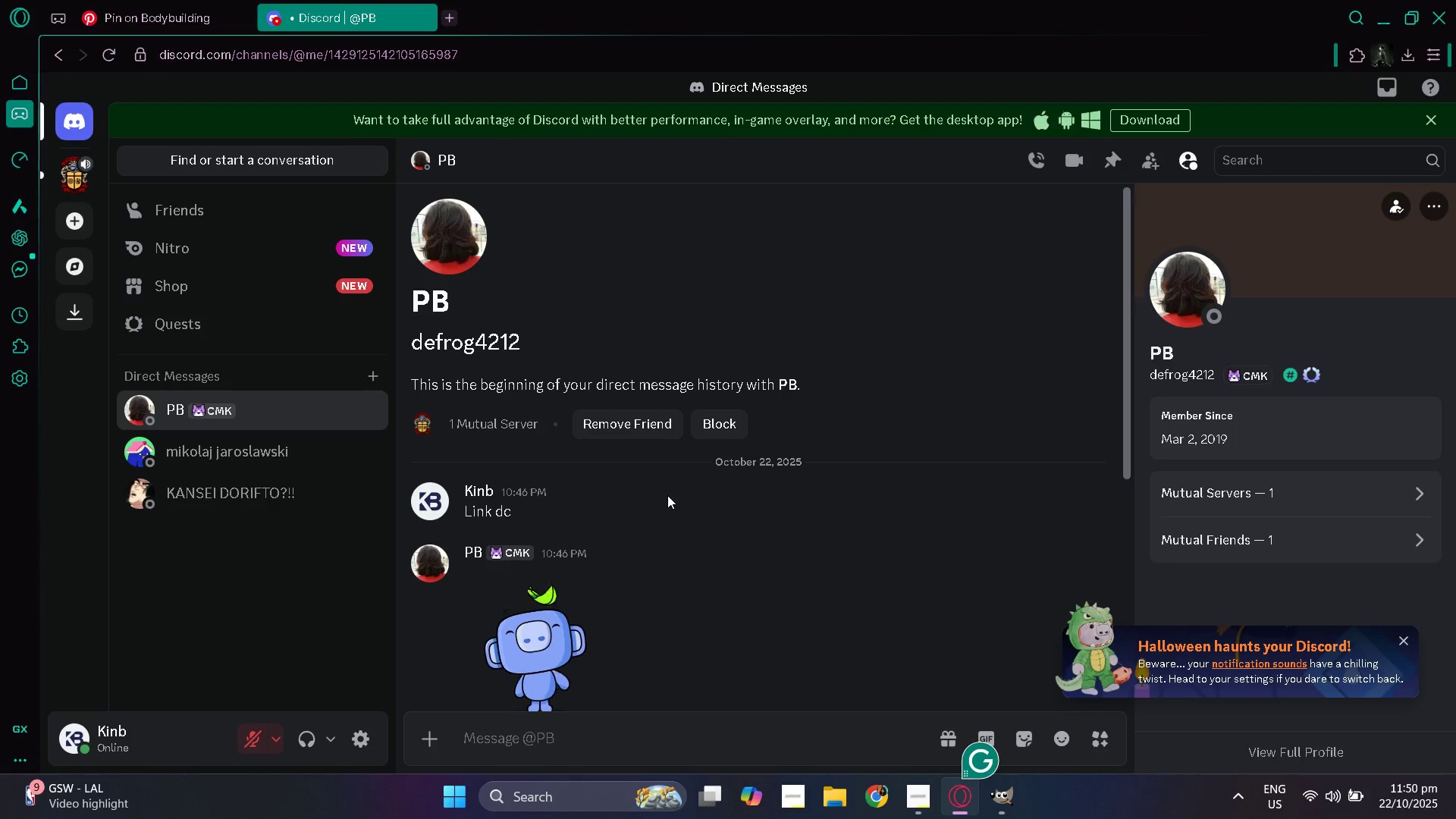 
scroll: coordinate [687, 507], scroll_direction: down, amount: 11.0
 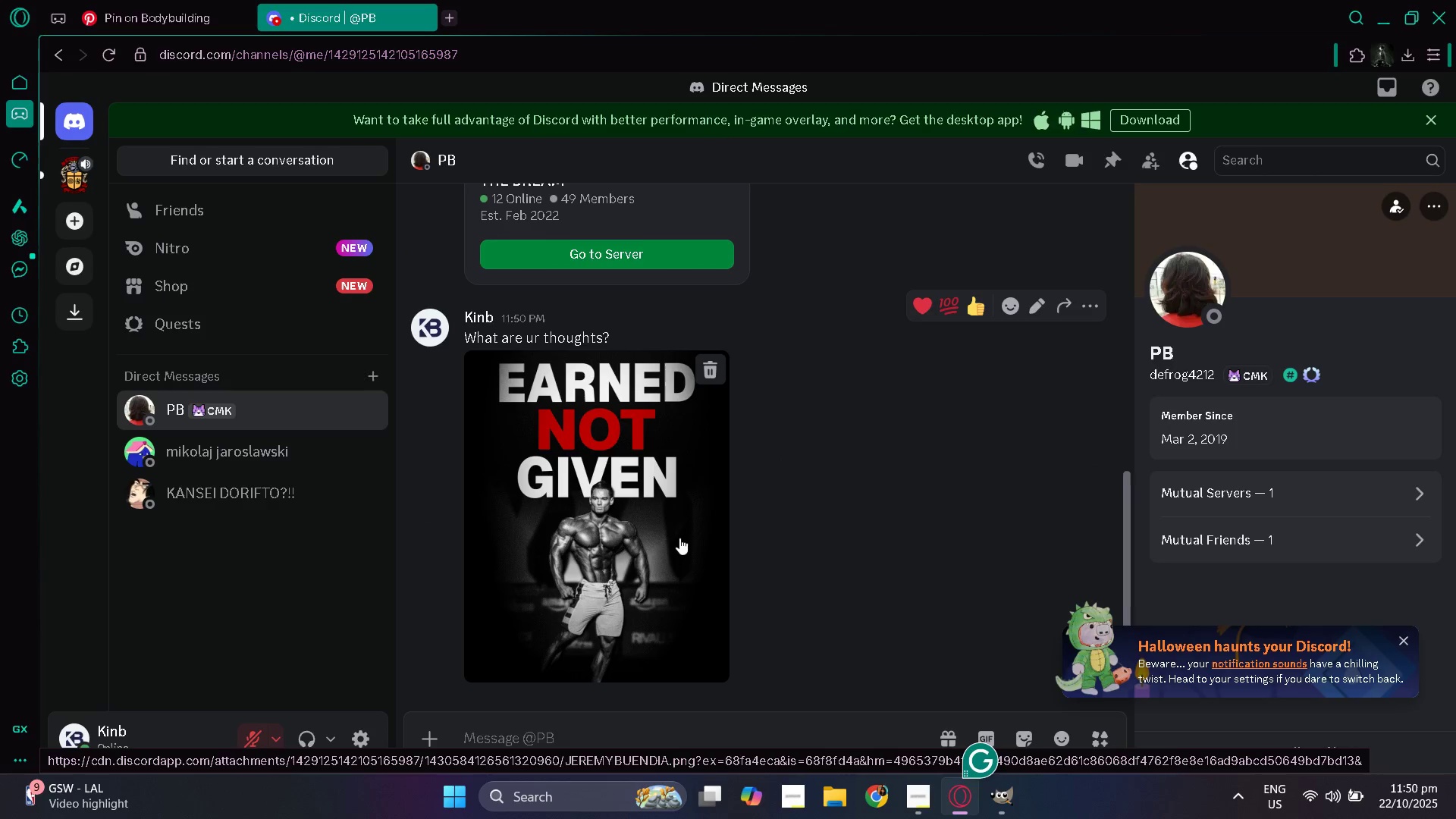 
left_click([657, 552])
 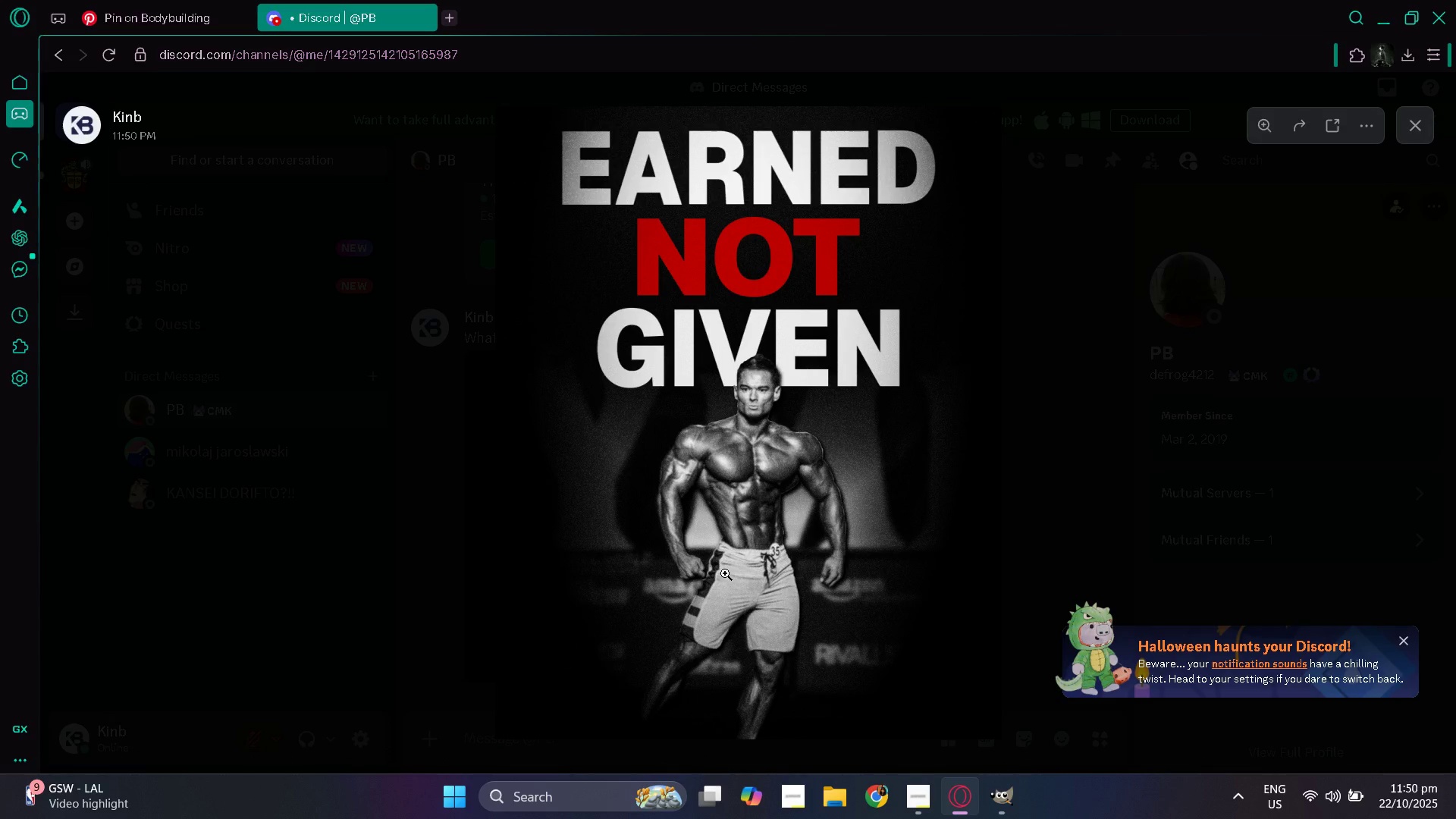 
hold_key(key=ControlLeft, duration=0.69)
scroll: coordinate [725, 573], scroll_direction: up, amount: 2.0
 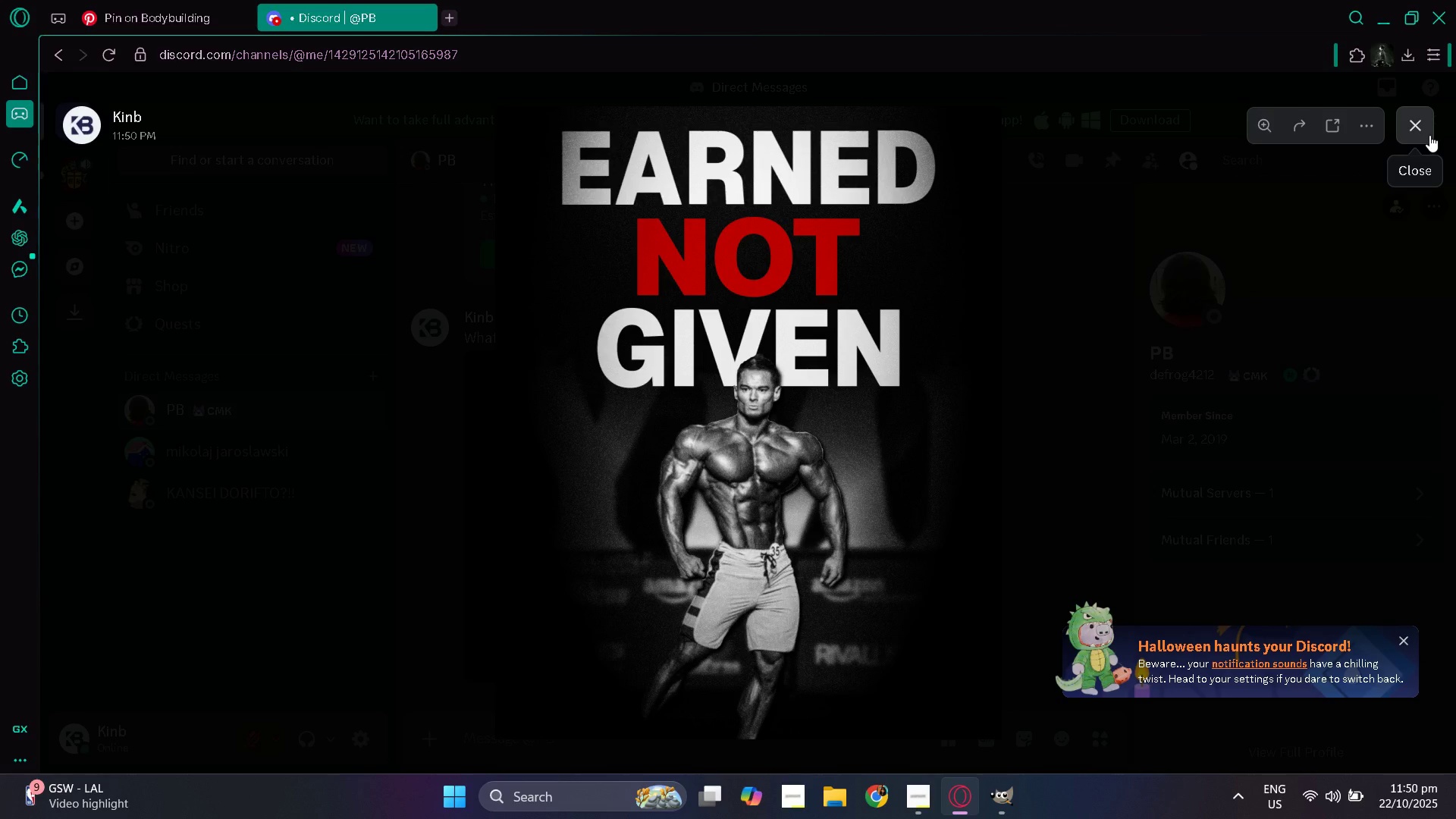 
wait(7.06)
 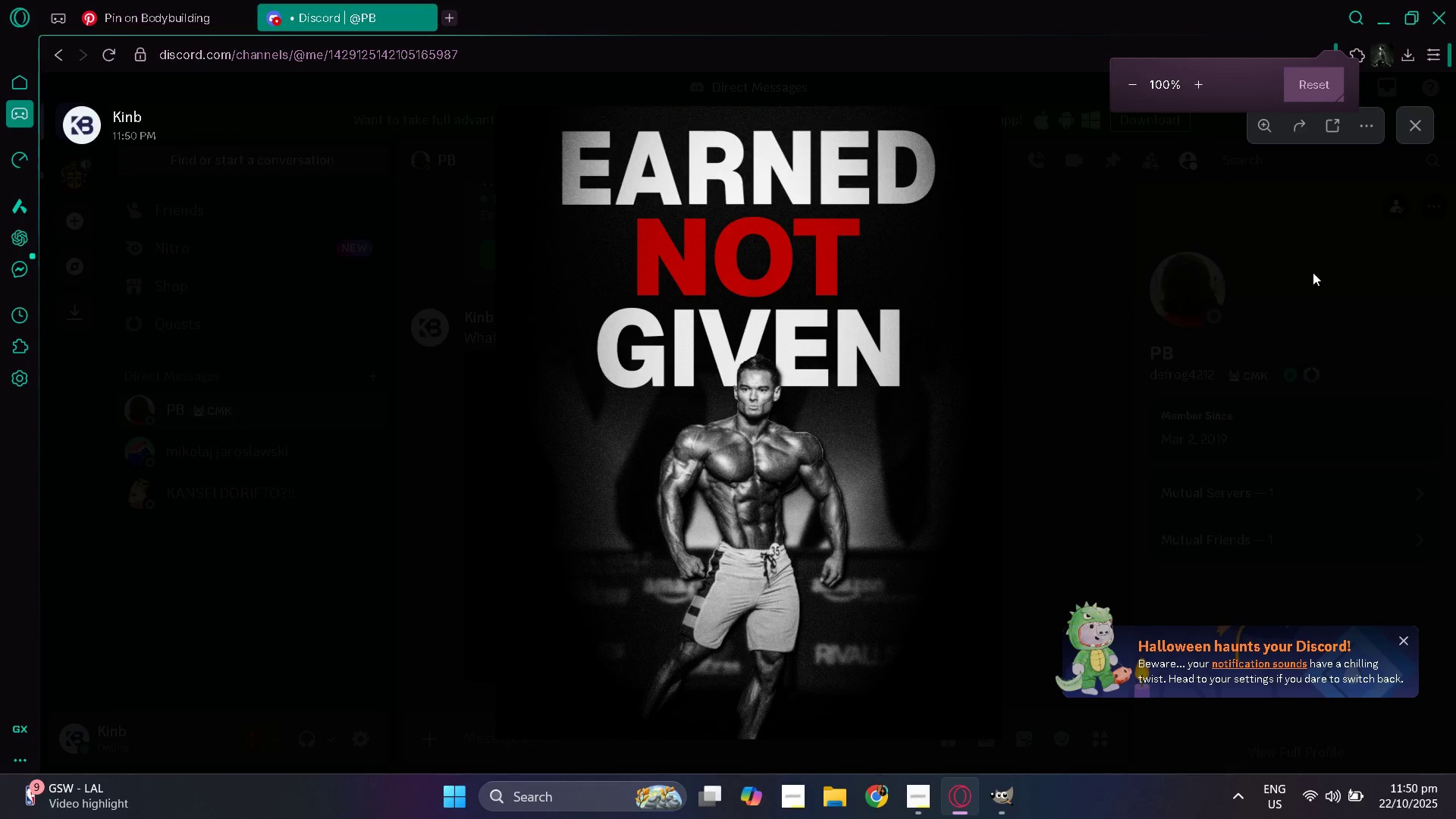 
left_click([1429, 135])
 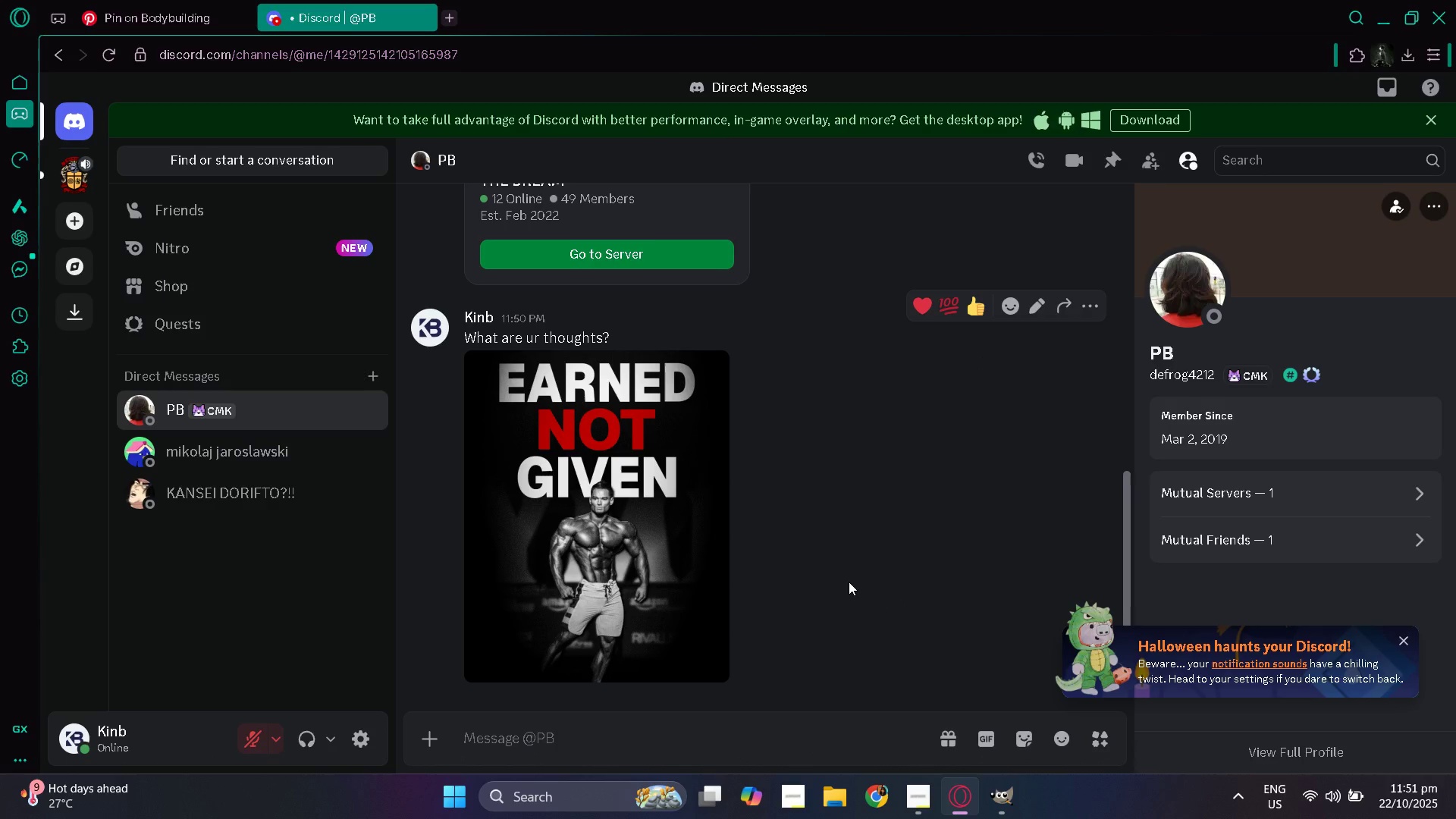 
wait(43.22)
 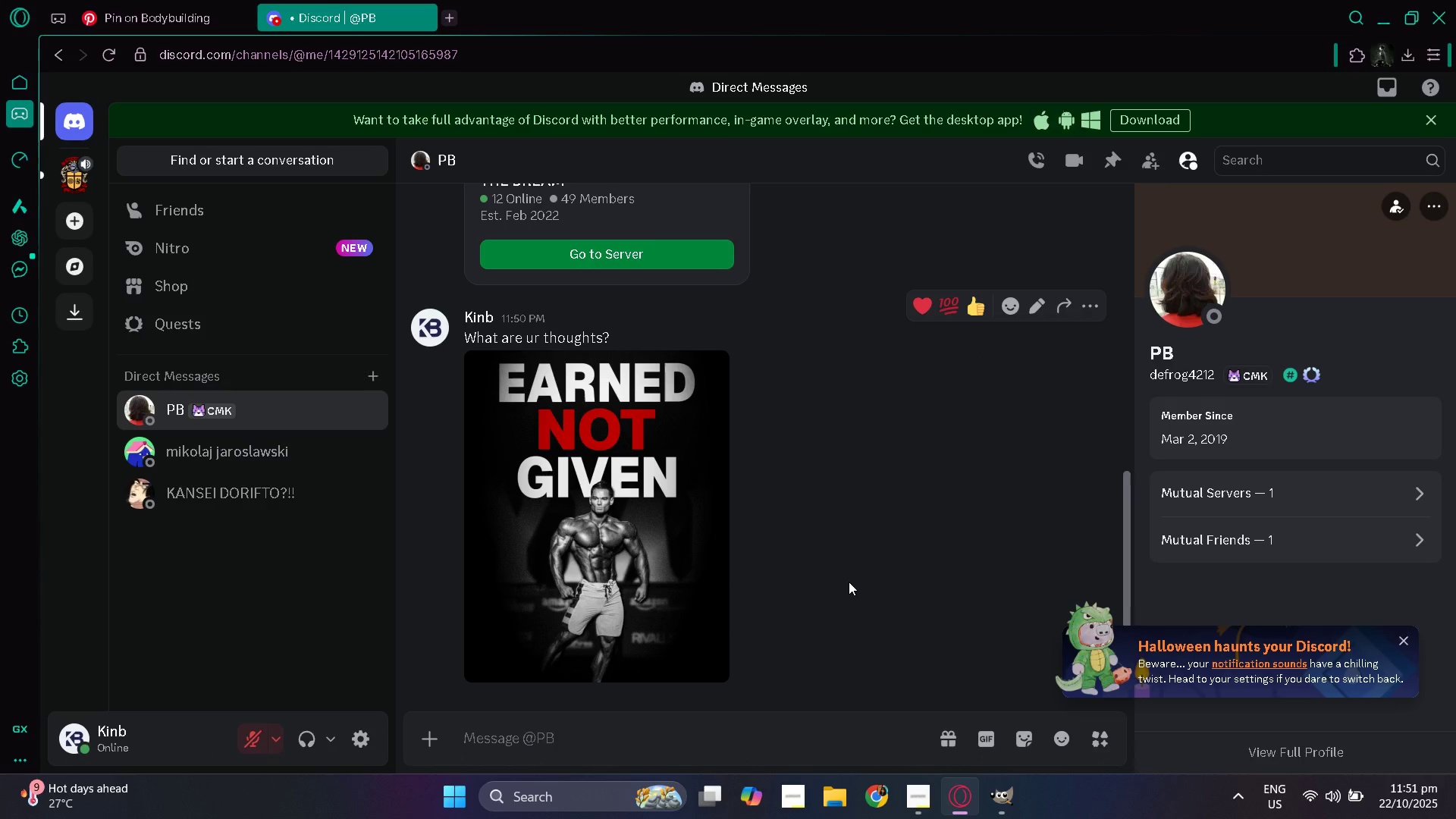 
left_click([598, 521])
 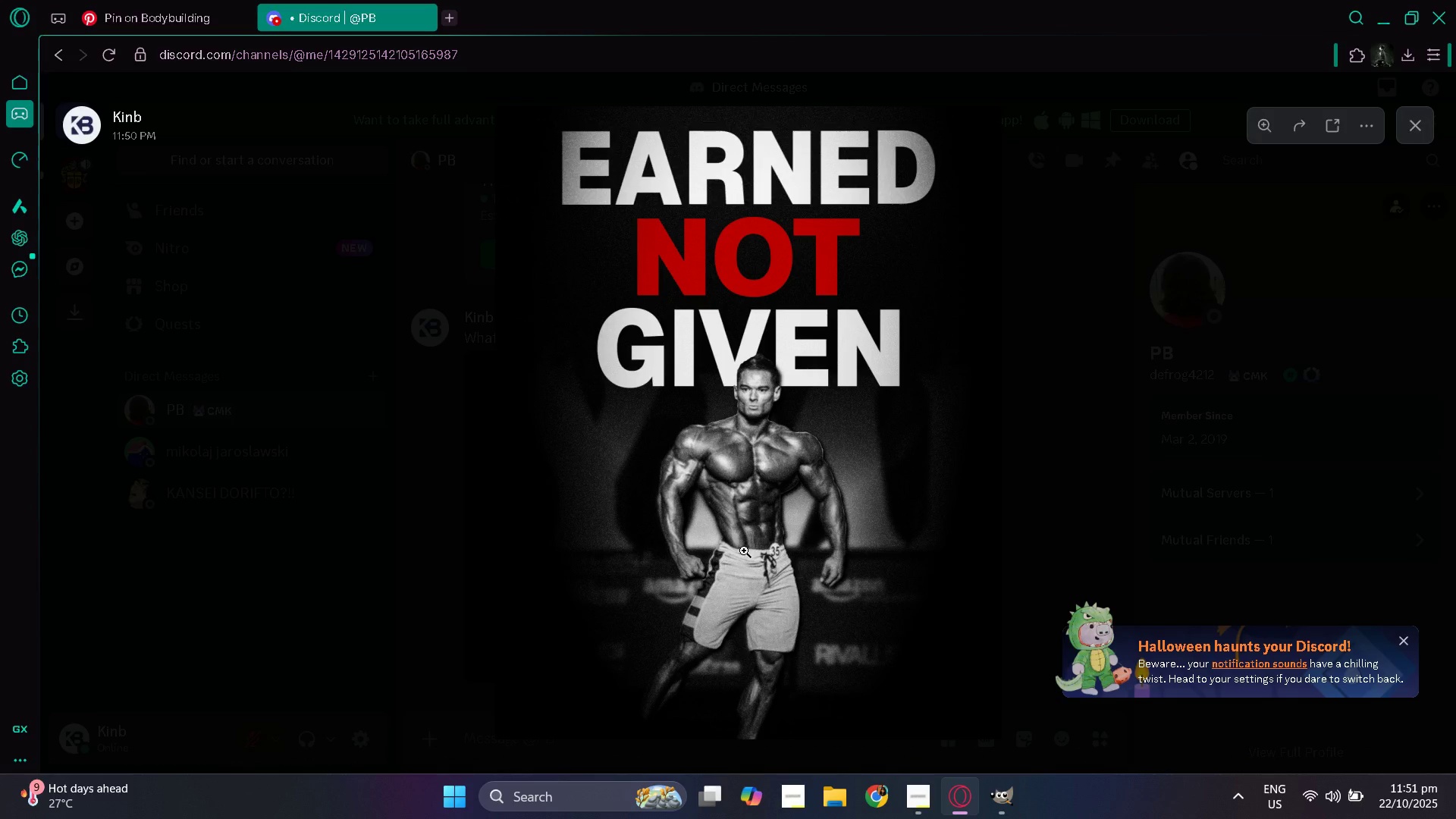 
scroll: coordinate [744, 551], scroll_direction: up, amount: 1.0
 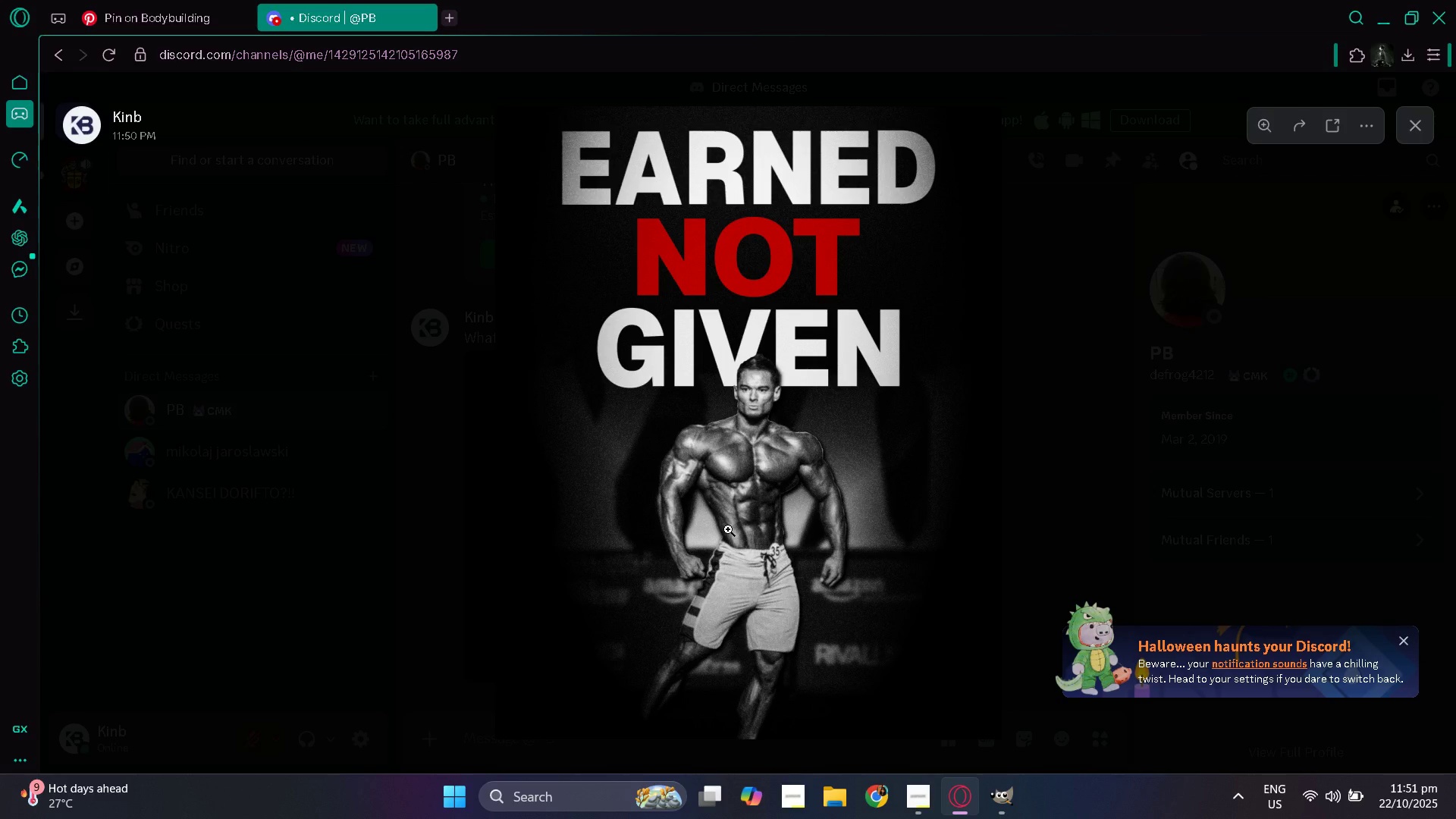 
wait(17.7)
 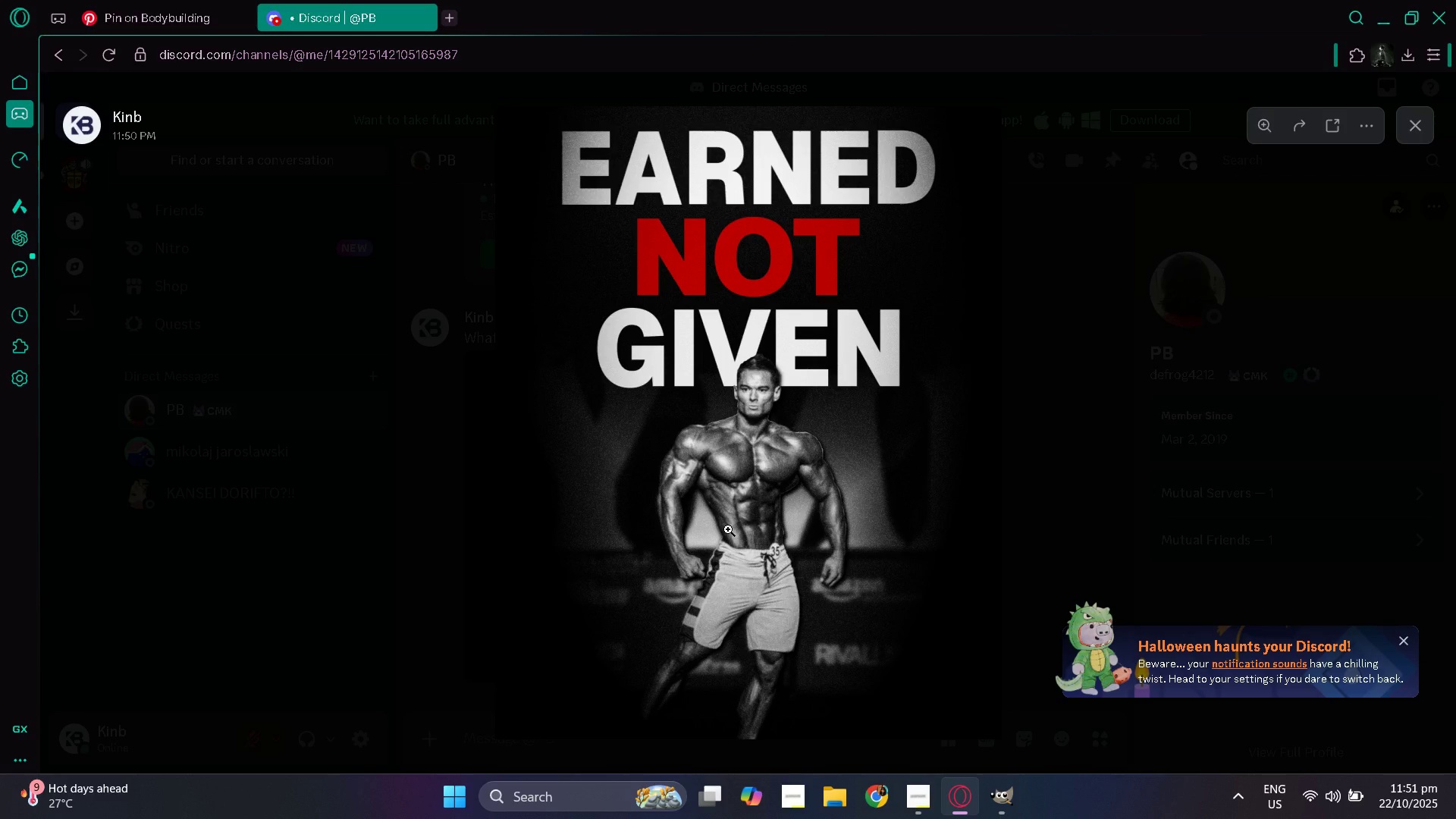 
left_click([767, 580])
 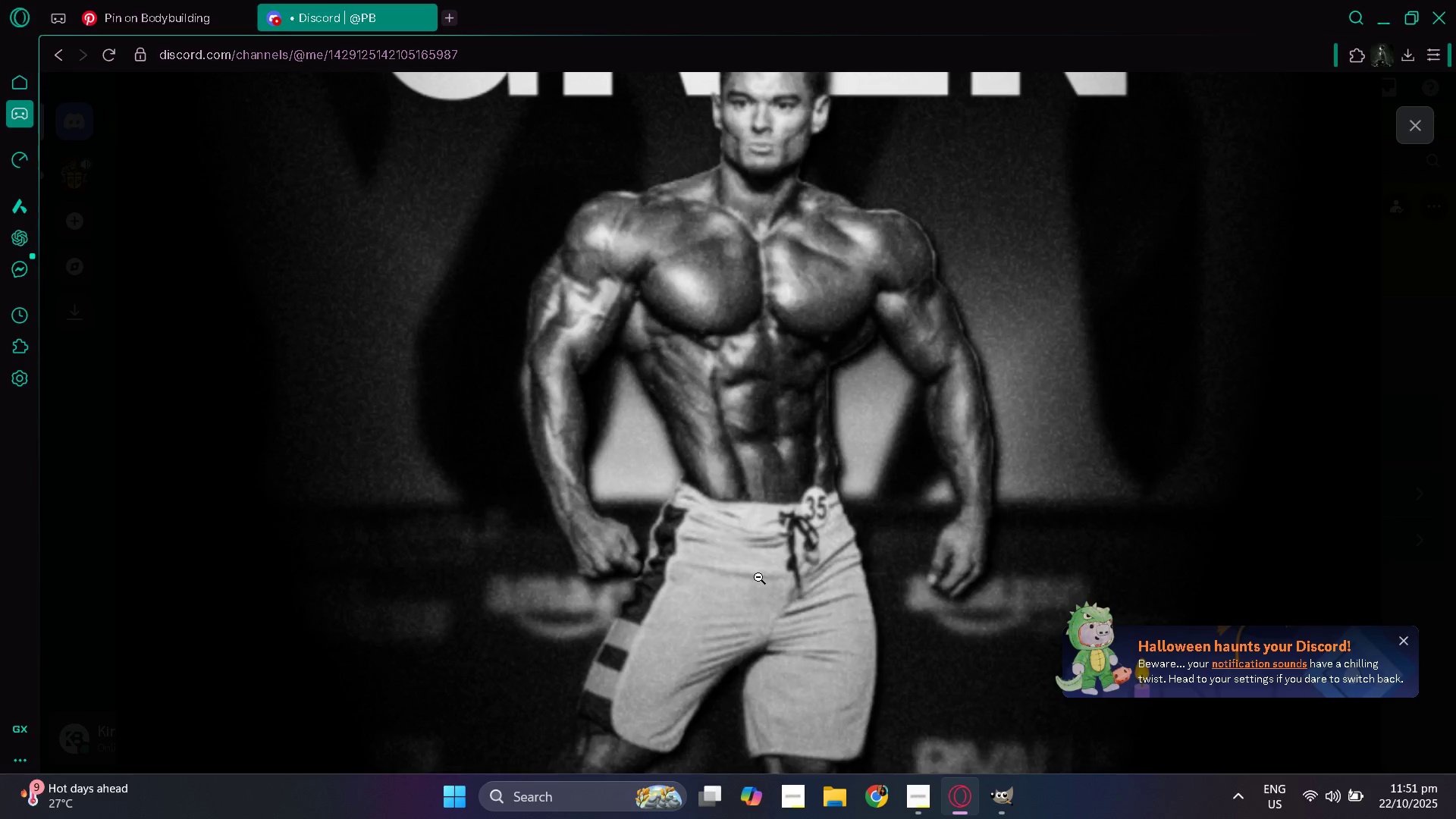 
left_click([758, 577])
 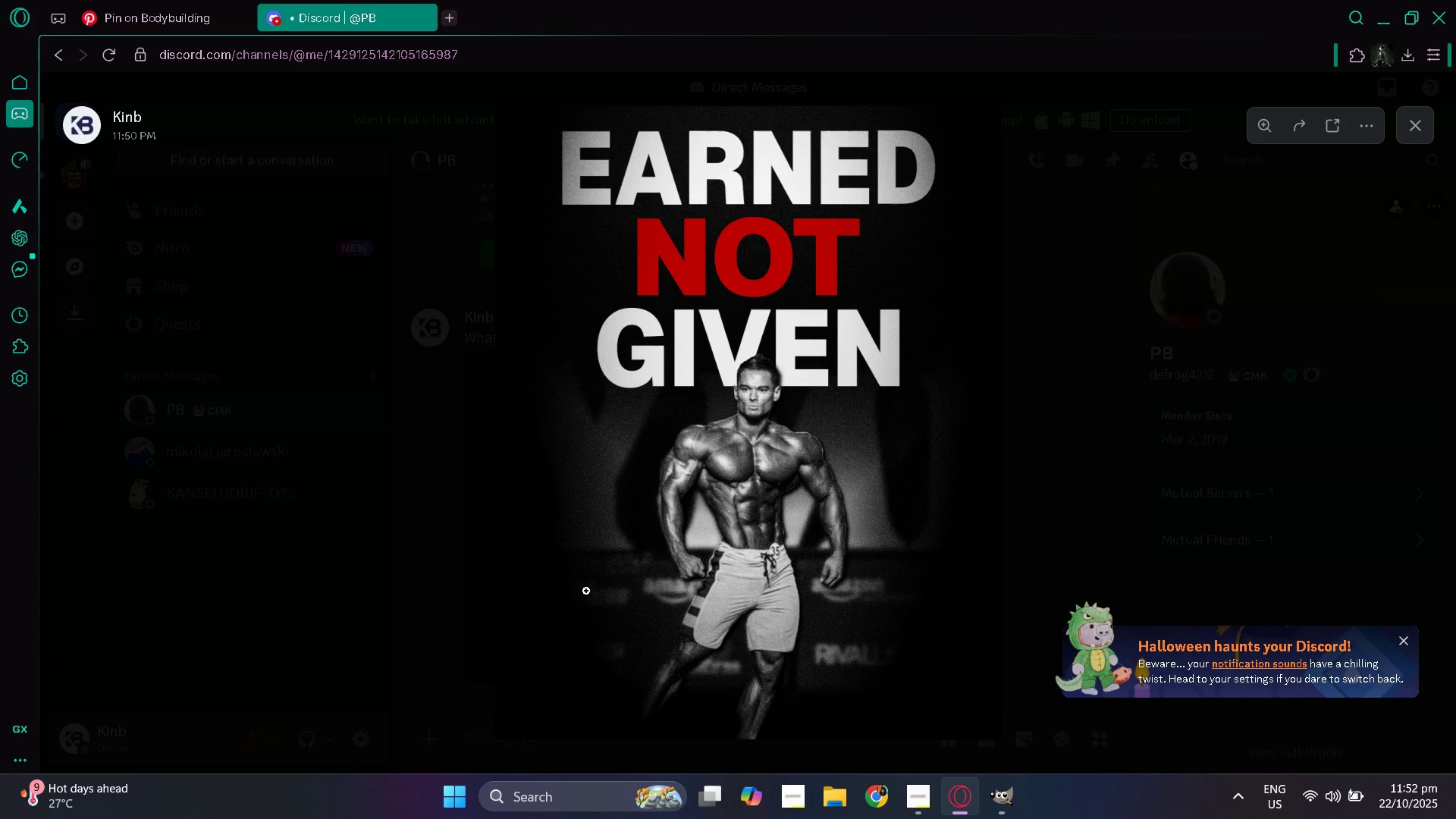 
wait(16.6)
 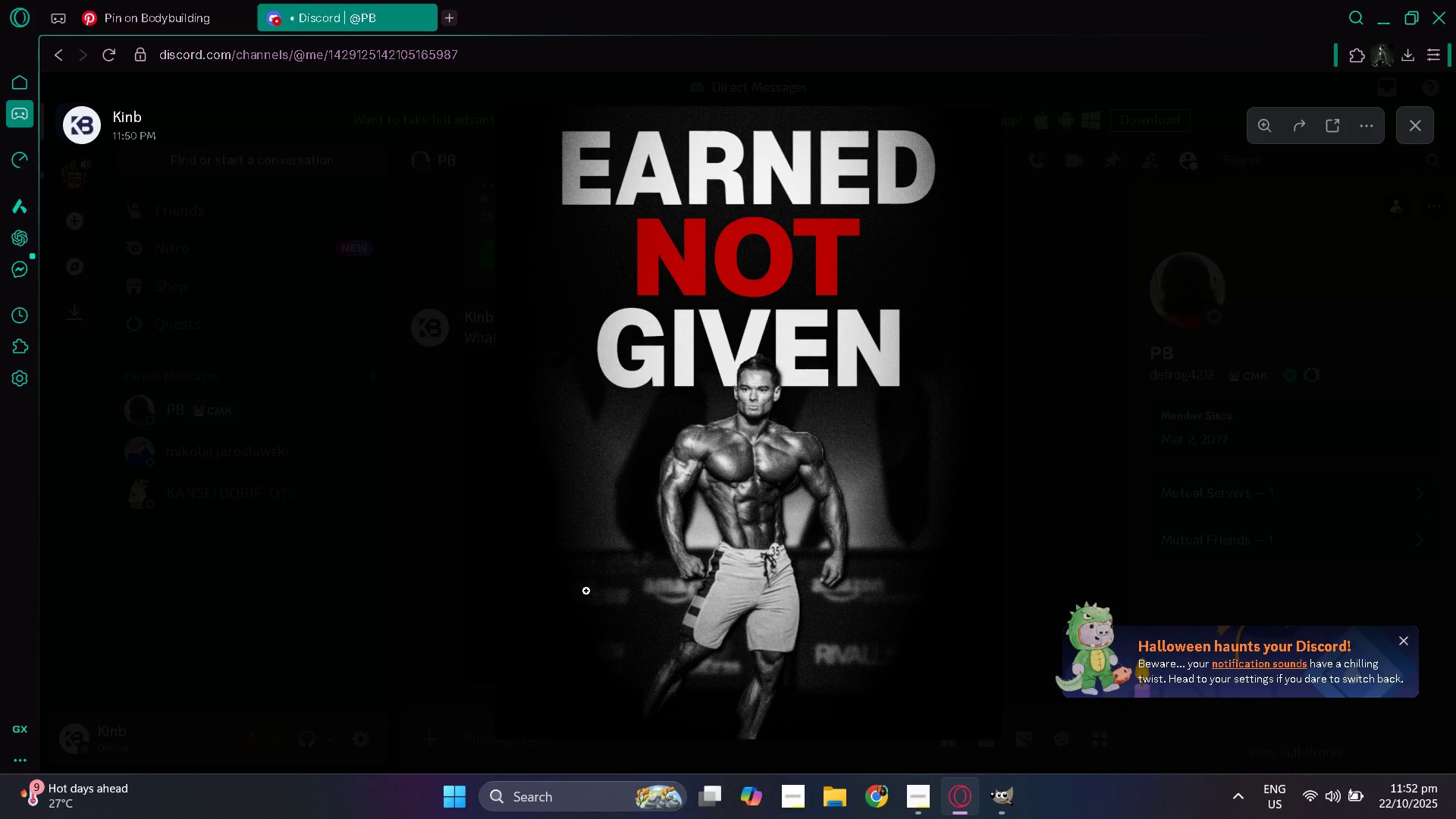 
left_click([1410, 125])
 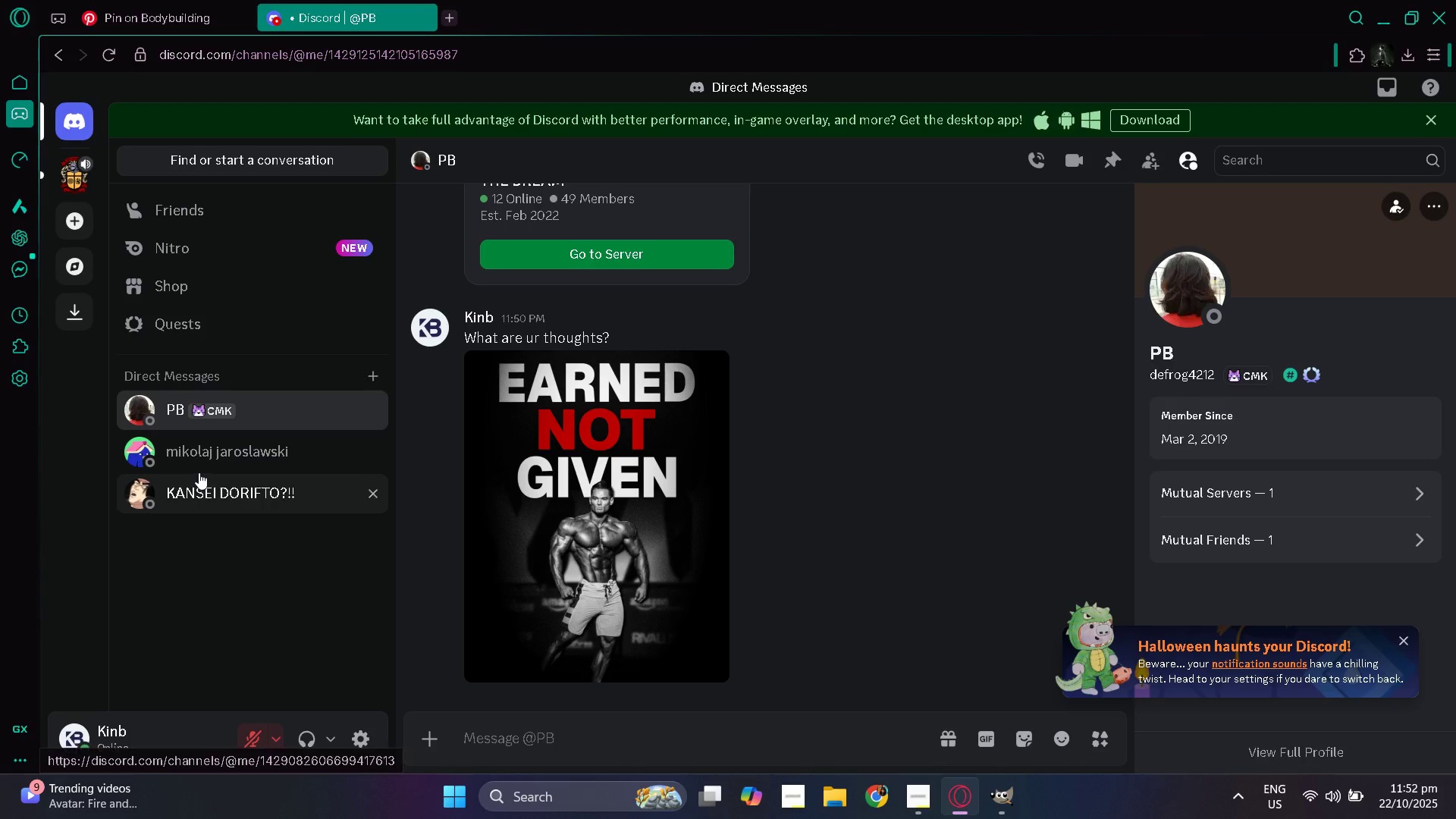 
left_click([180, 490])
 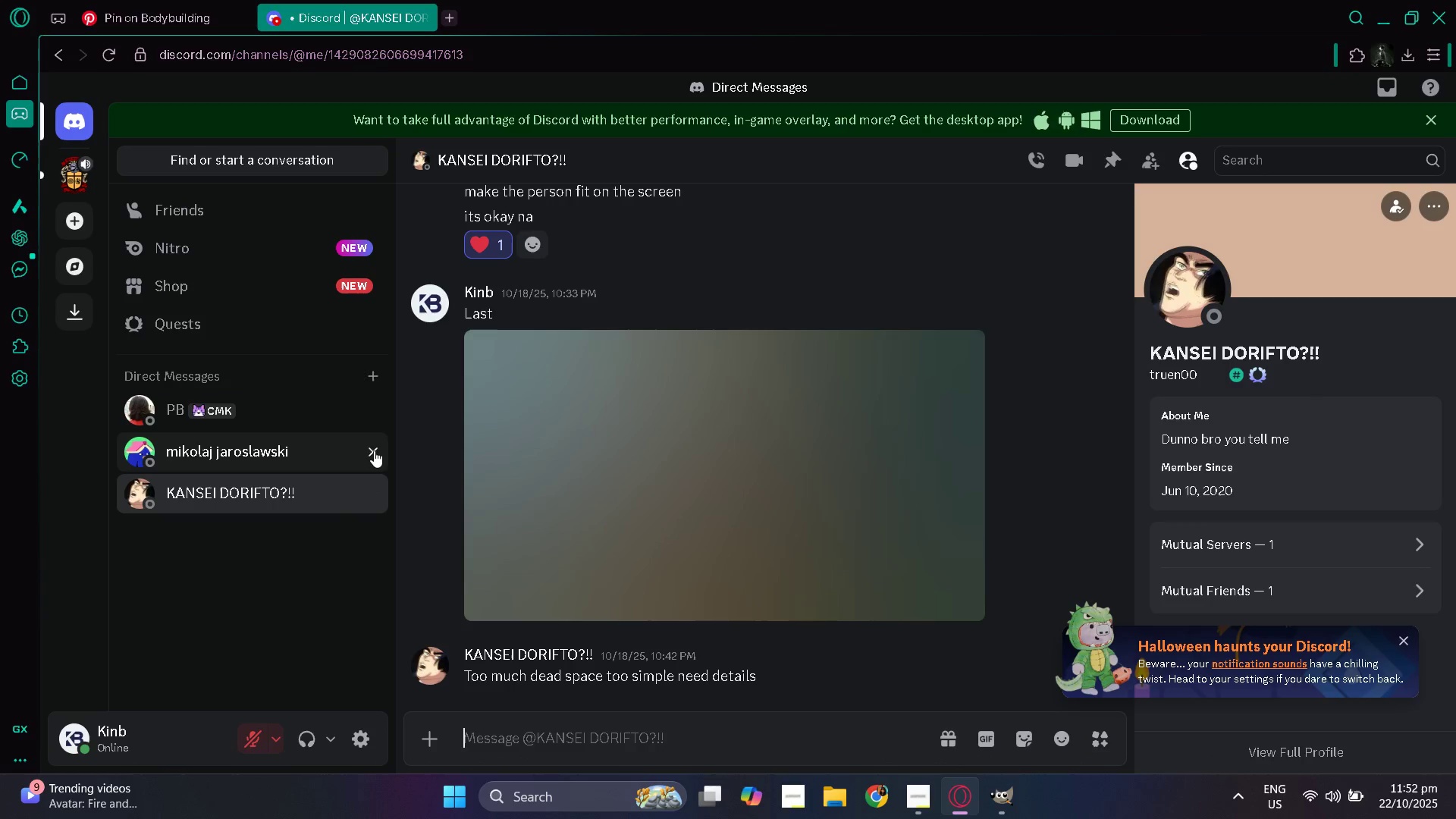 
left_click([374, 450])
 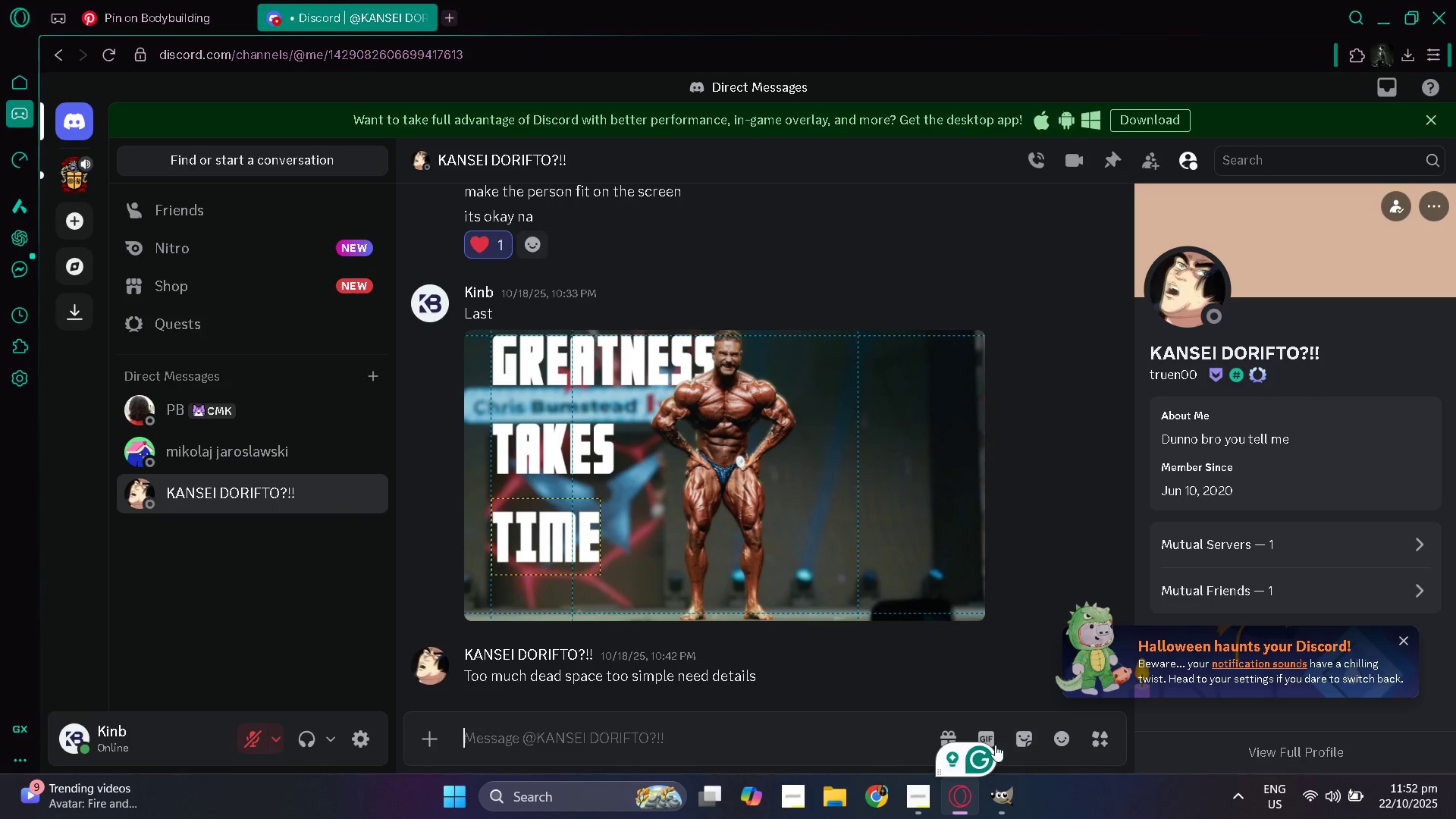 
left_click([422, 739])
 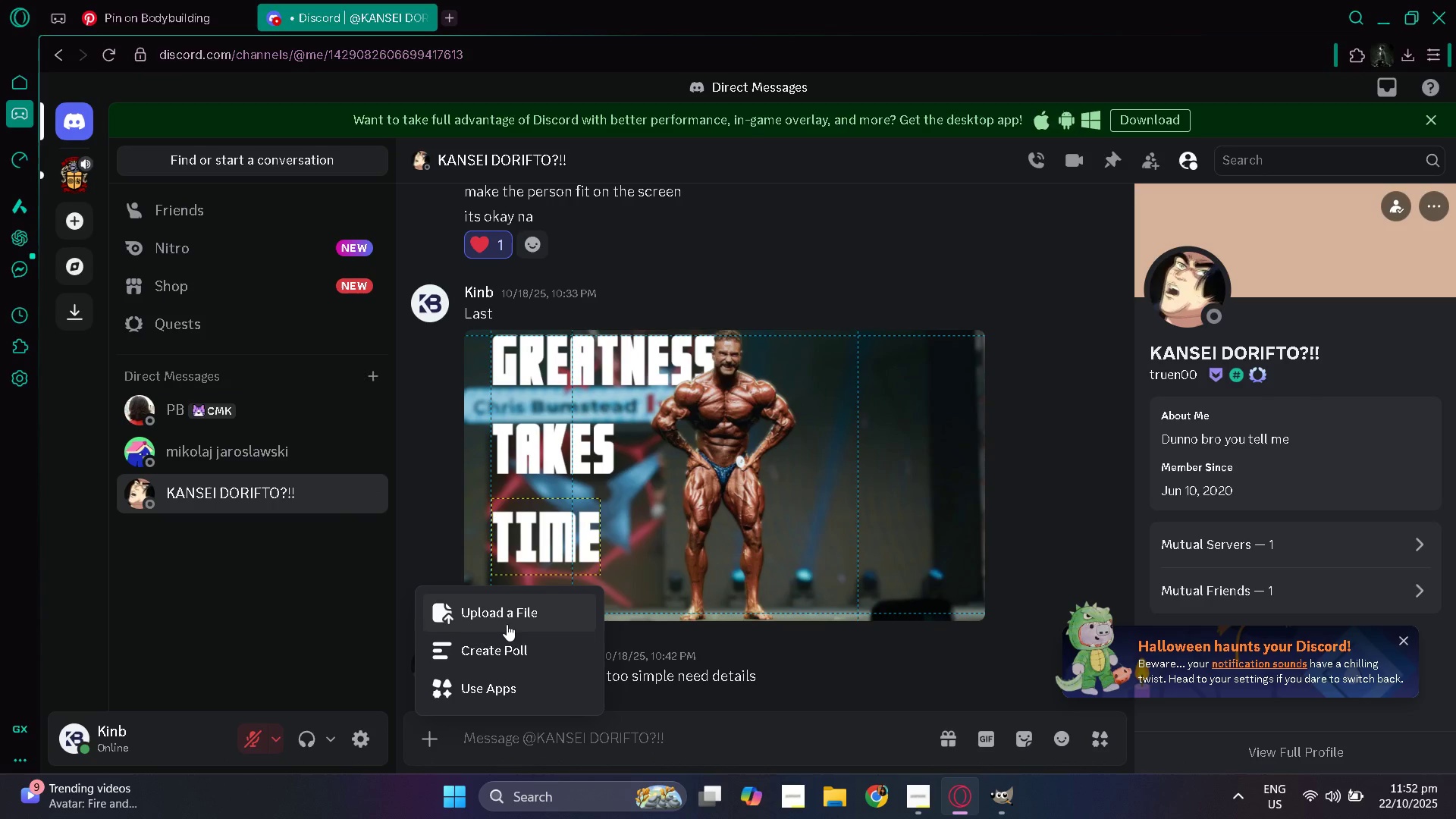 
left_click([507, 623])
 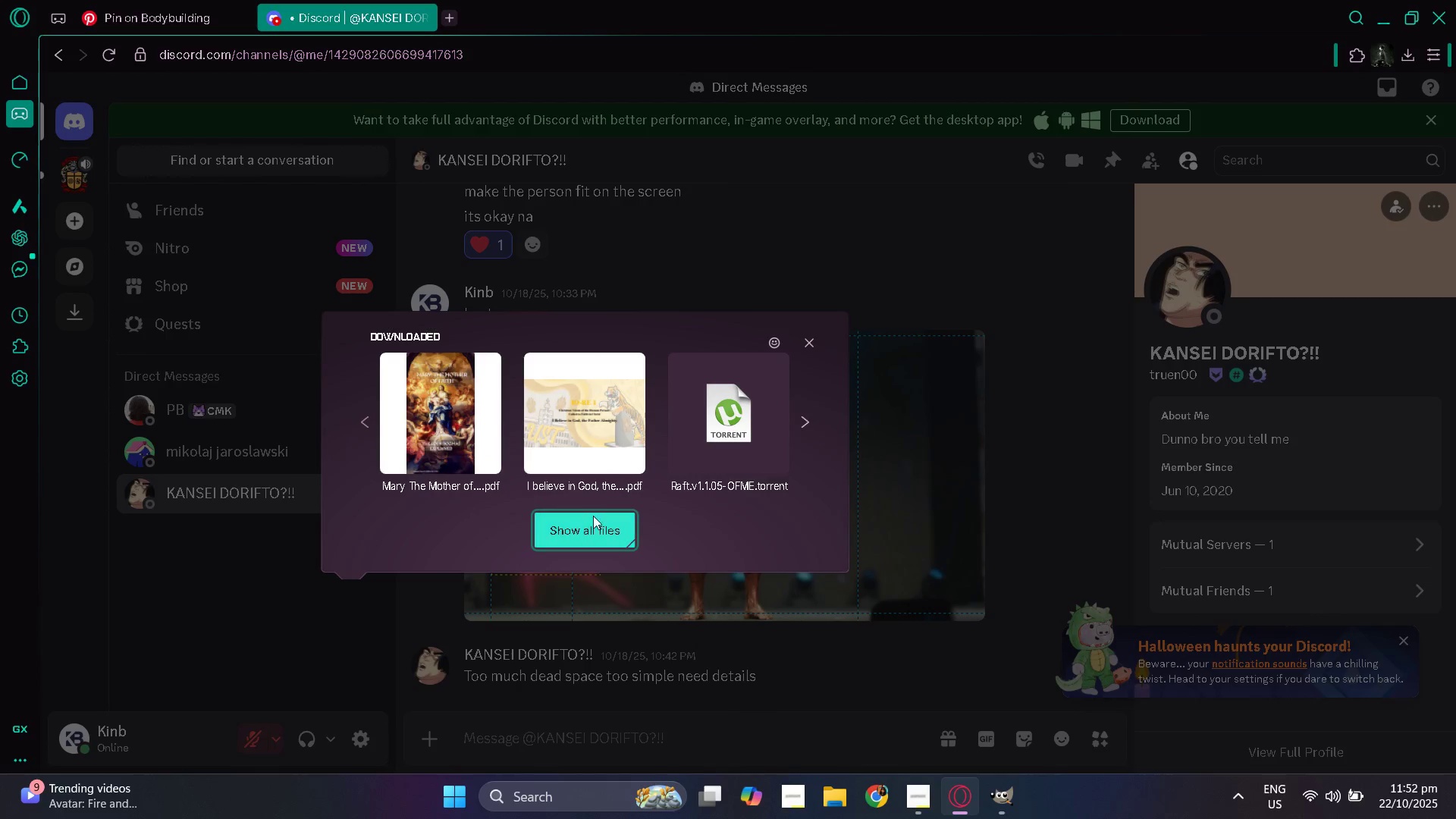 
left_click([565, 532])
 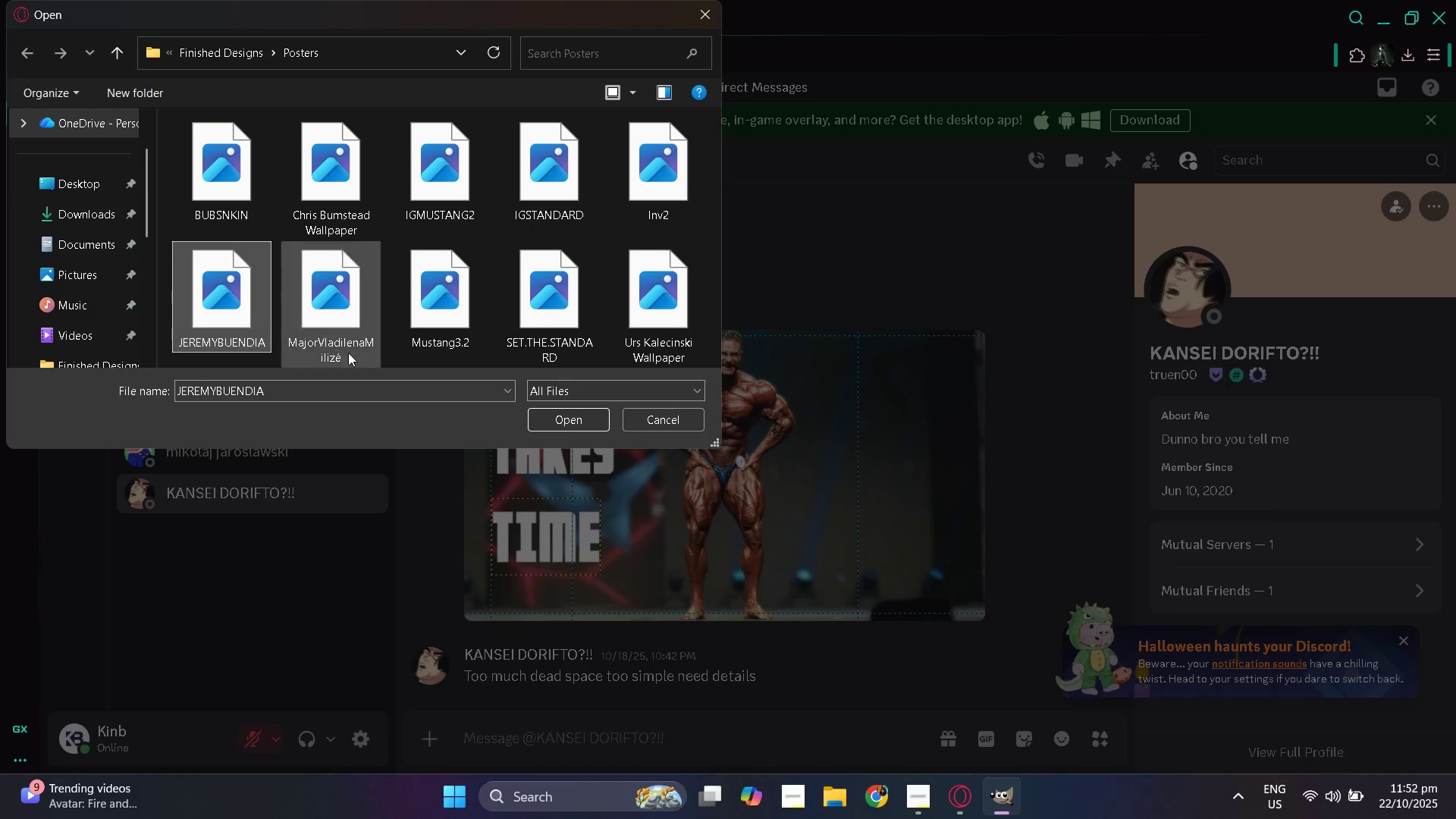 
left_click([557, 429])
 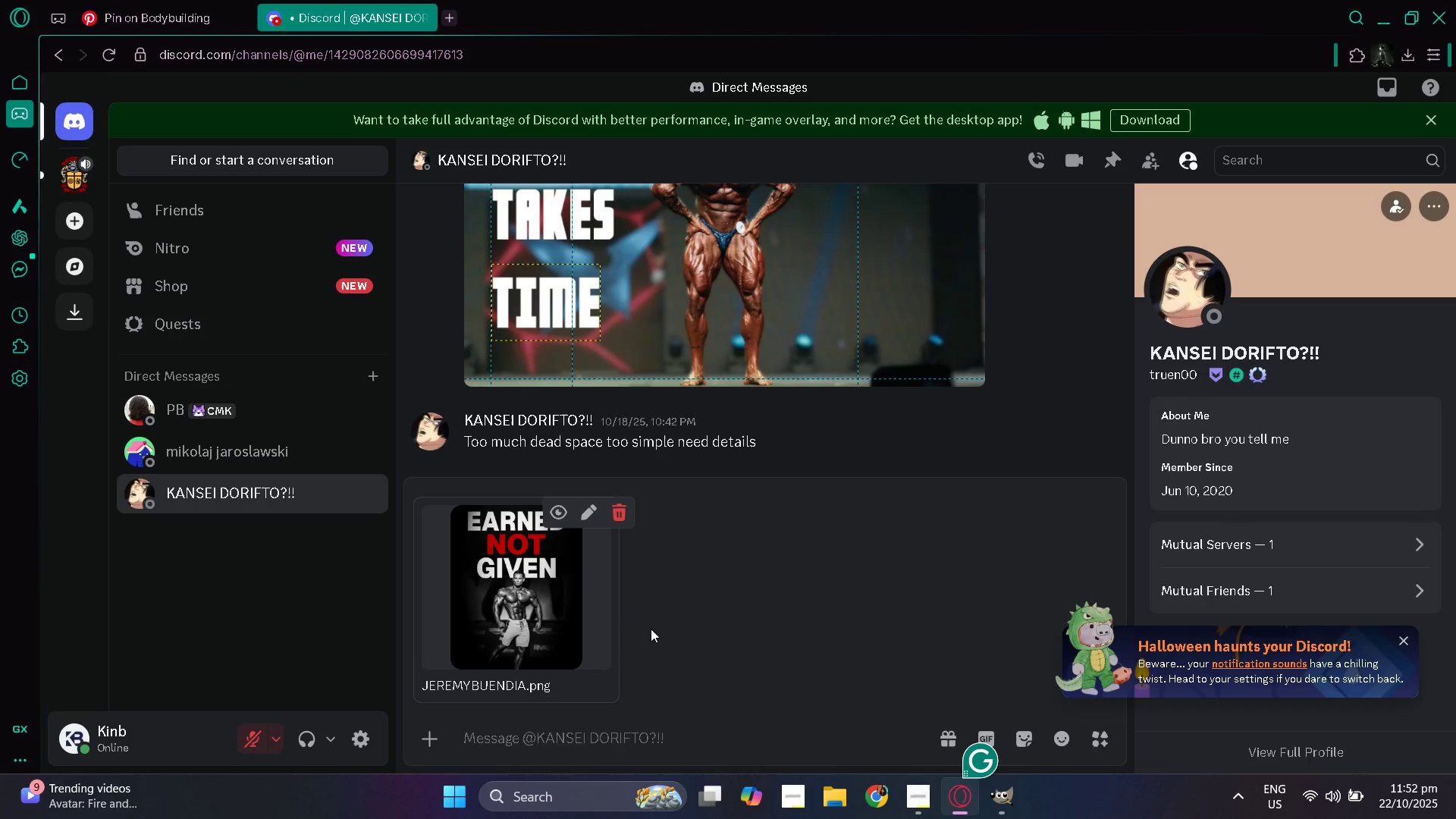 
key(Enter)
 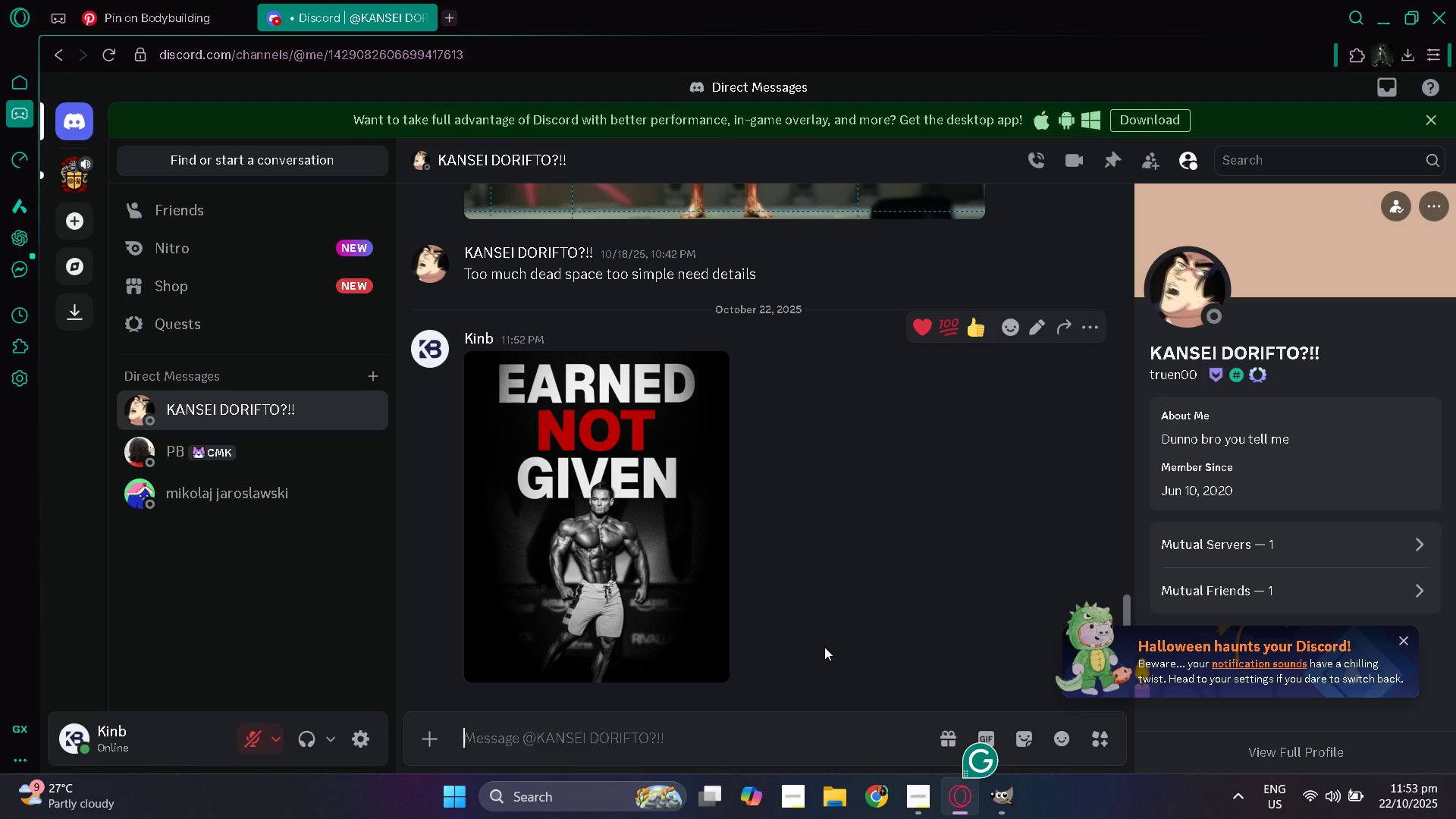 
wait(75.03)
 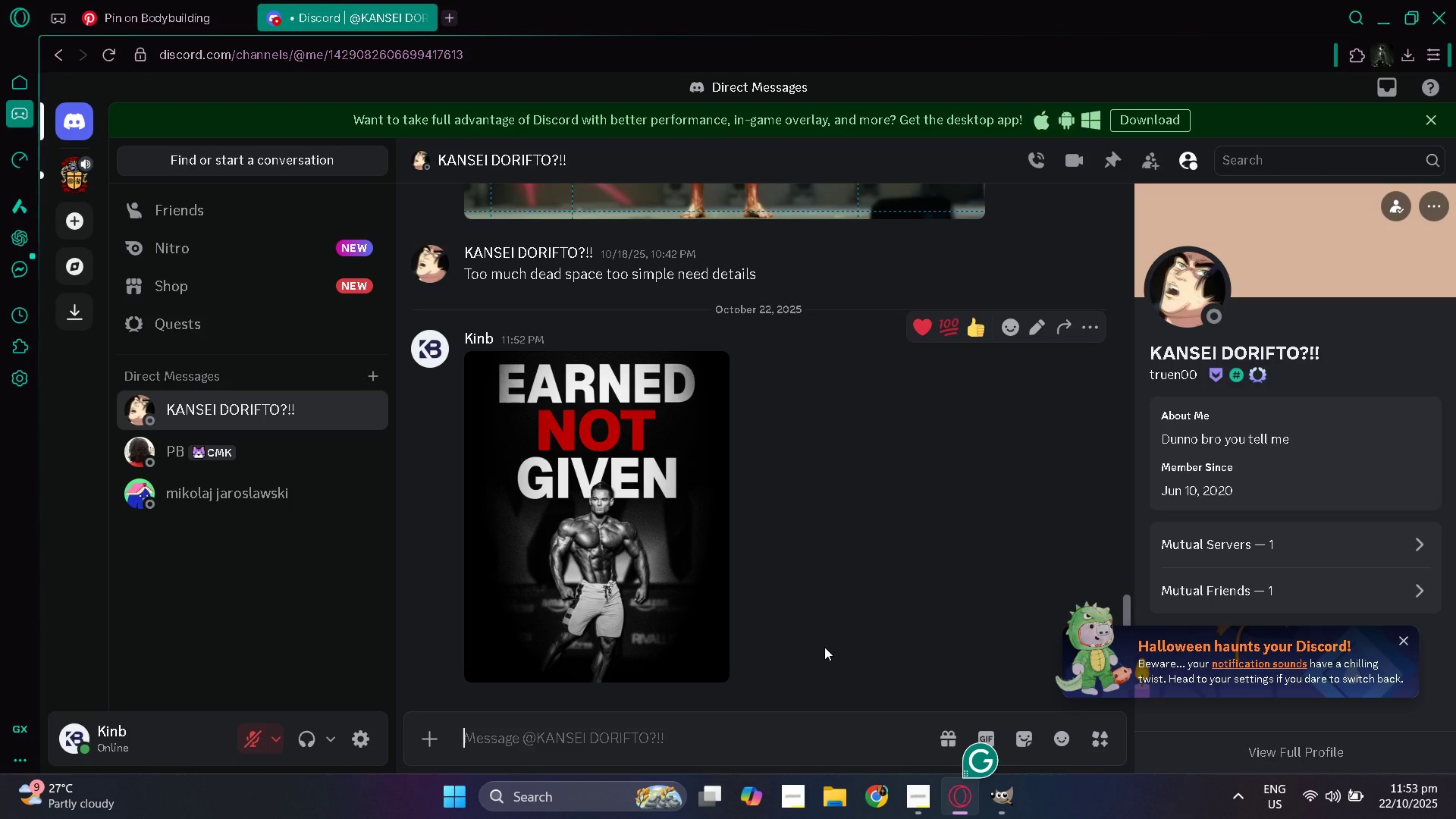 
scroll: coordinate [824, 647], scroll_direction: up, amount: 2.0
 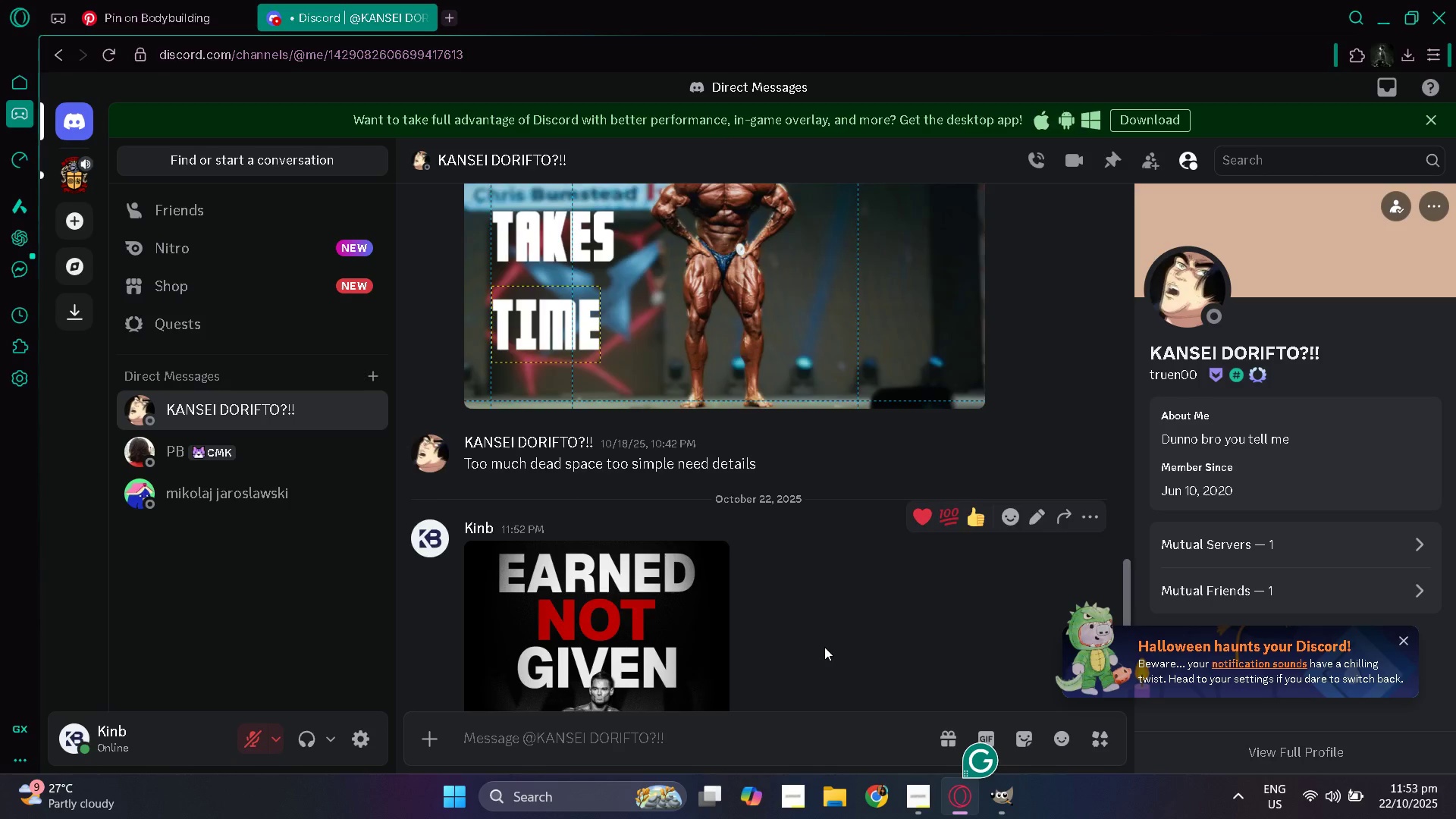 
scroll: coordinate [824, 647], scroll_direction: down, amount: 1.0
 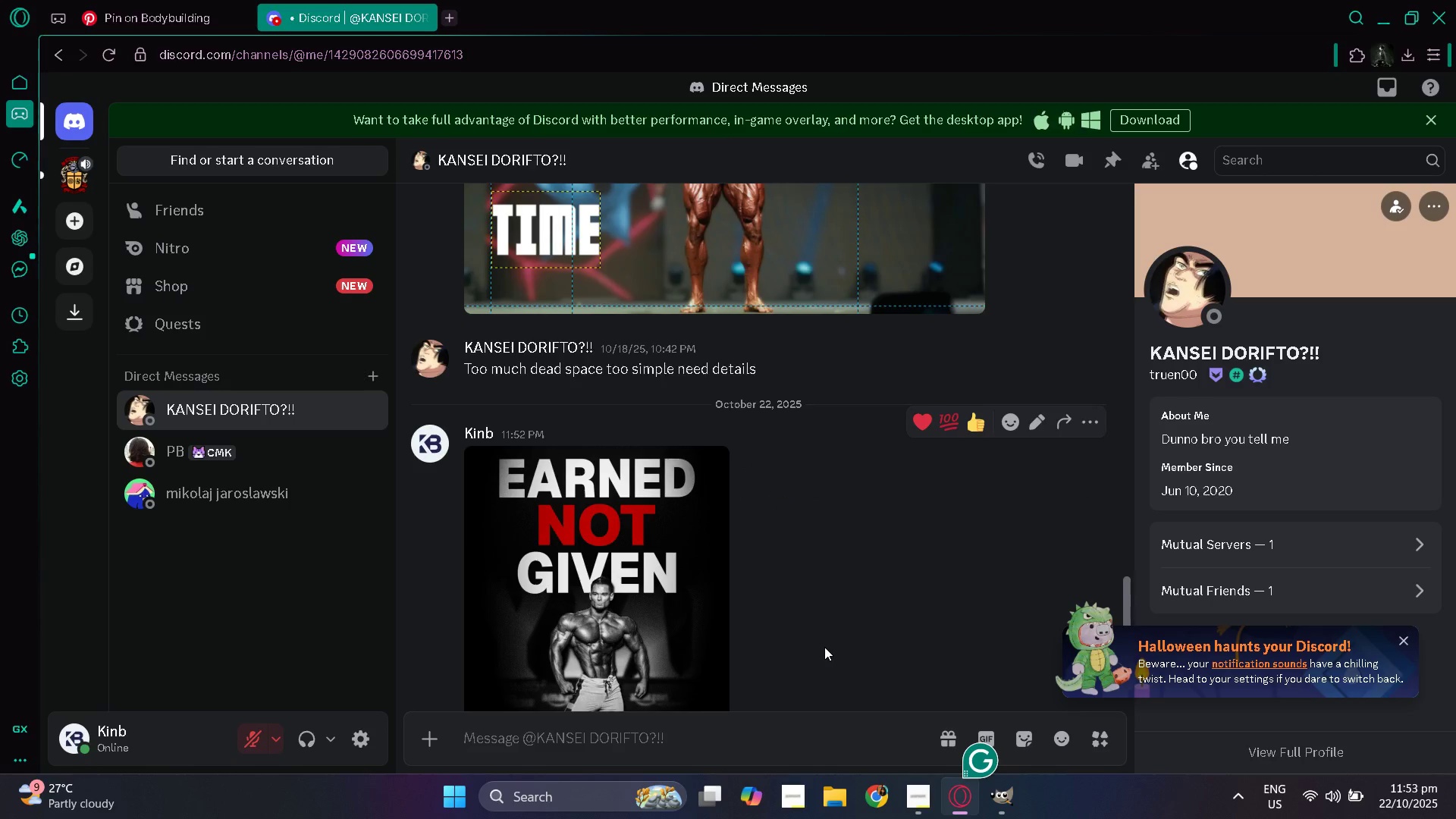 
scroll: coordinate [824, 647], scroll_direction: up, amount: 8.0
 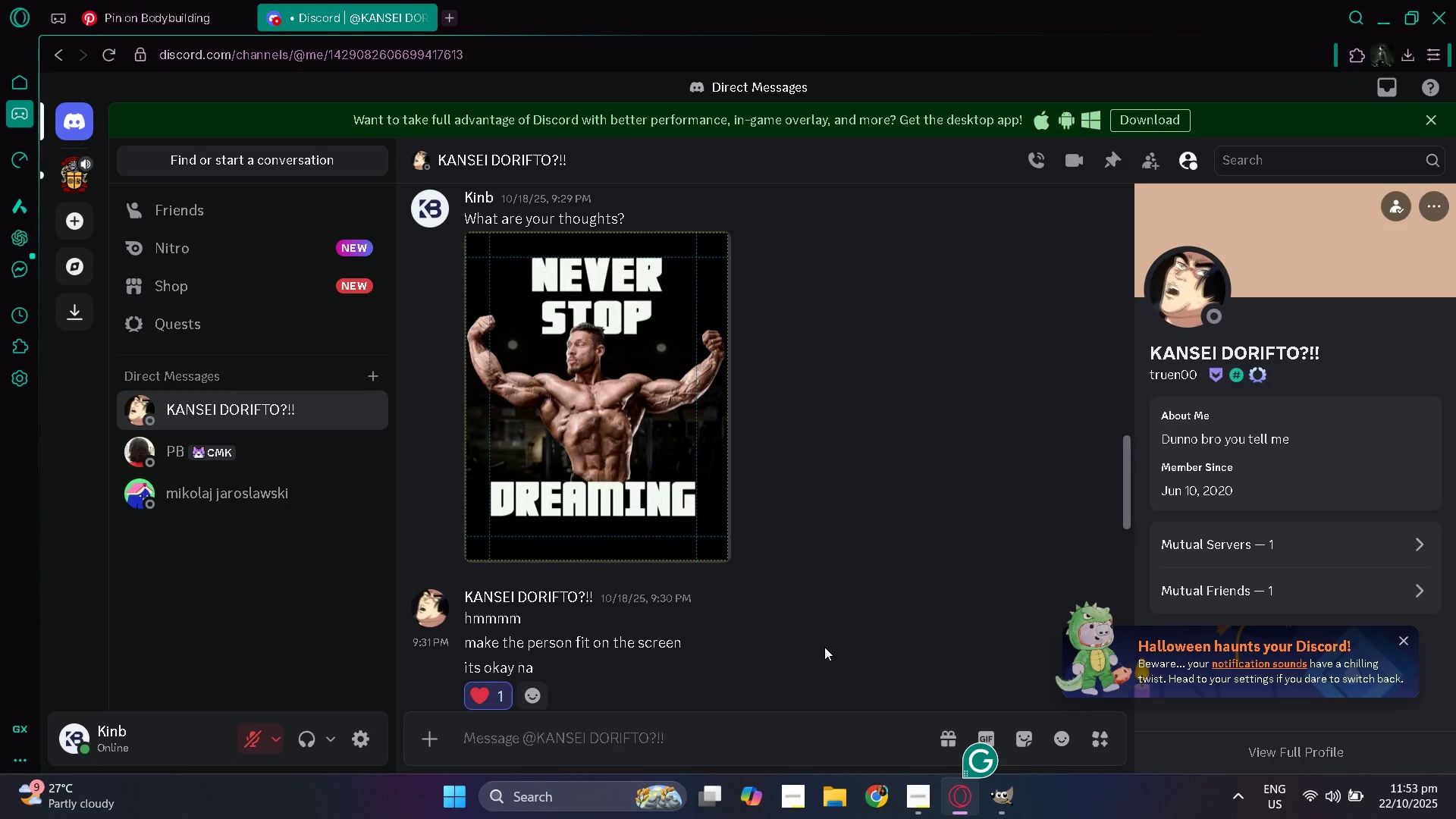 
scroll: coordinate [824, 647], scroll_direction: down, amount: 11.0
 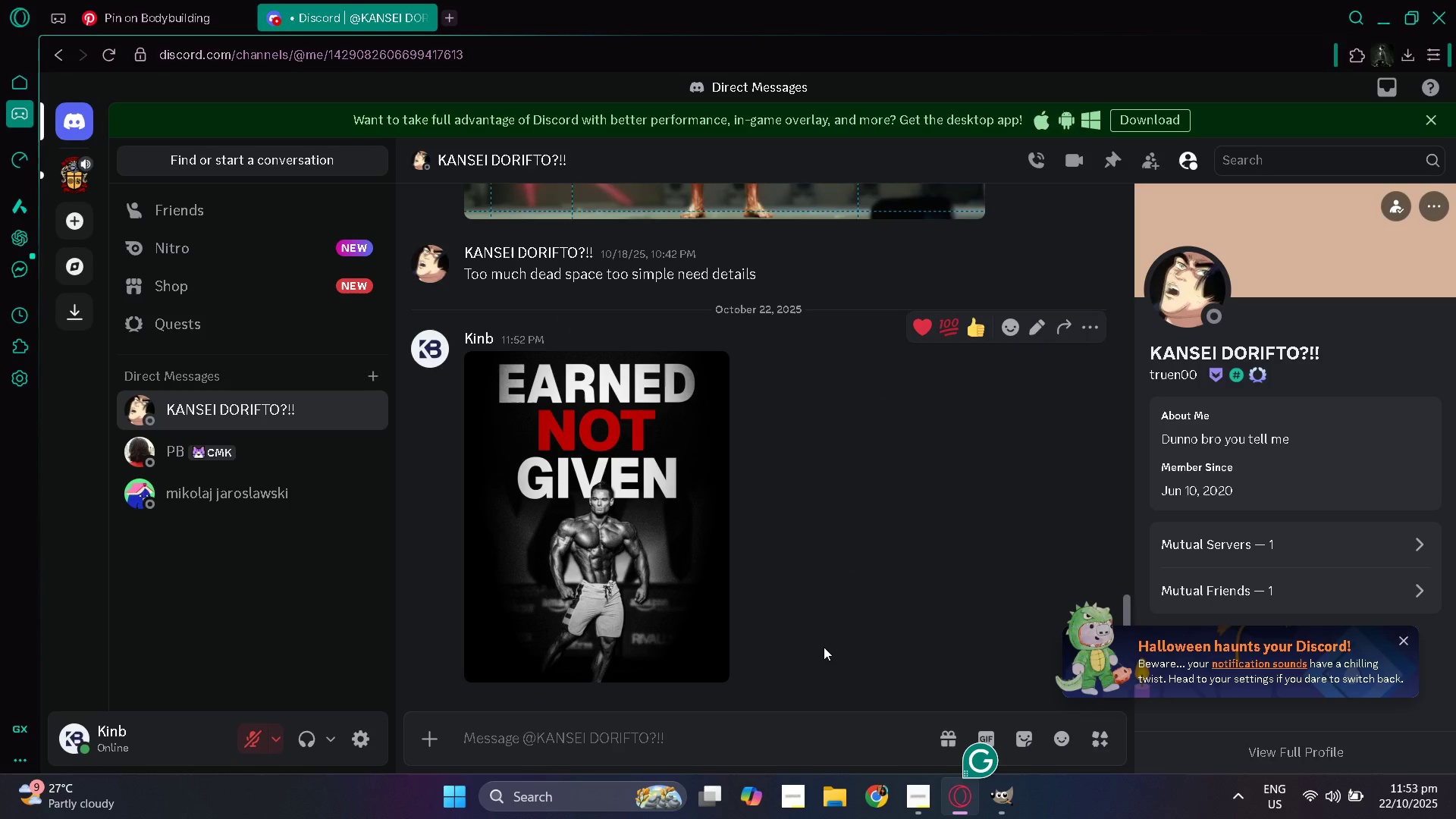 
scroll: coordinate [823, 647], scroll_direction: up, amount: 8.0
 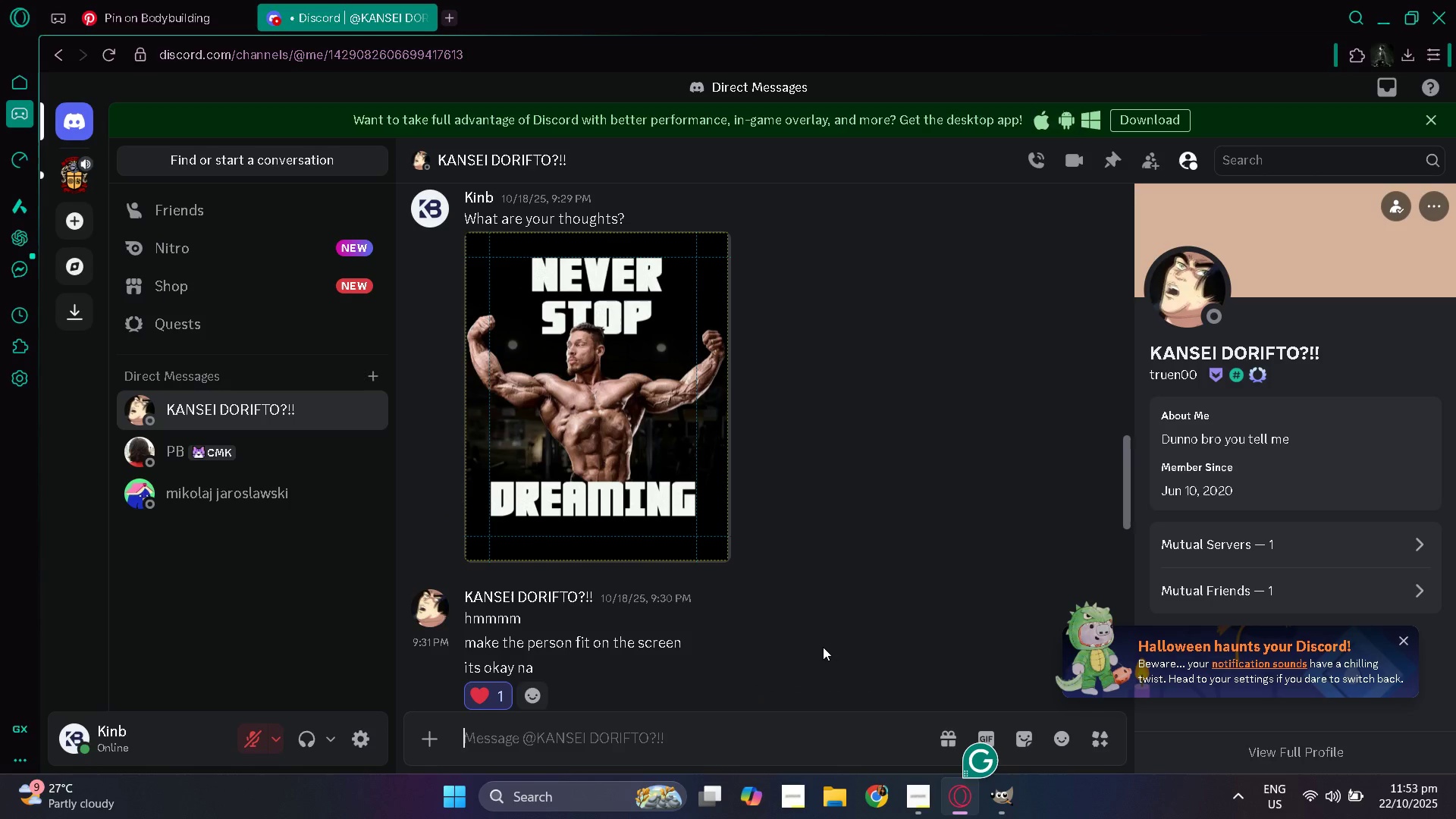 
scroll: coordinate [823, 647], scroll_direction: down, amount: 13.0
 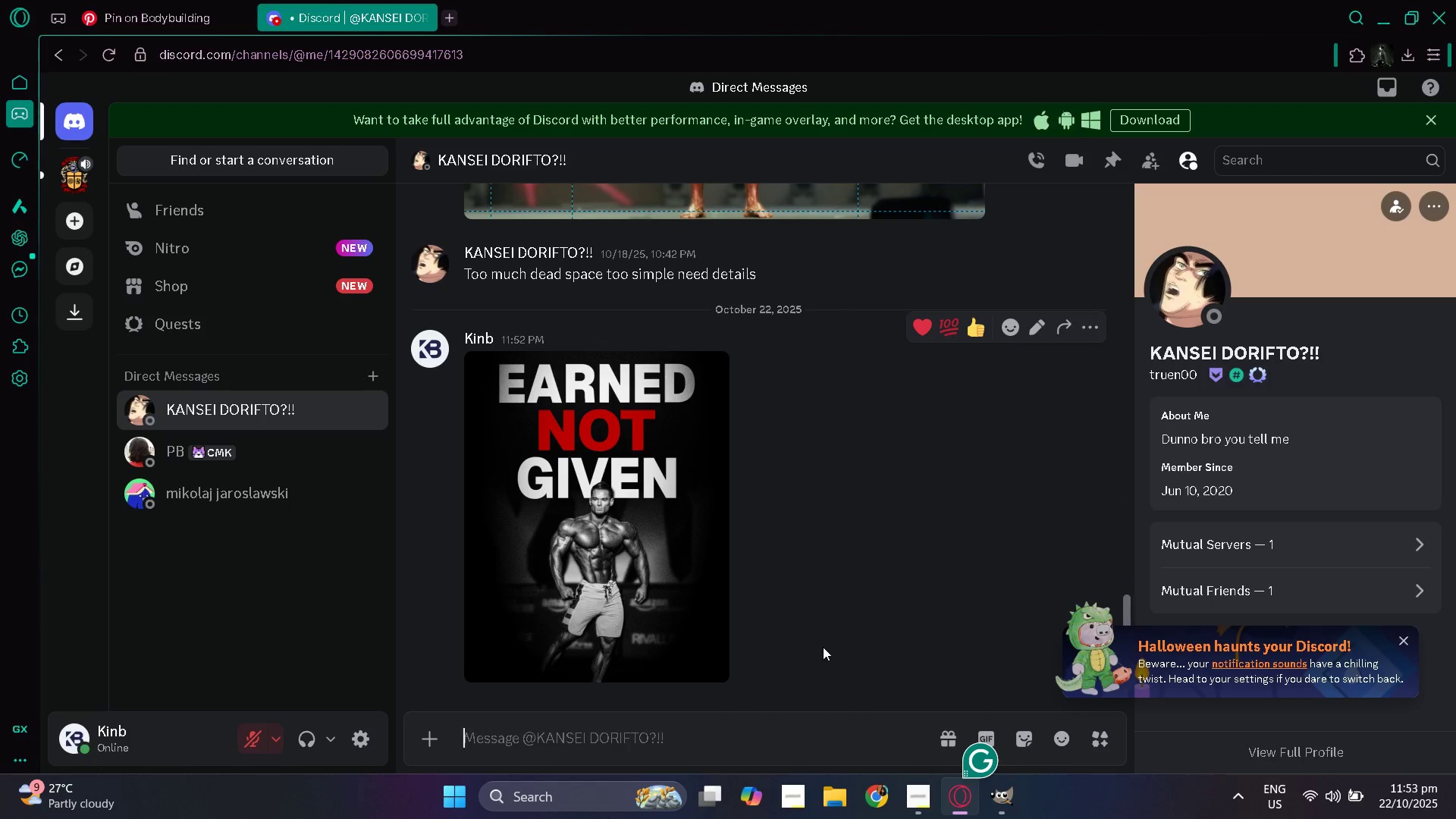 
scroll: coordinate [821, 647], scroll_direction: none, amount: 0.0
 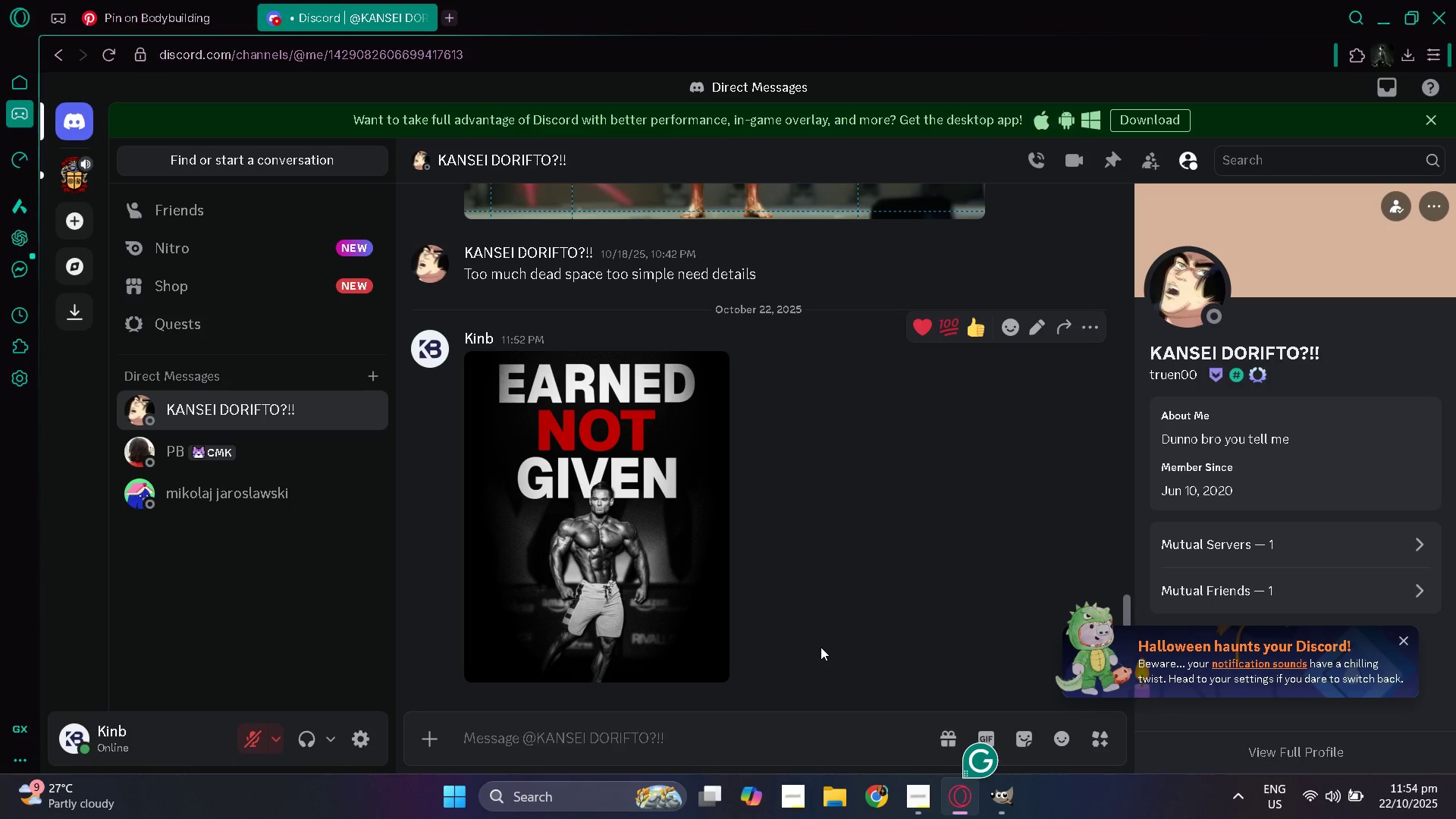 
wait(12.27)
 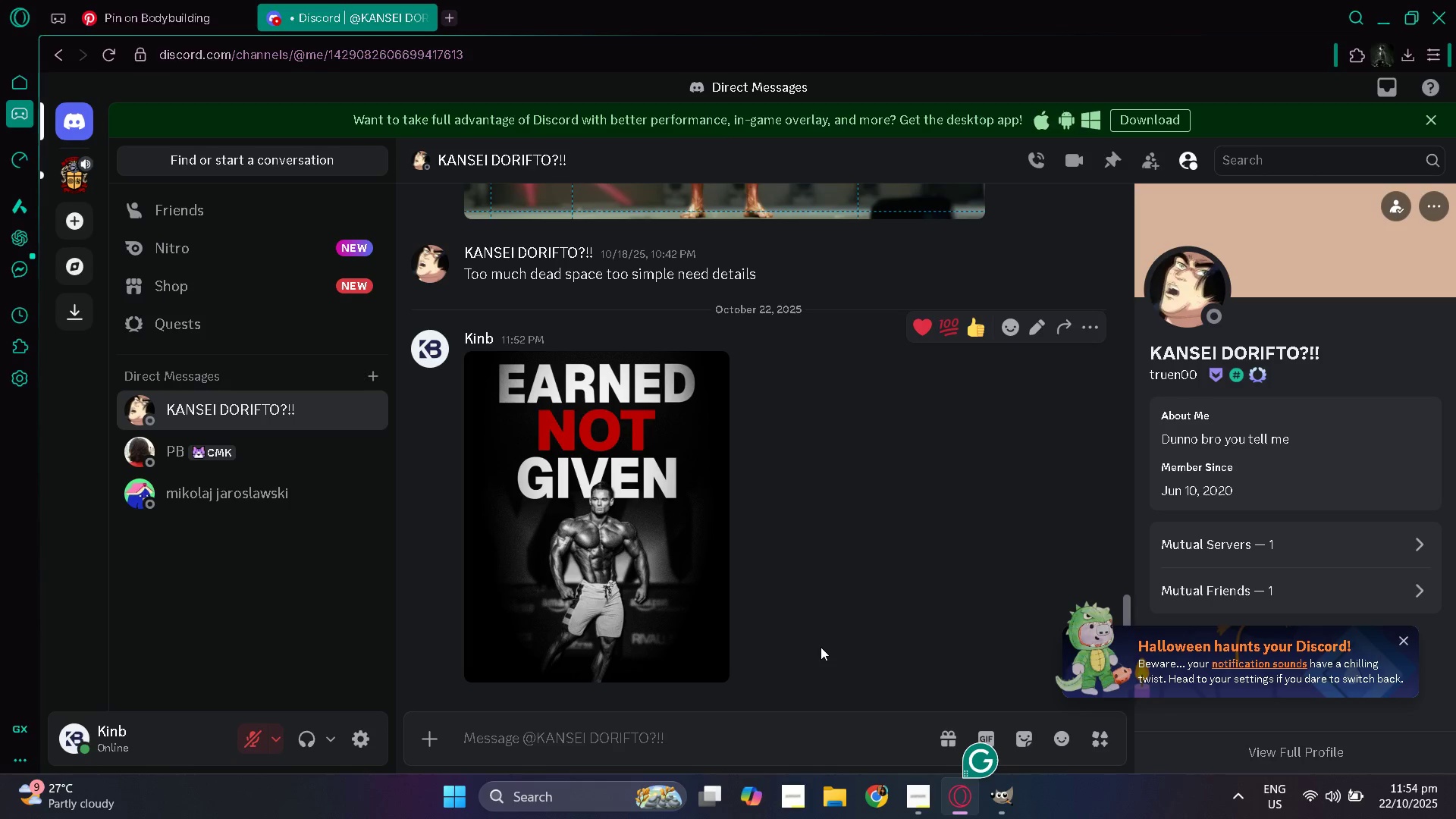 
scroll: coordinate [808, 629], scroll_direction: down, amount: 3.0
 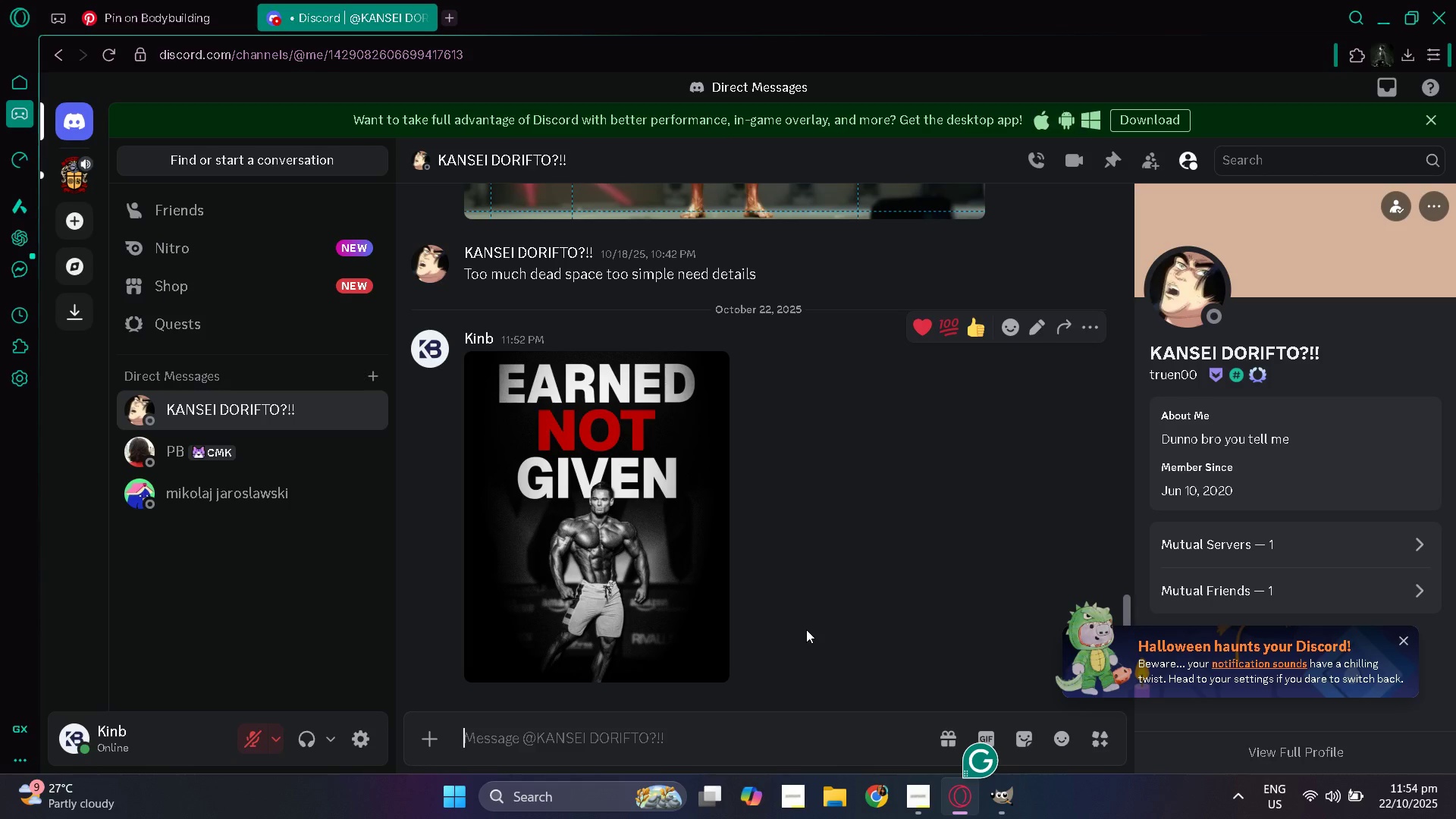 
wait(16.36)
 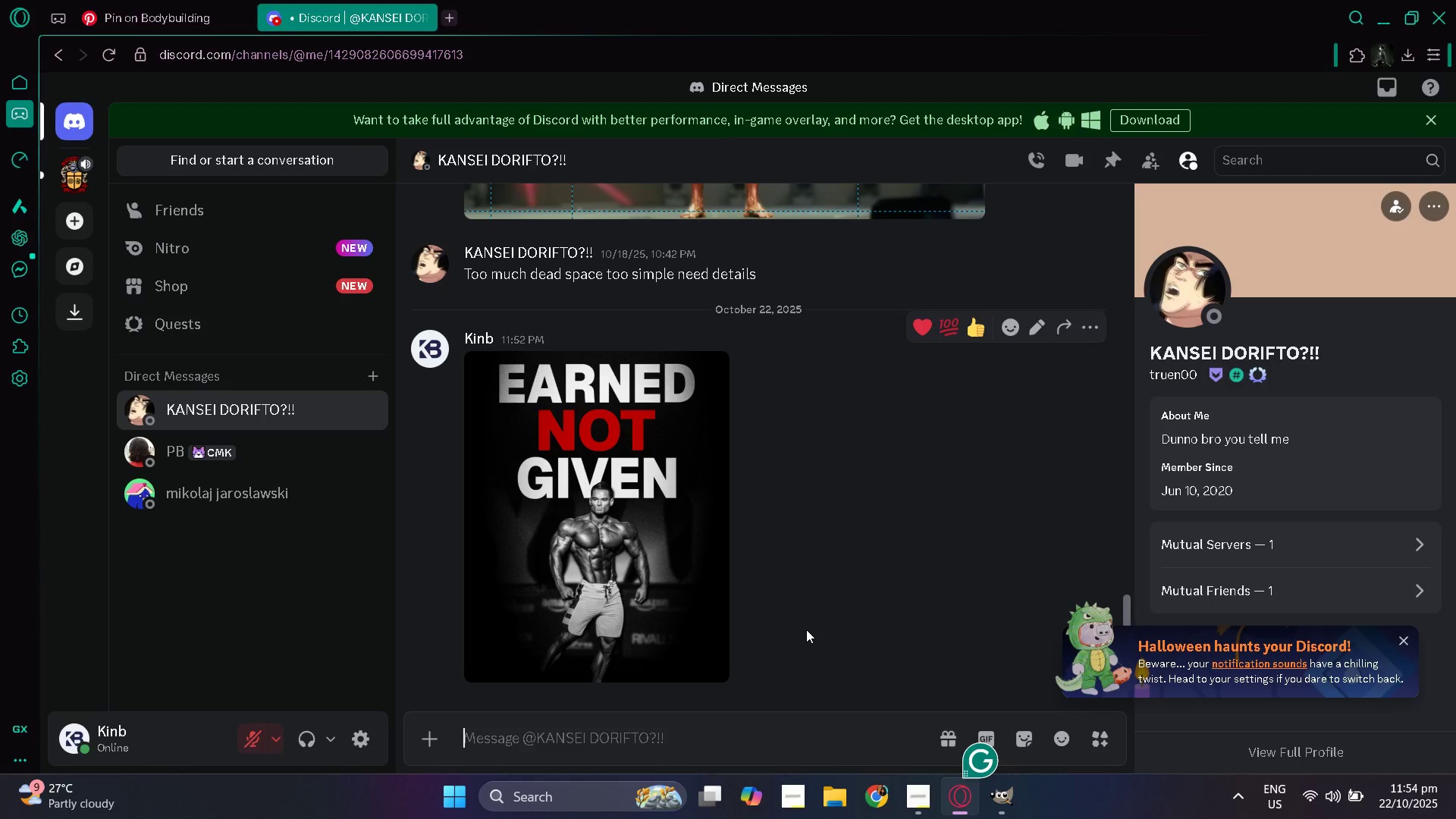 
left_click([1432, 115])
 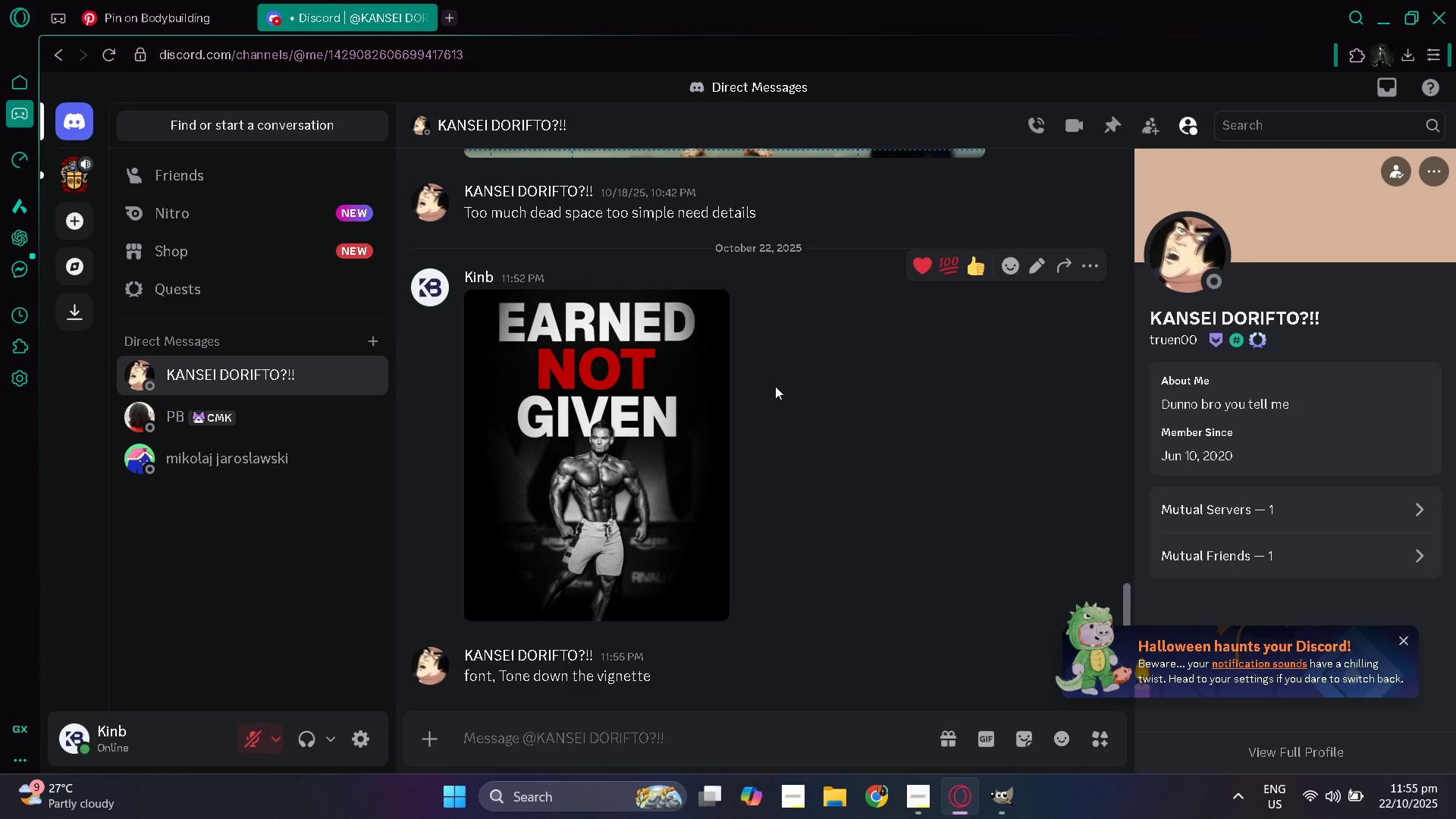 
wait(63.16)
 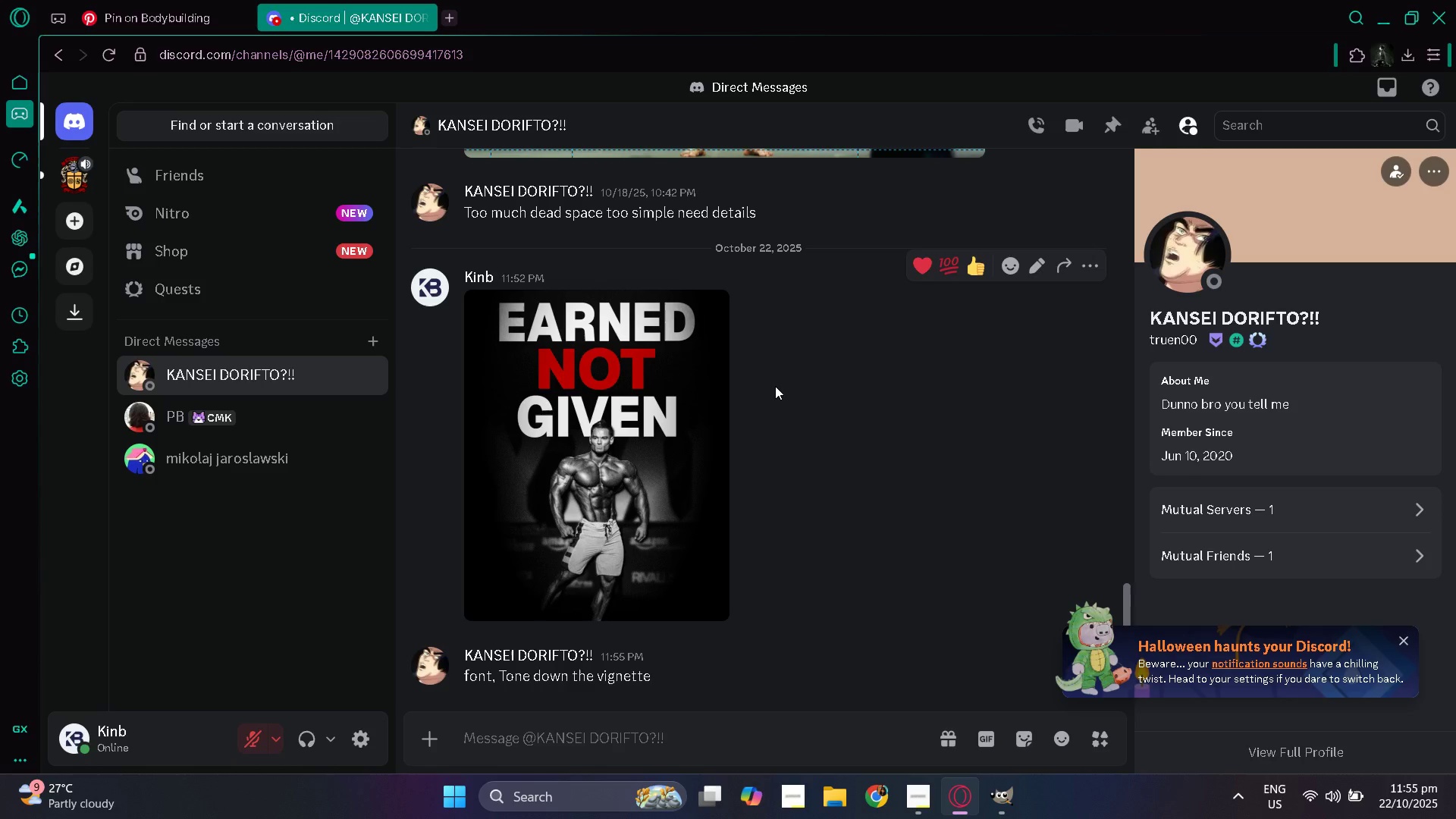 
left_click([922, 639])
 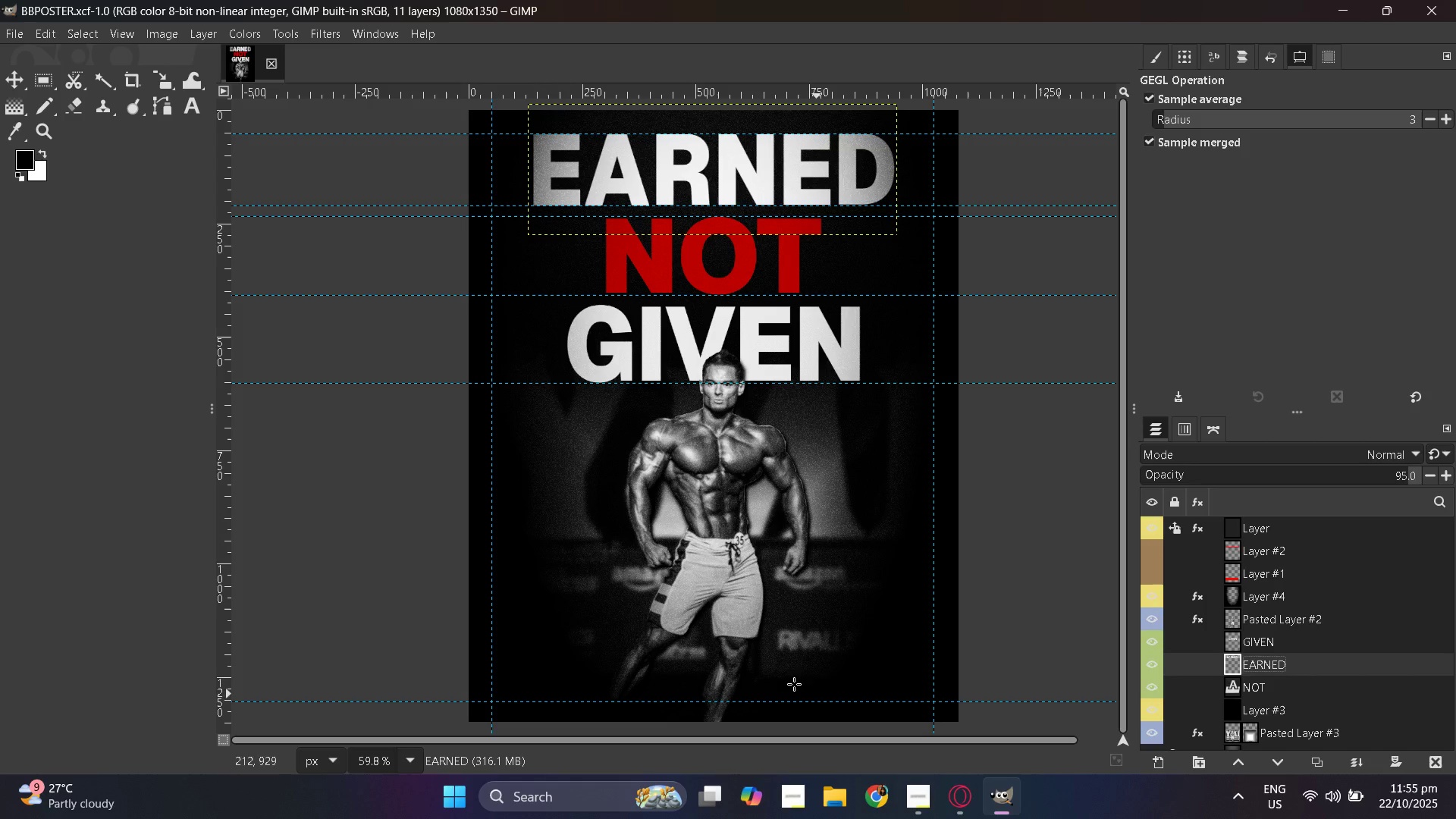 
hold_key(key=ControlLeft, duration=0.3)
scroll: coordinate [757, 570], scroll_direction: up, amount: 11.0
 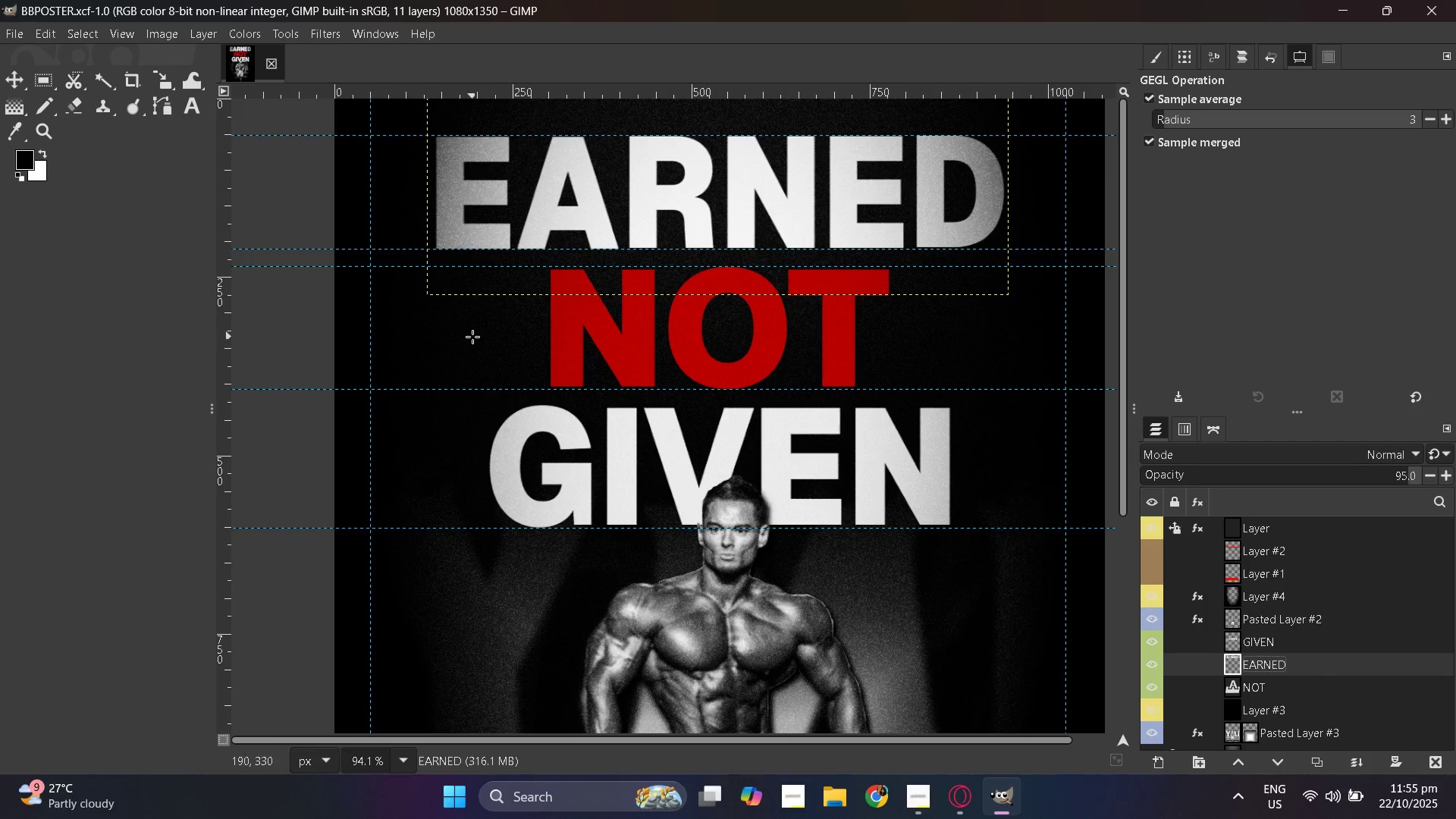 
hold_key(key=ControlLeft, duration=0.38)
scroll: coordinate [569, 332], scroll_direction: down, amount: 4.0
 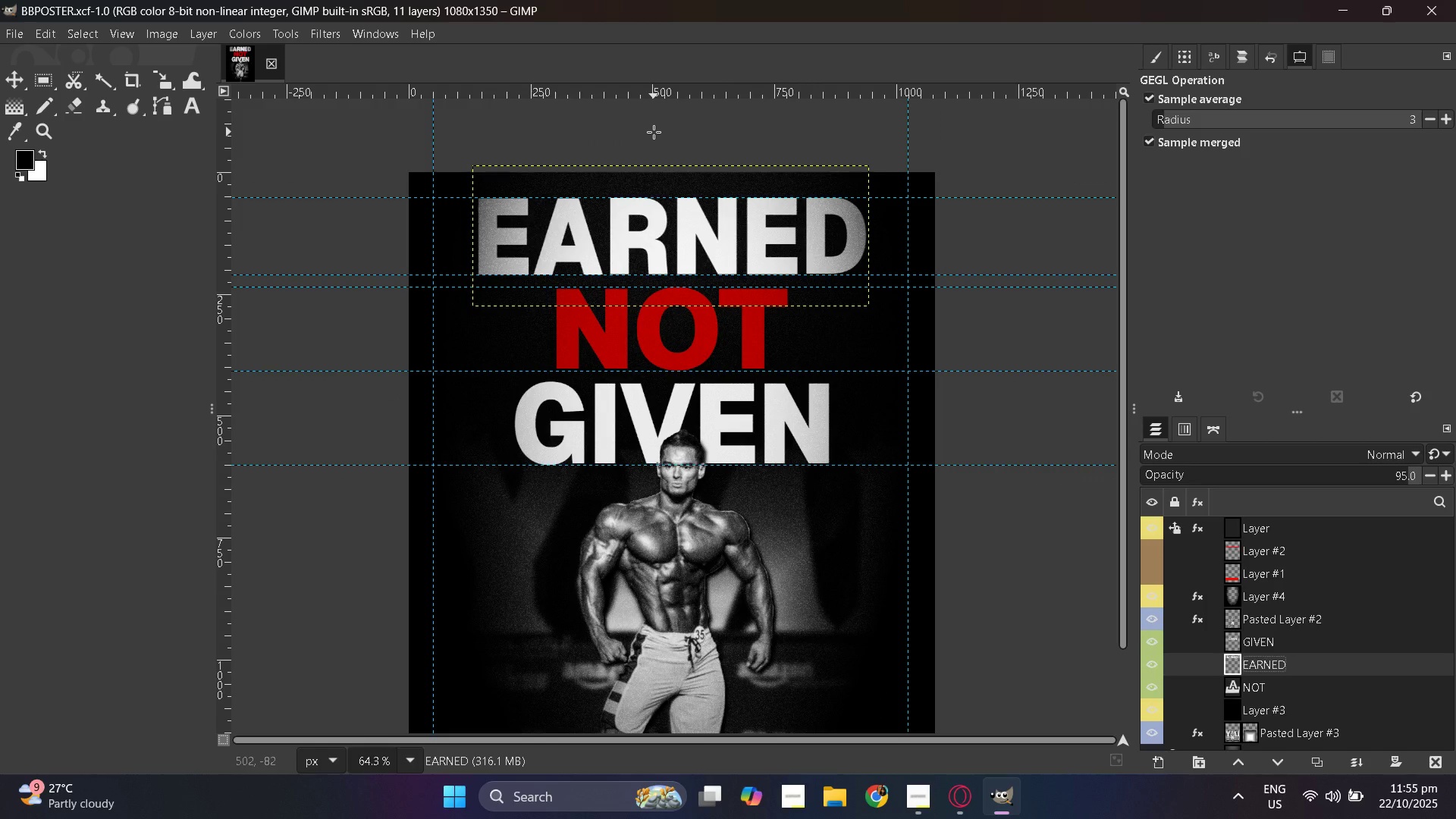 
wait(7.81)
 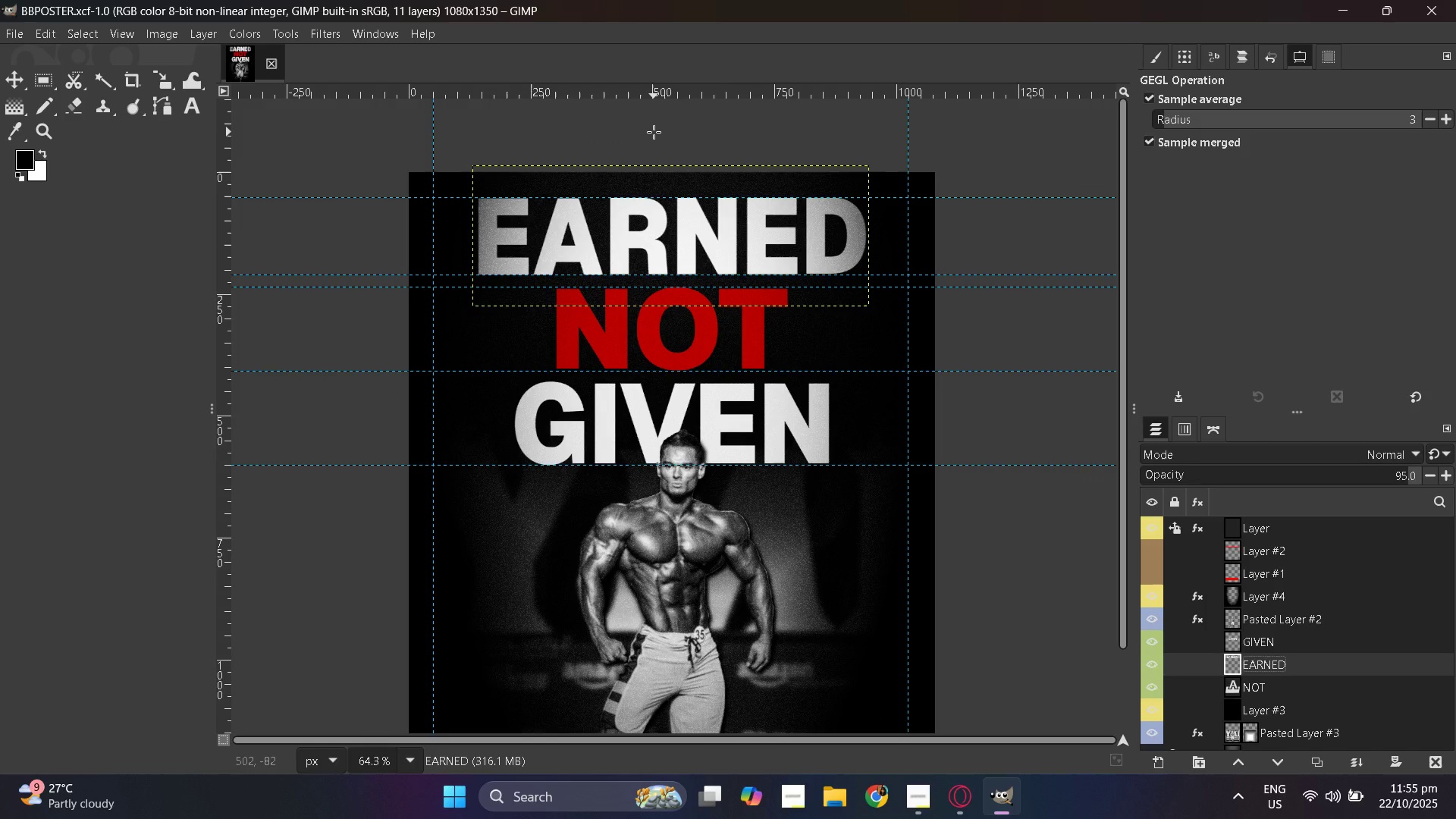 
left_click([1235, 601])
 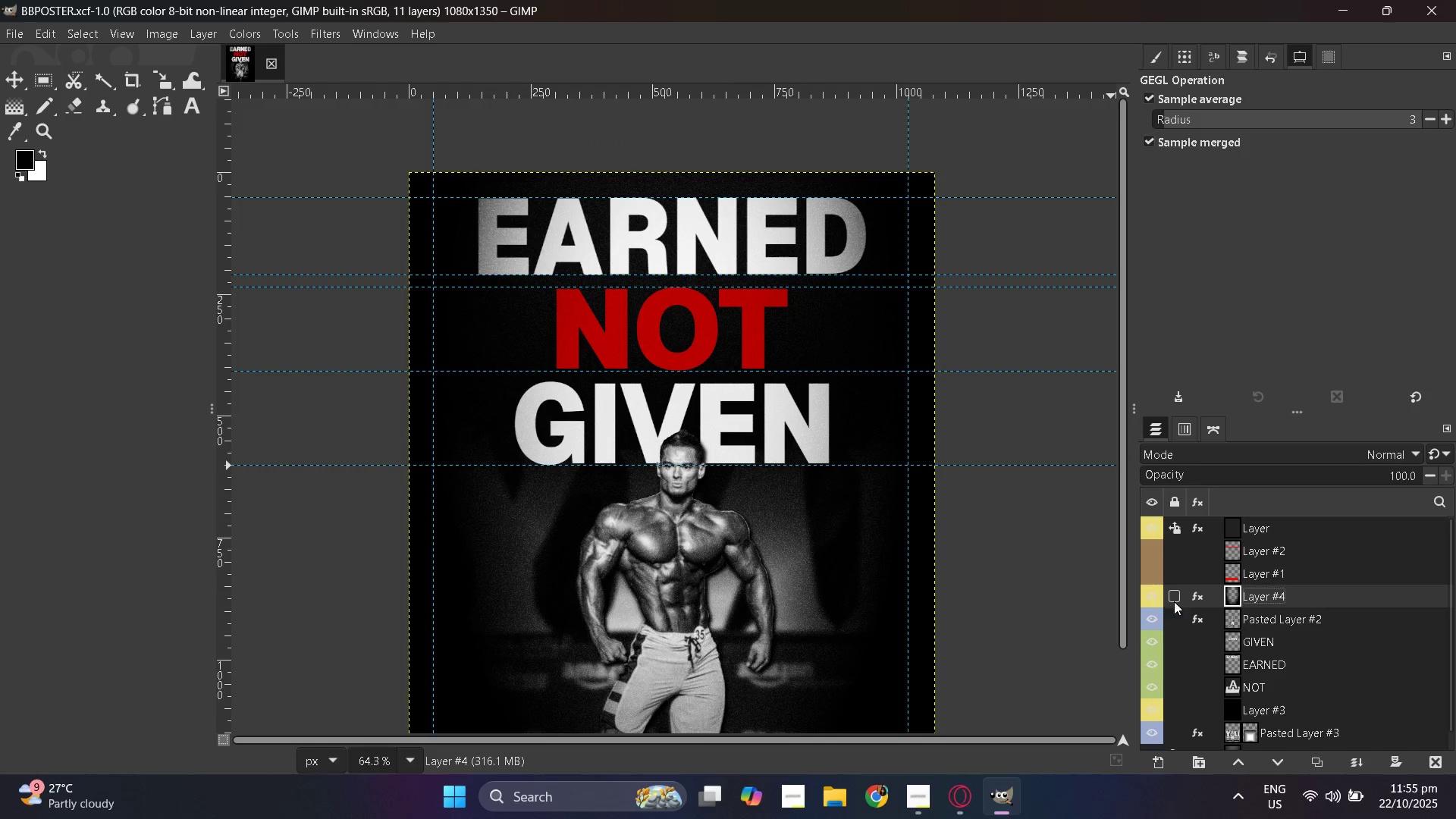 
left_click([1200, 593])
 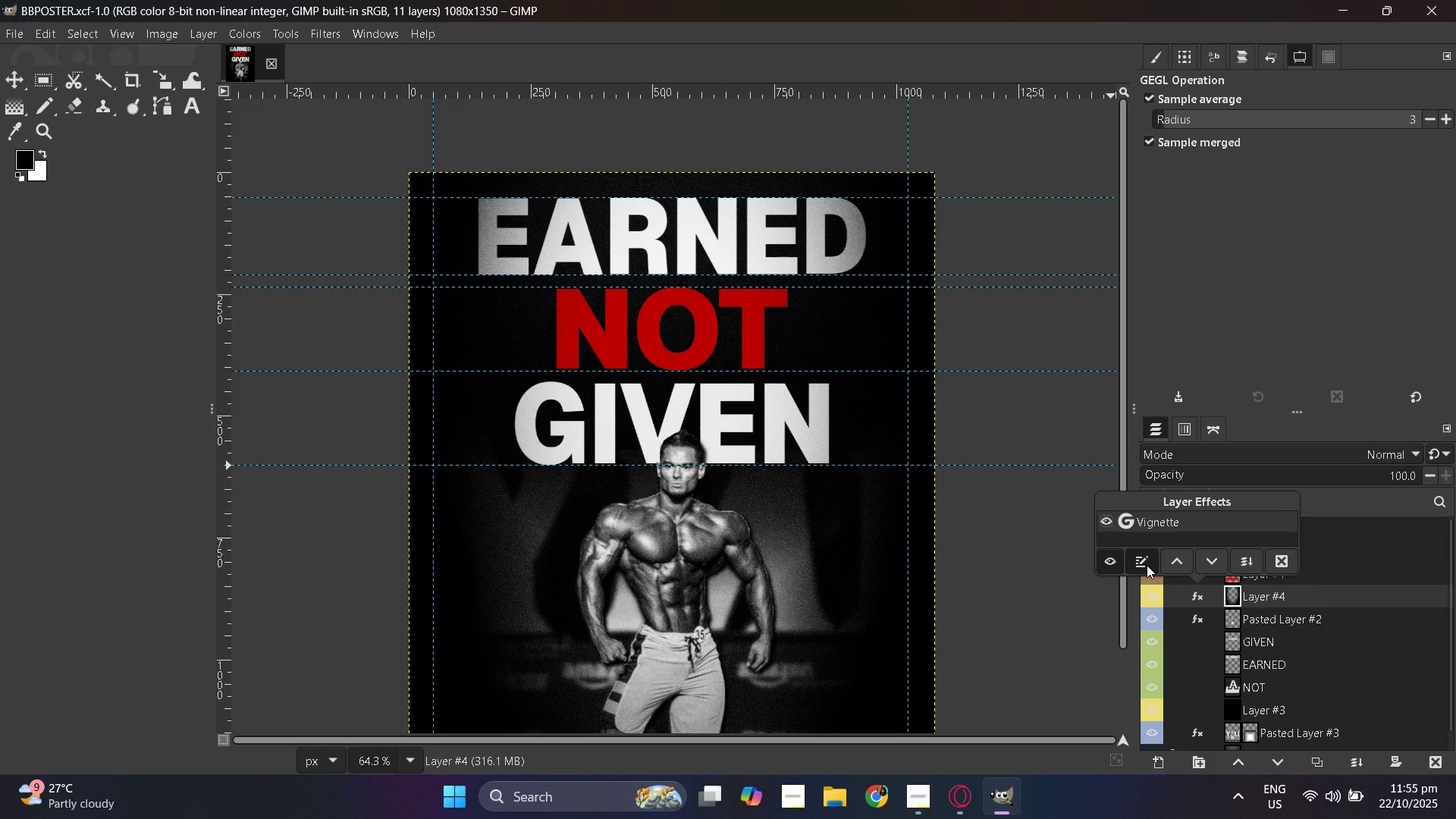 
left_click([1147, 565])
 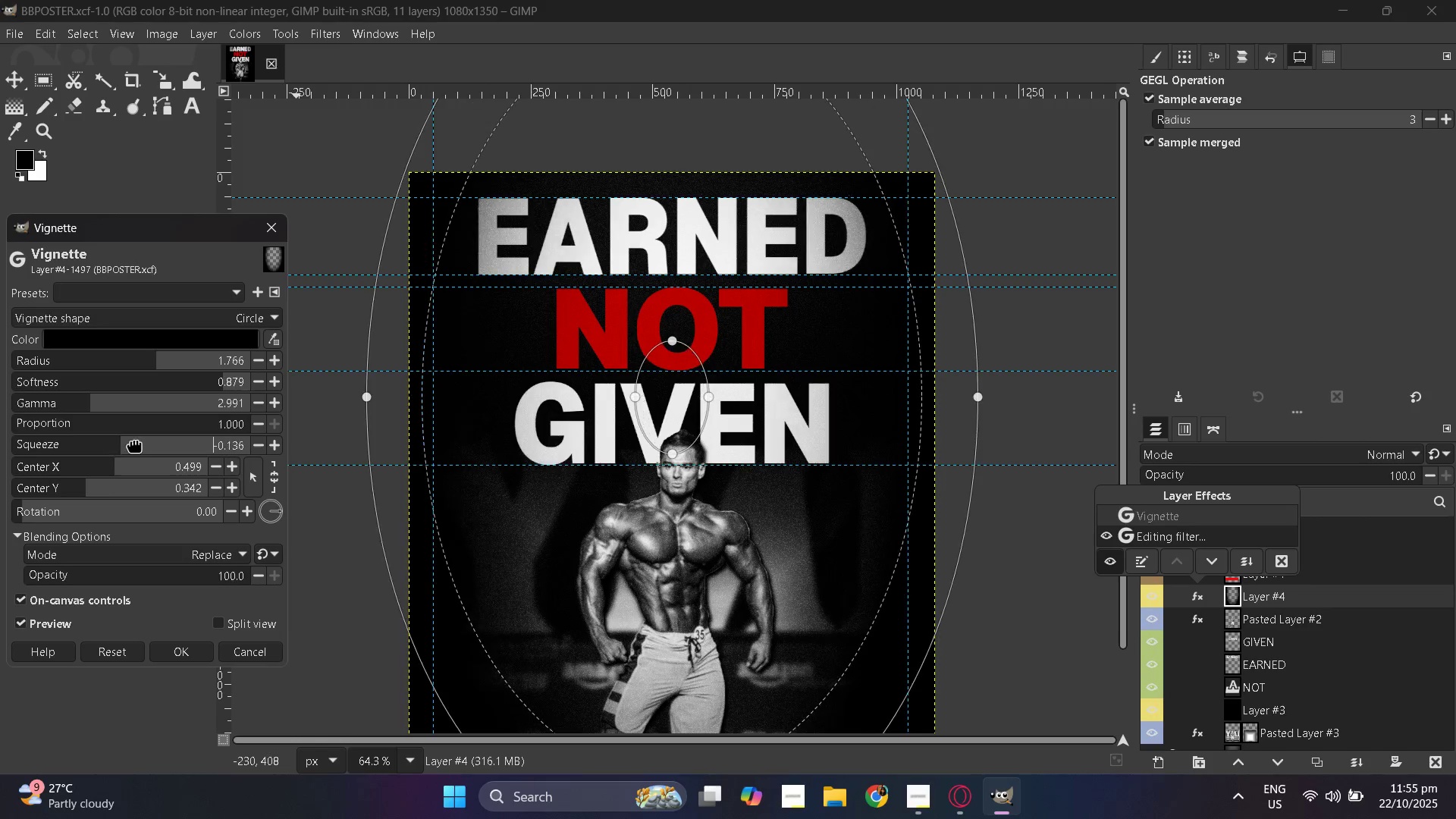 
wait(5.23)
 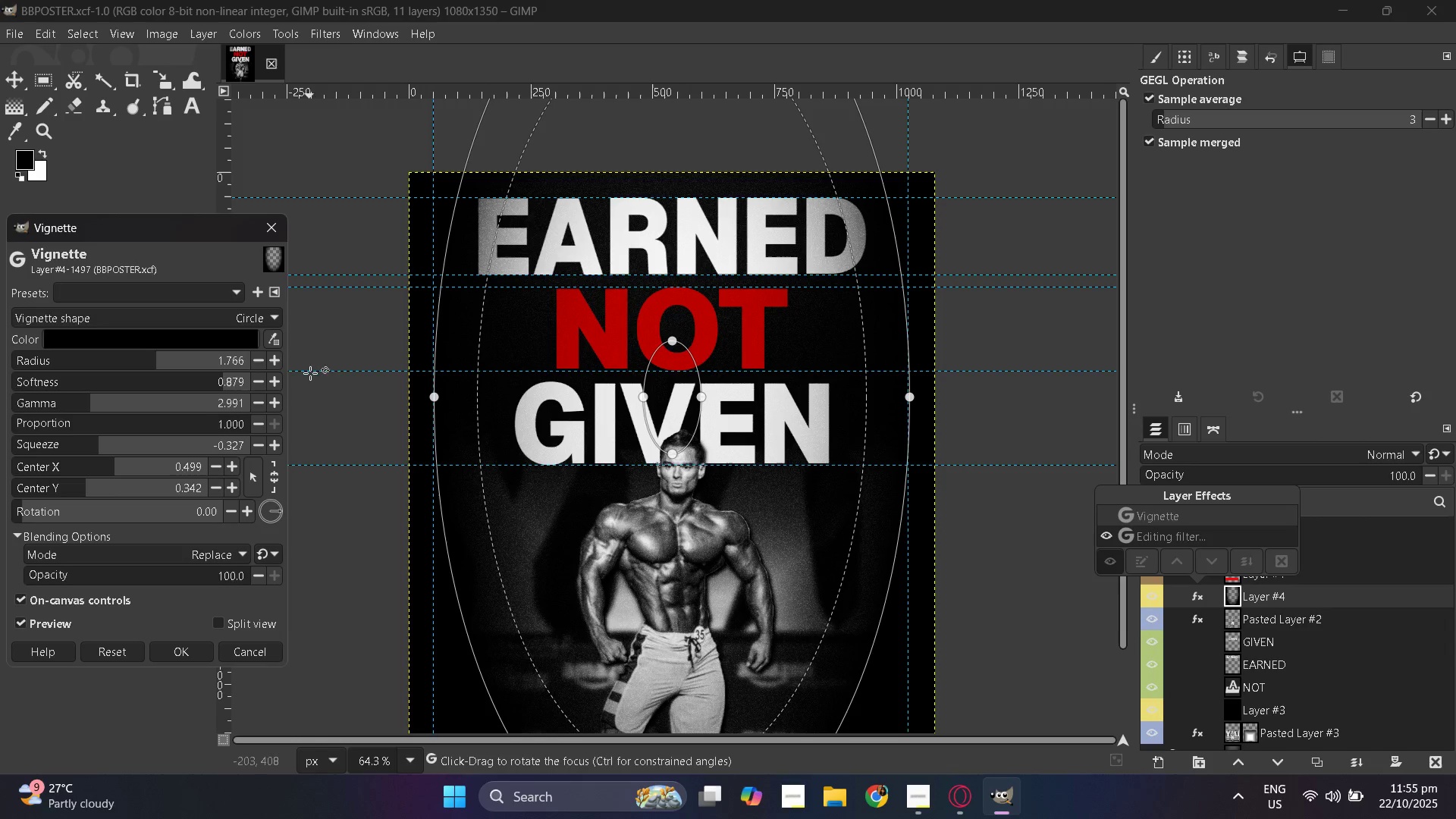 
mouse_move([144, 442])
 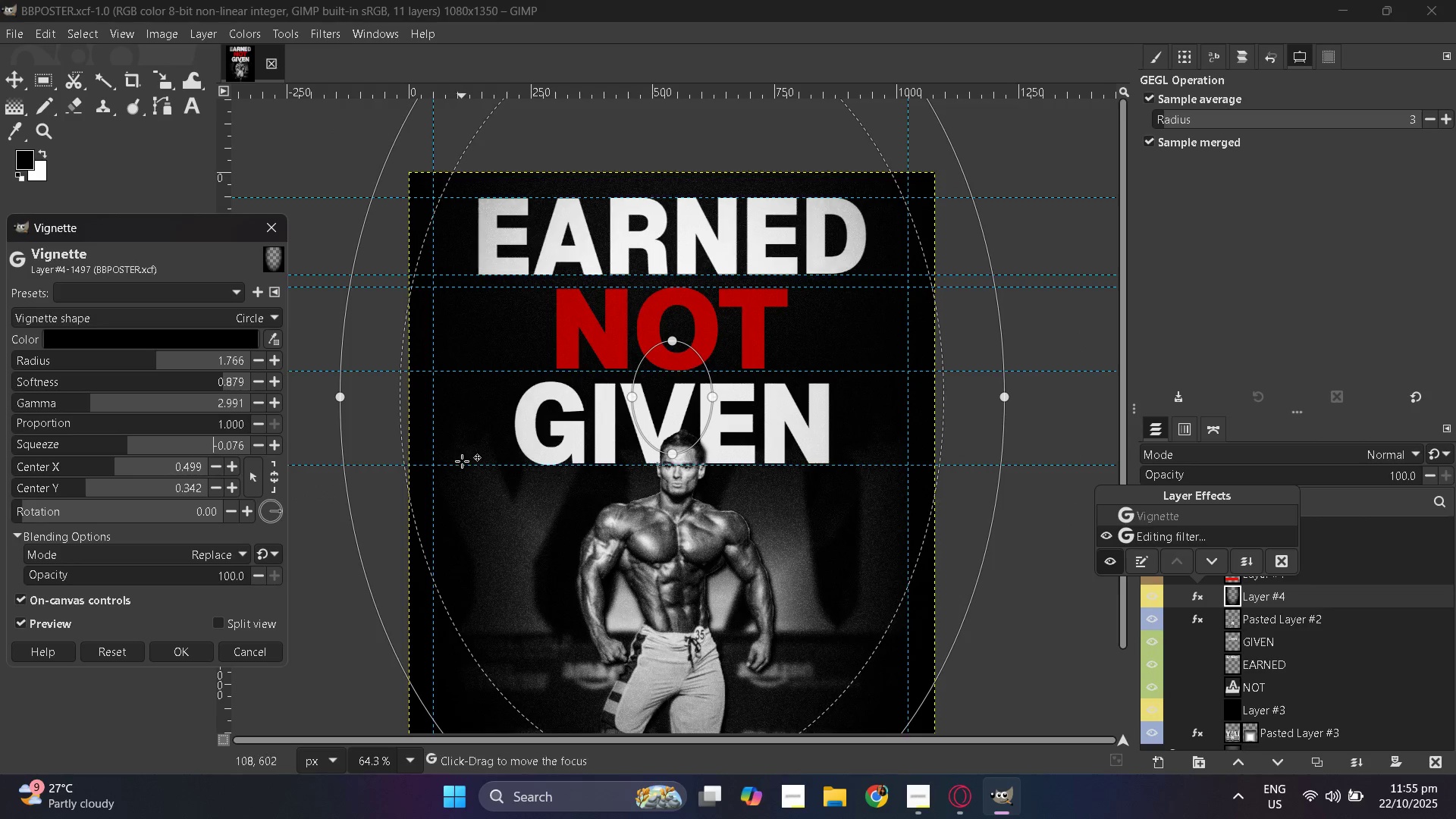 
scroll: coordinate [462, 461], scroll_direction: down, amount: 4.0
 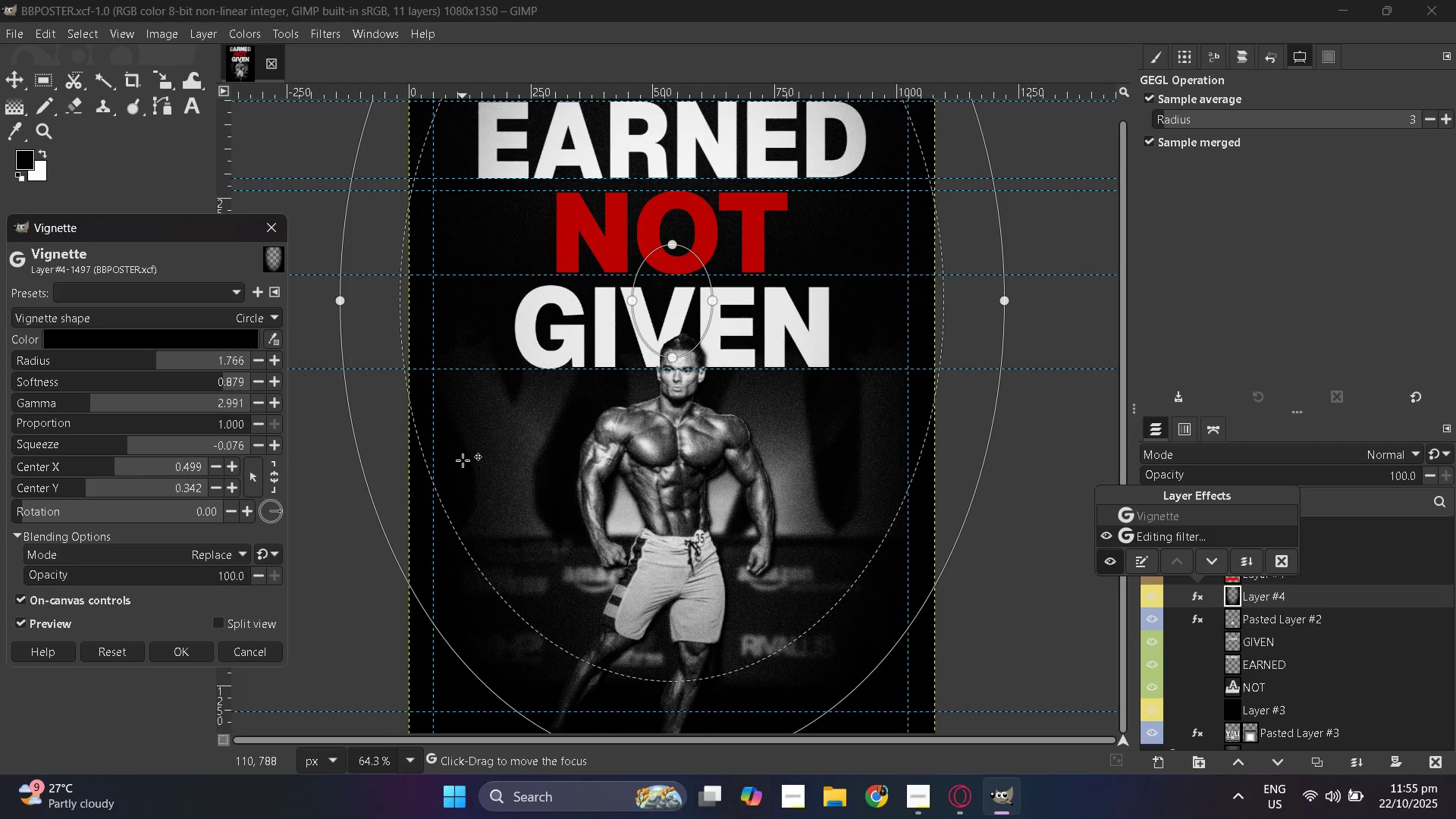 
scroll: coordinate [657, 399], scroll_direction: up, amount: 3.0
 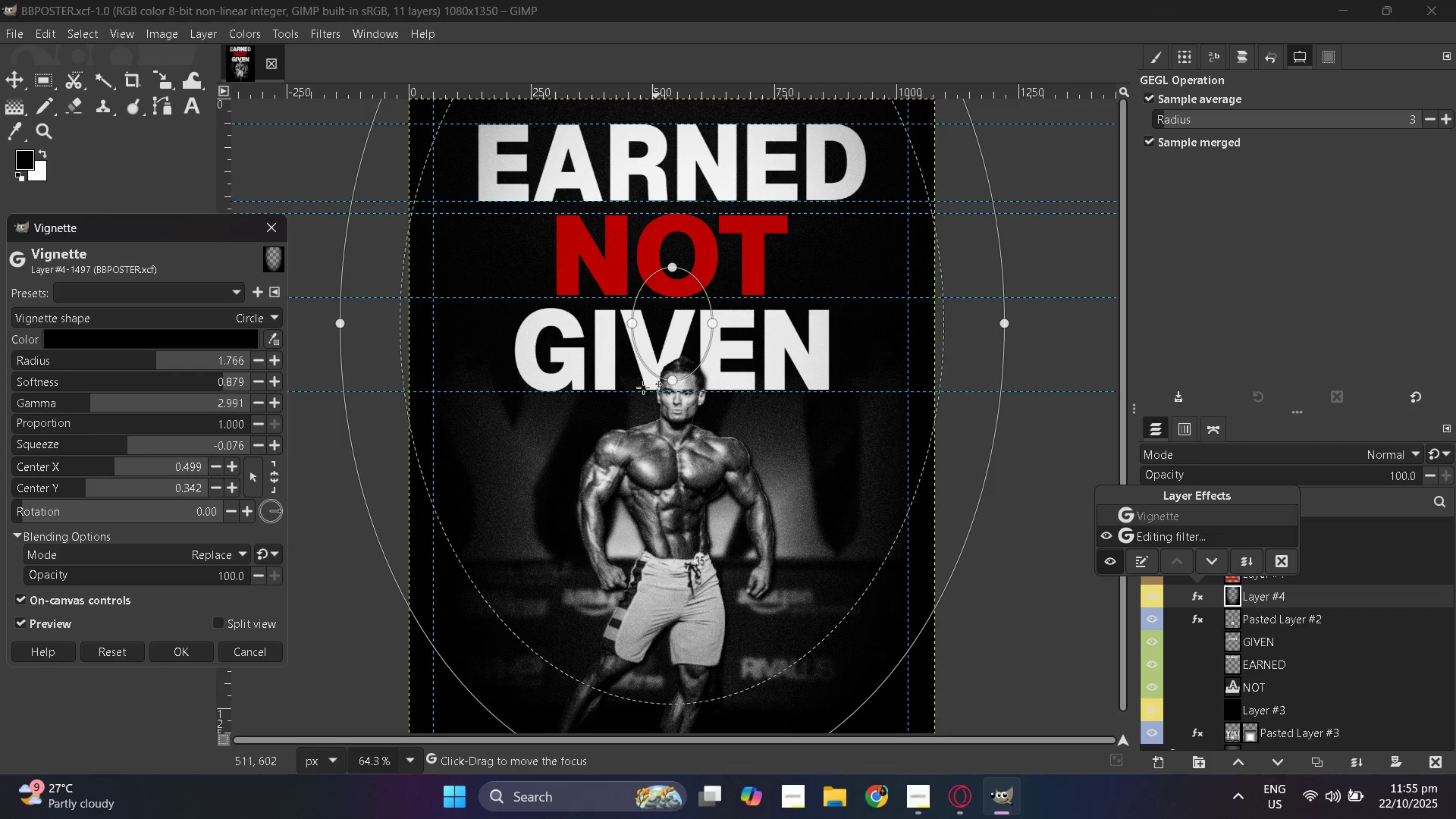 
hold_key(key=ControlLeft, duration=0.51)
scroll: coordinate [635, 389], scroll_direction: down, amount: 3.0
 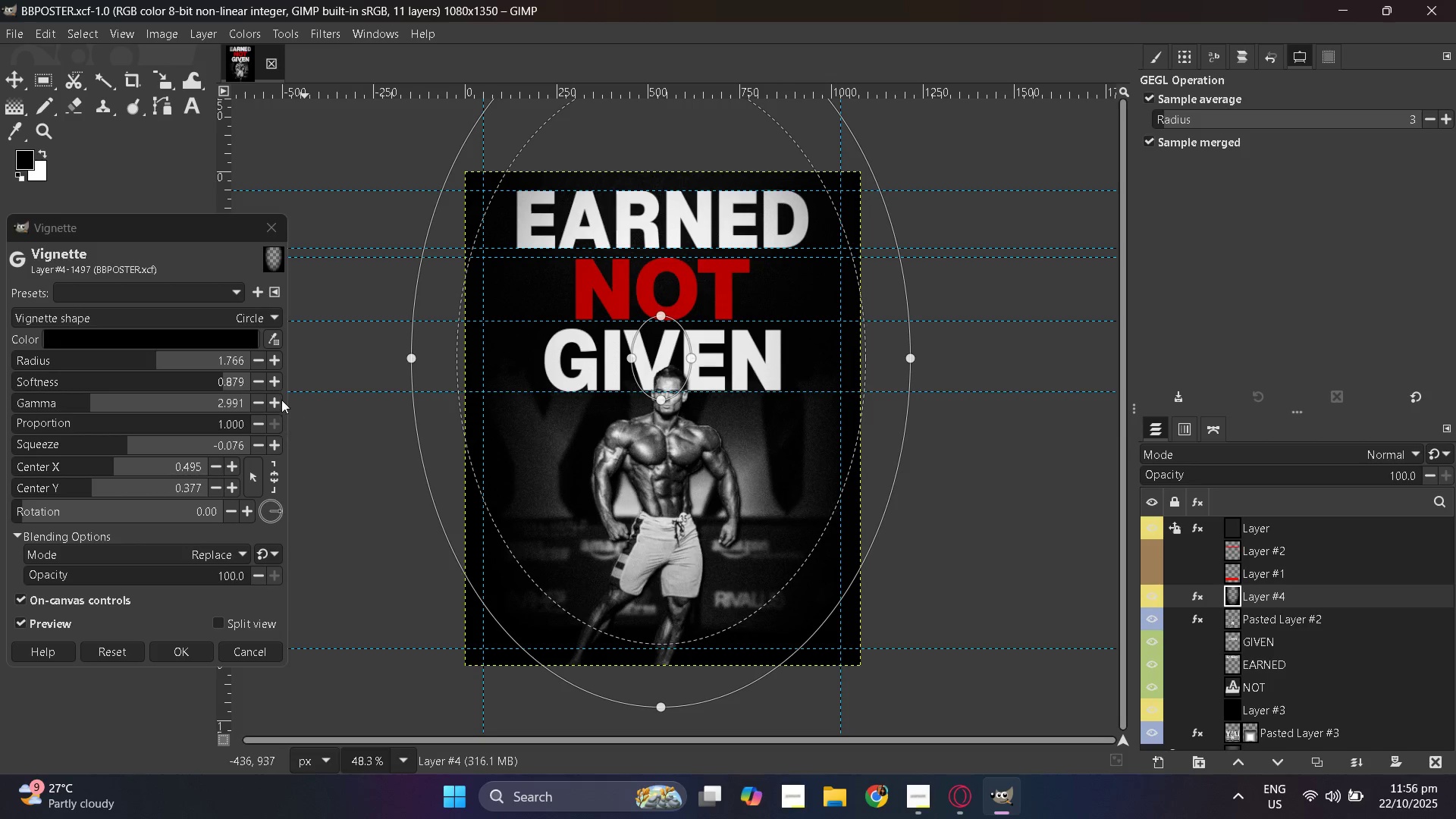 
wait(17.68)
 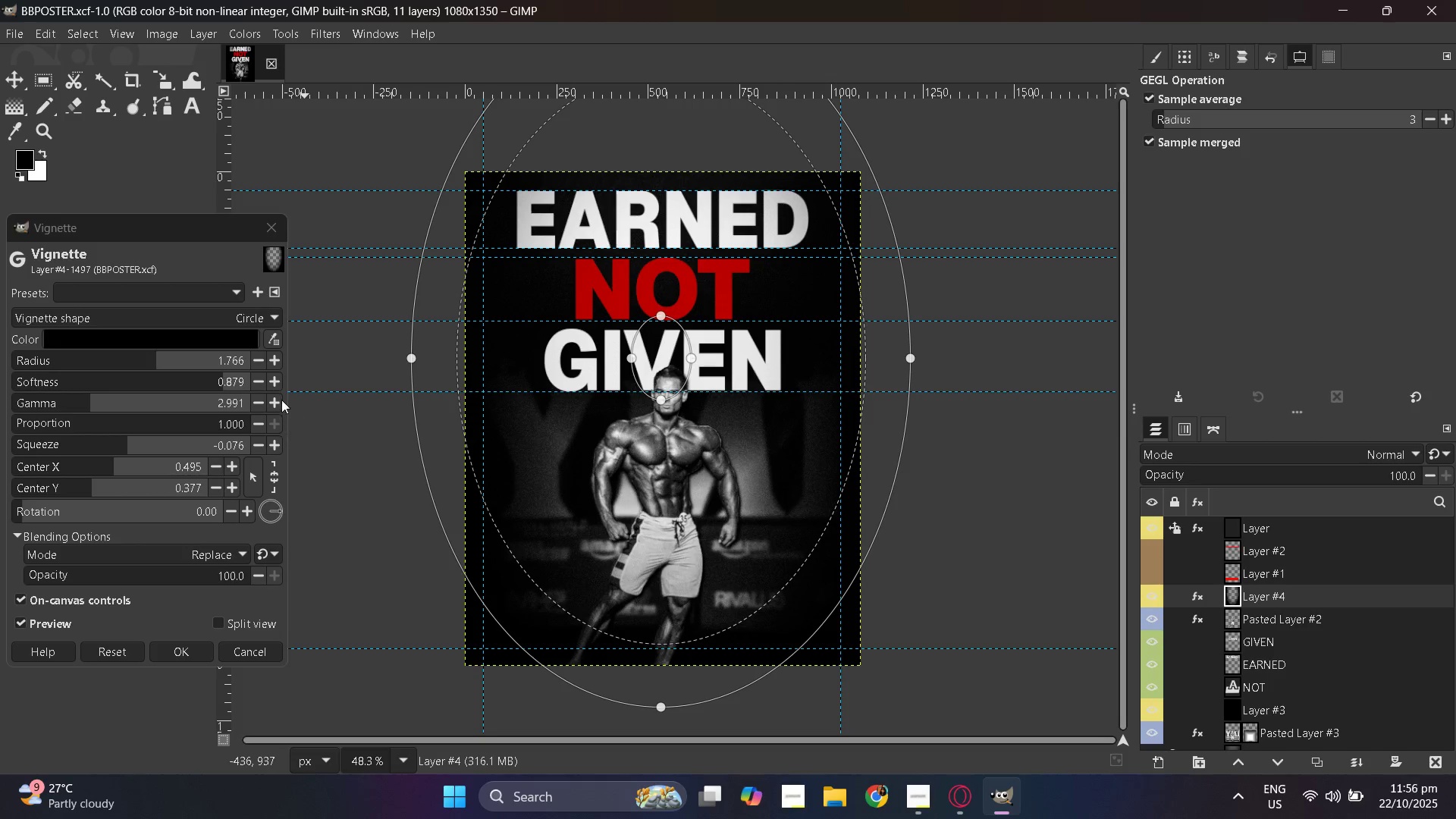 
double_click([262, 447])
 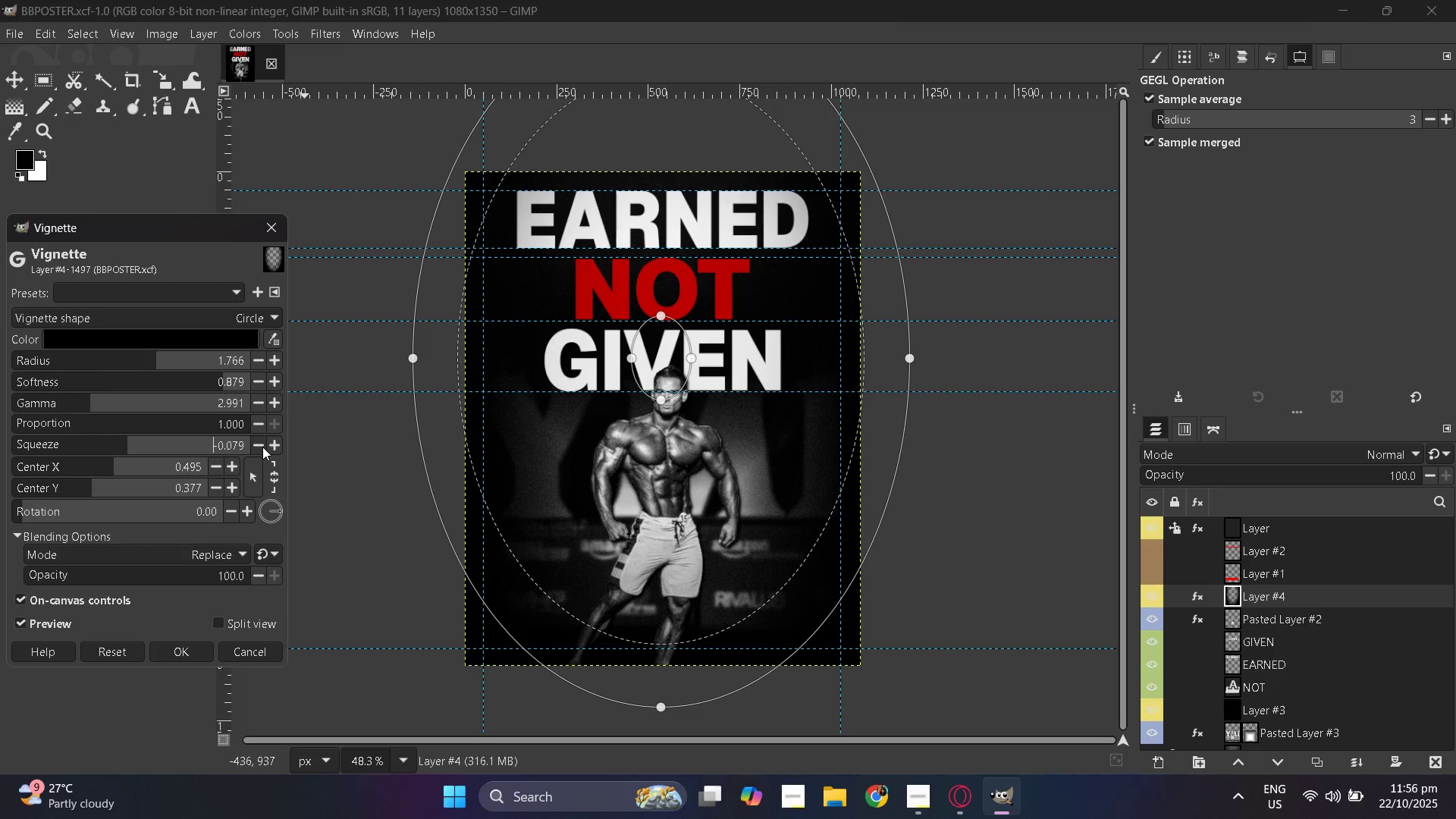 
triple_click([262, 447])
 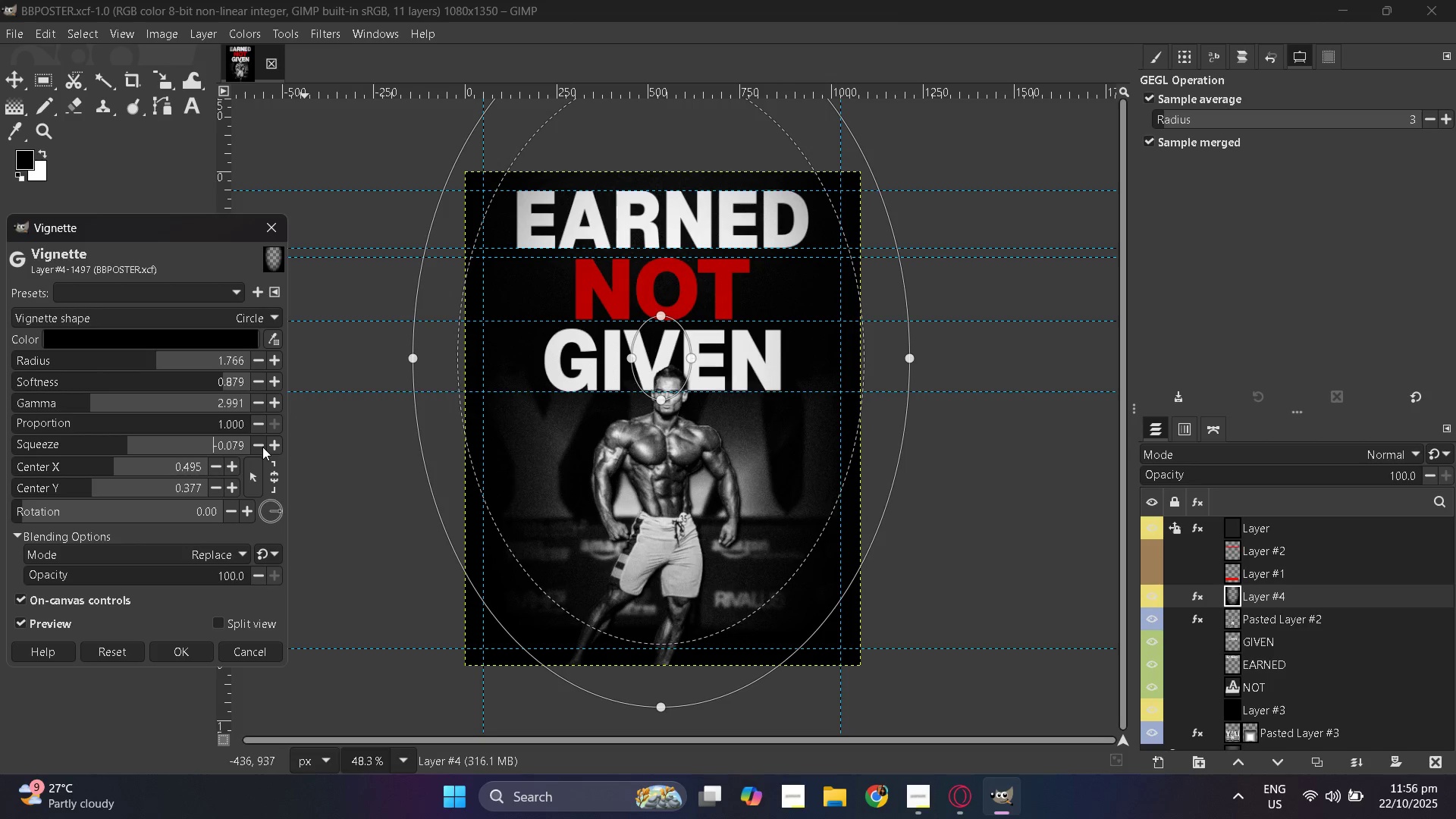 
triple_click([262, 447])
 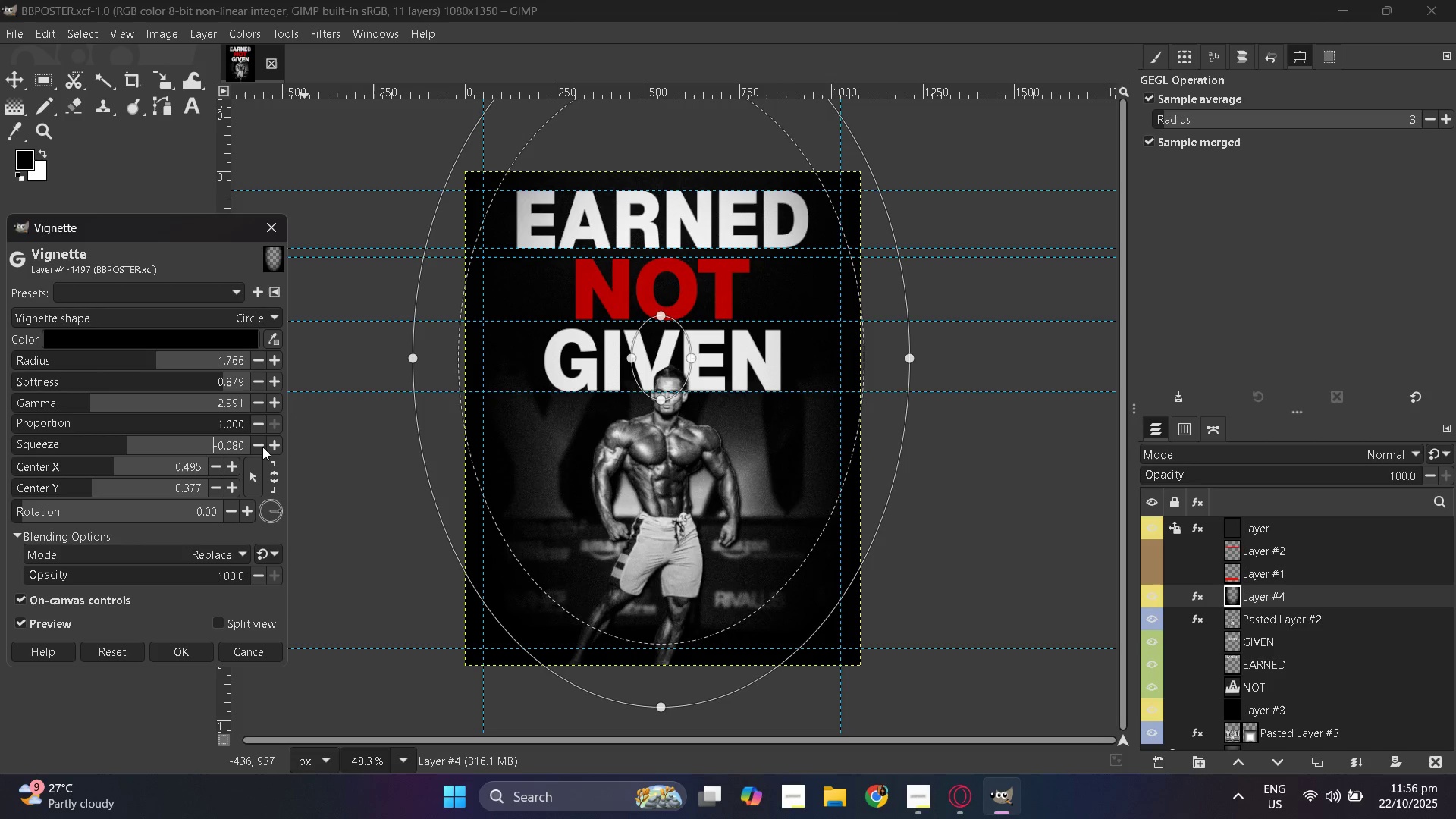 
triple_click([262, 447])
 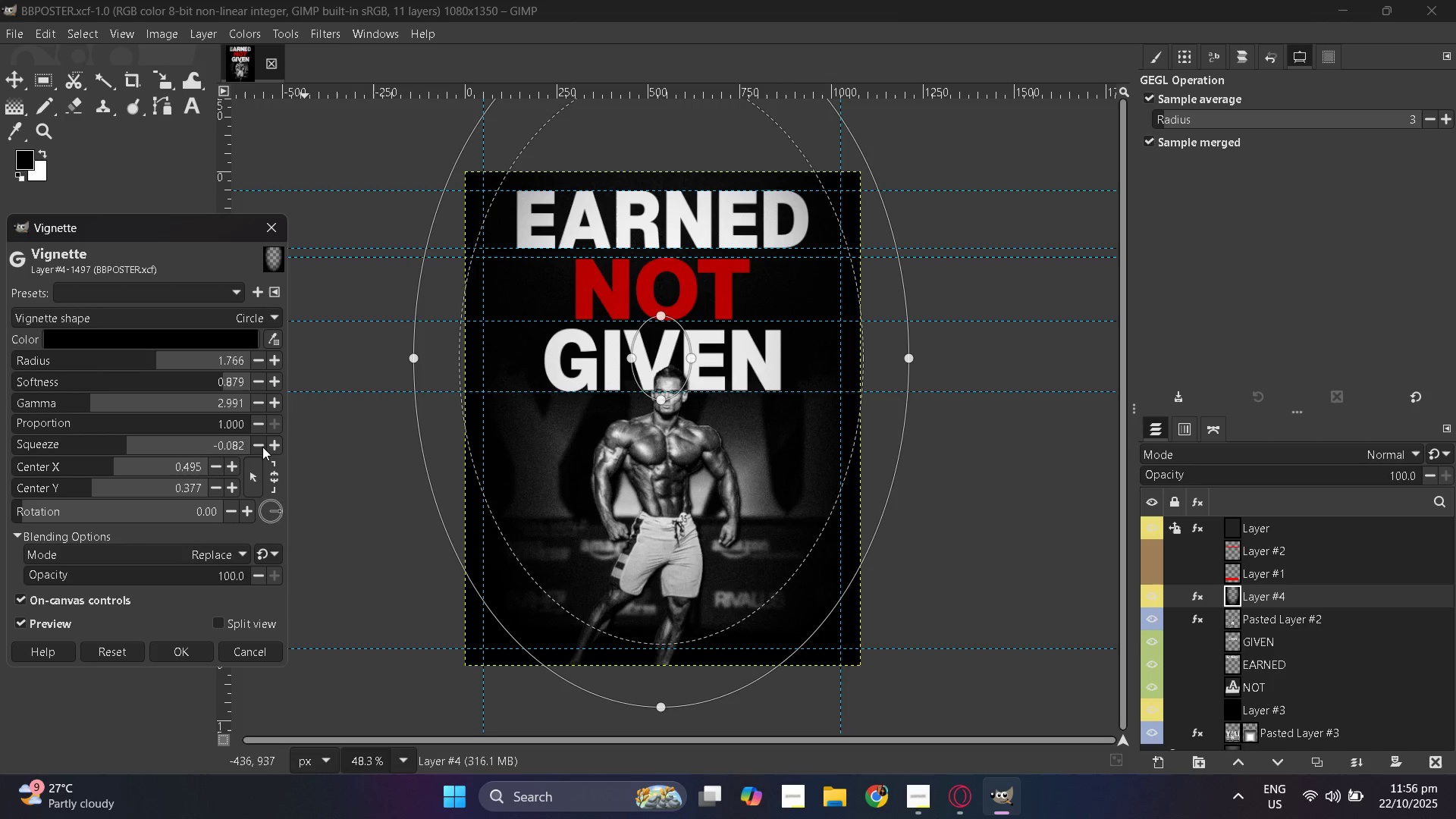 
triple_click([262, 447])
 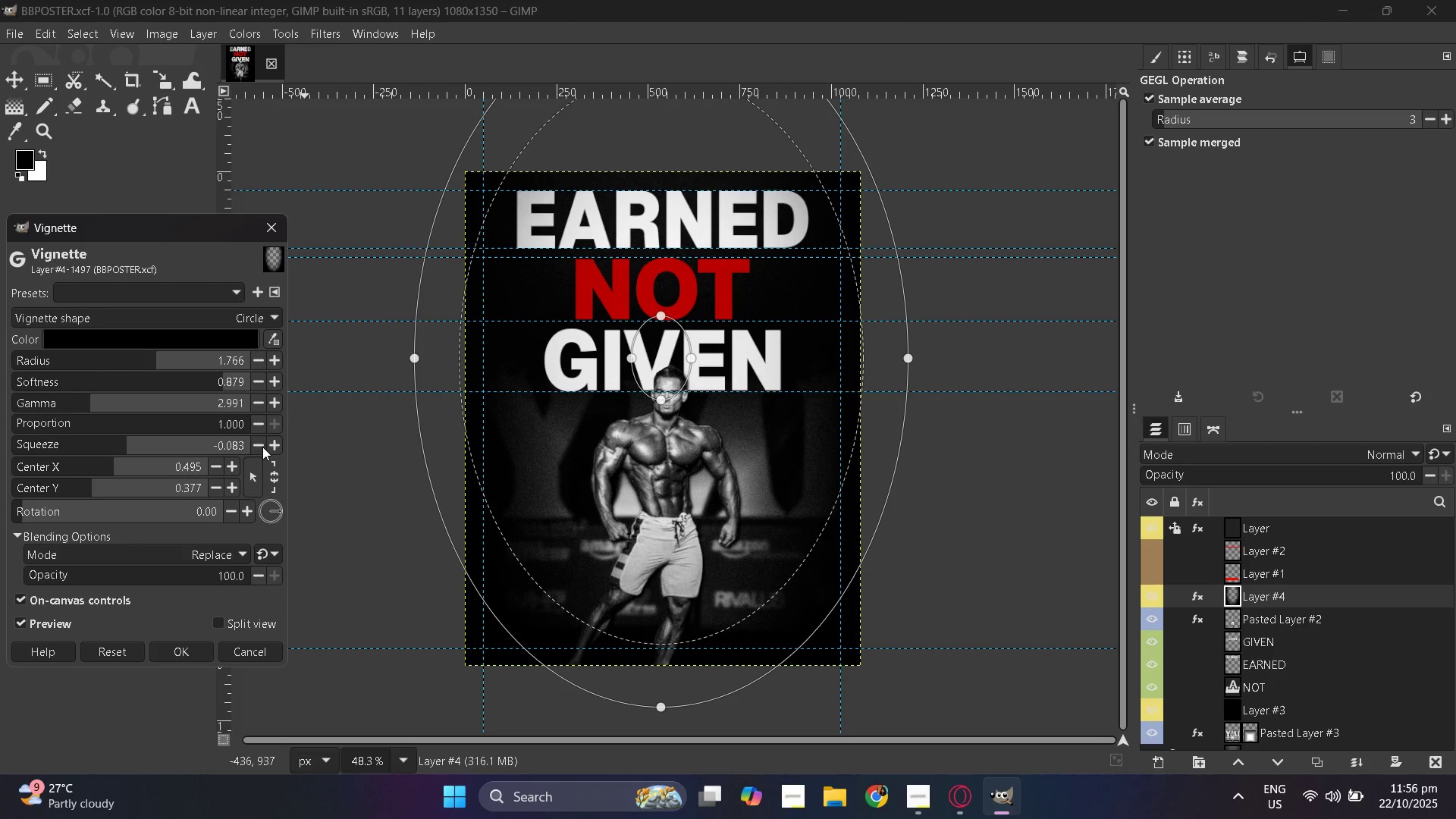 
triple_click([262, 447])
 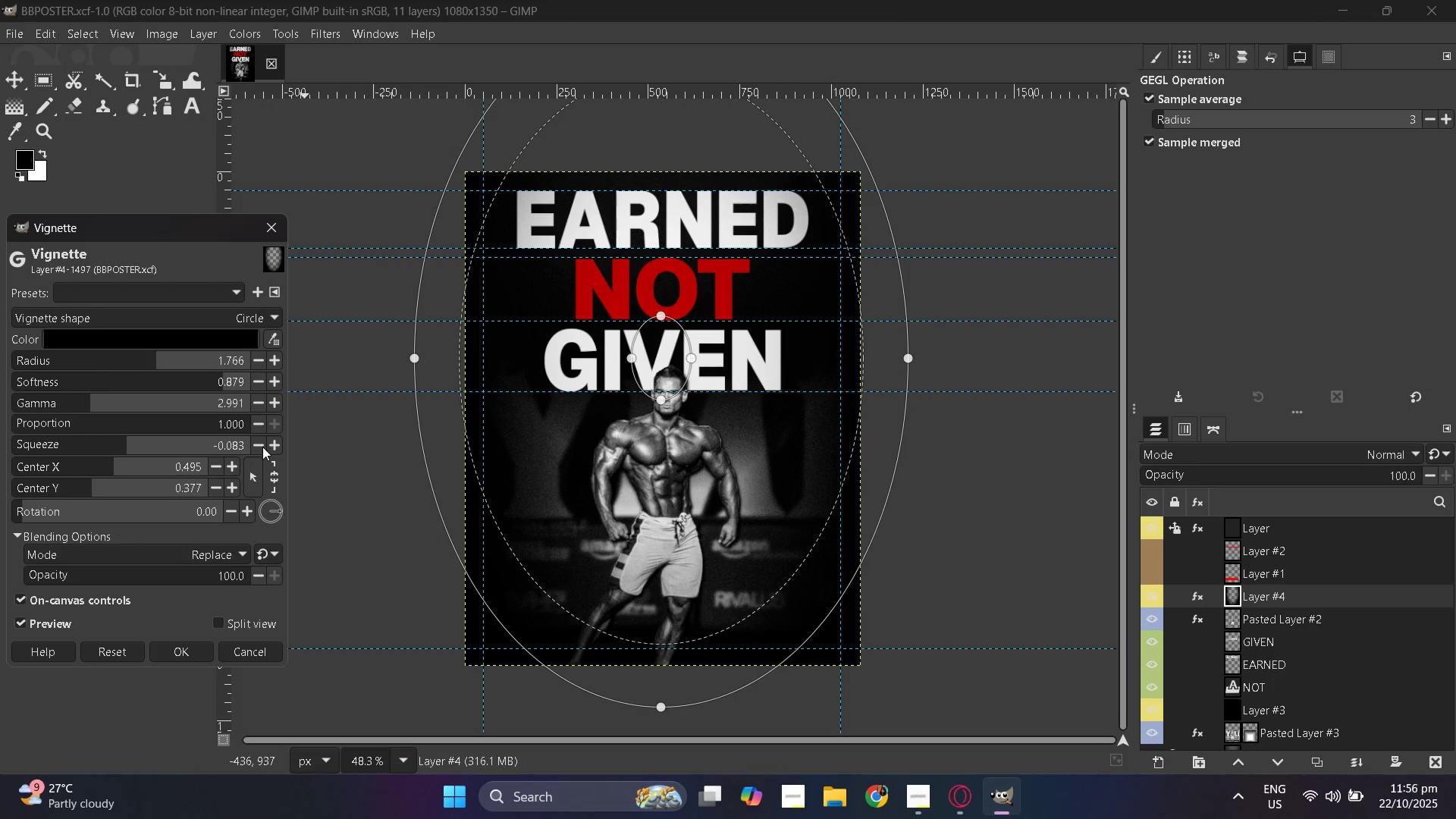 
triple_click([262, 447])
 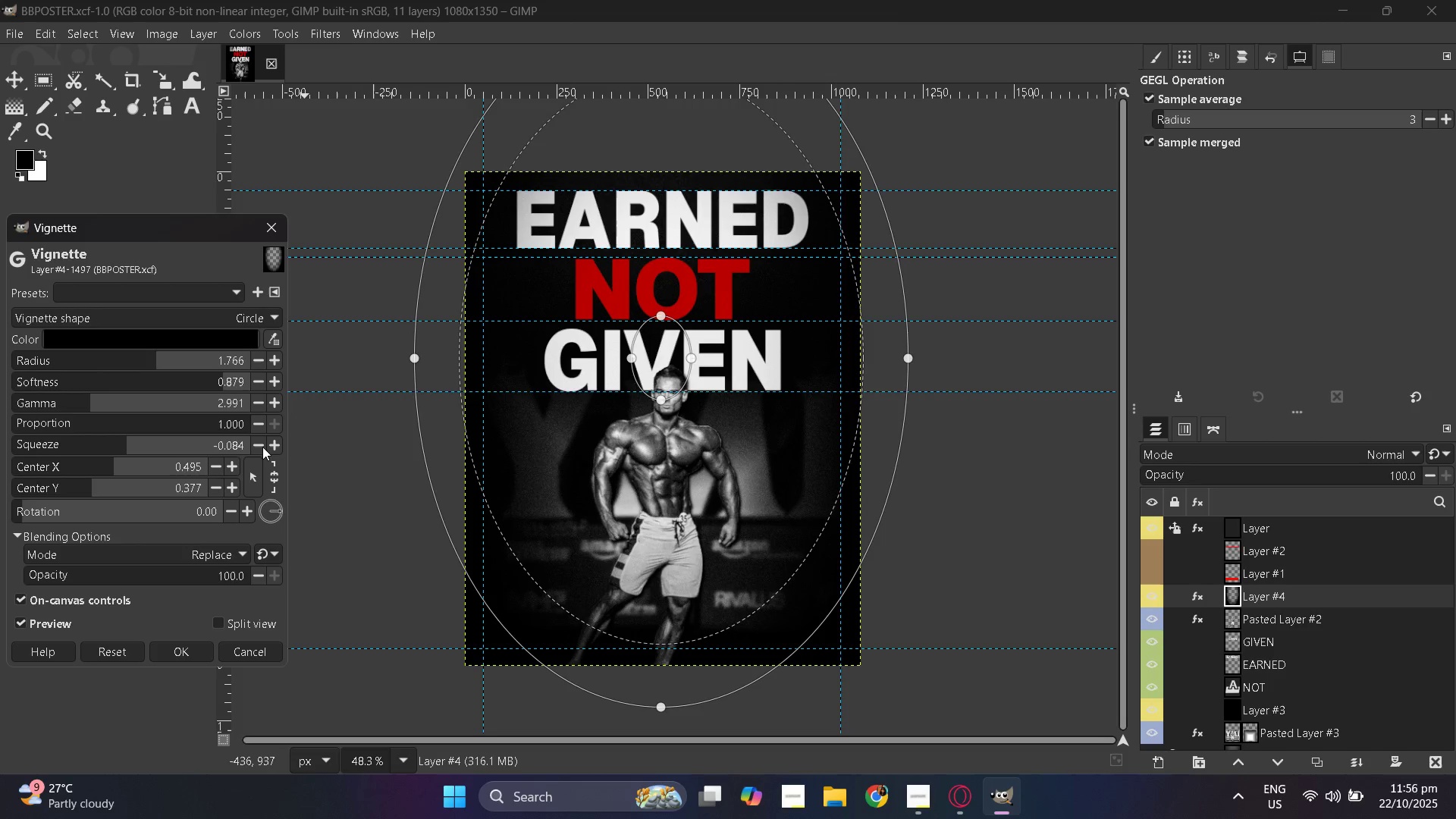 
triple_click([262, 447])
 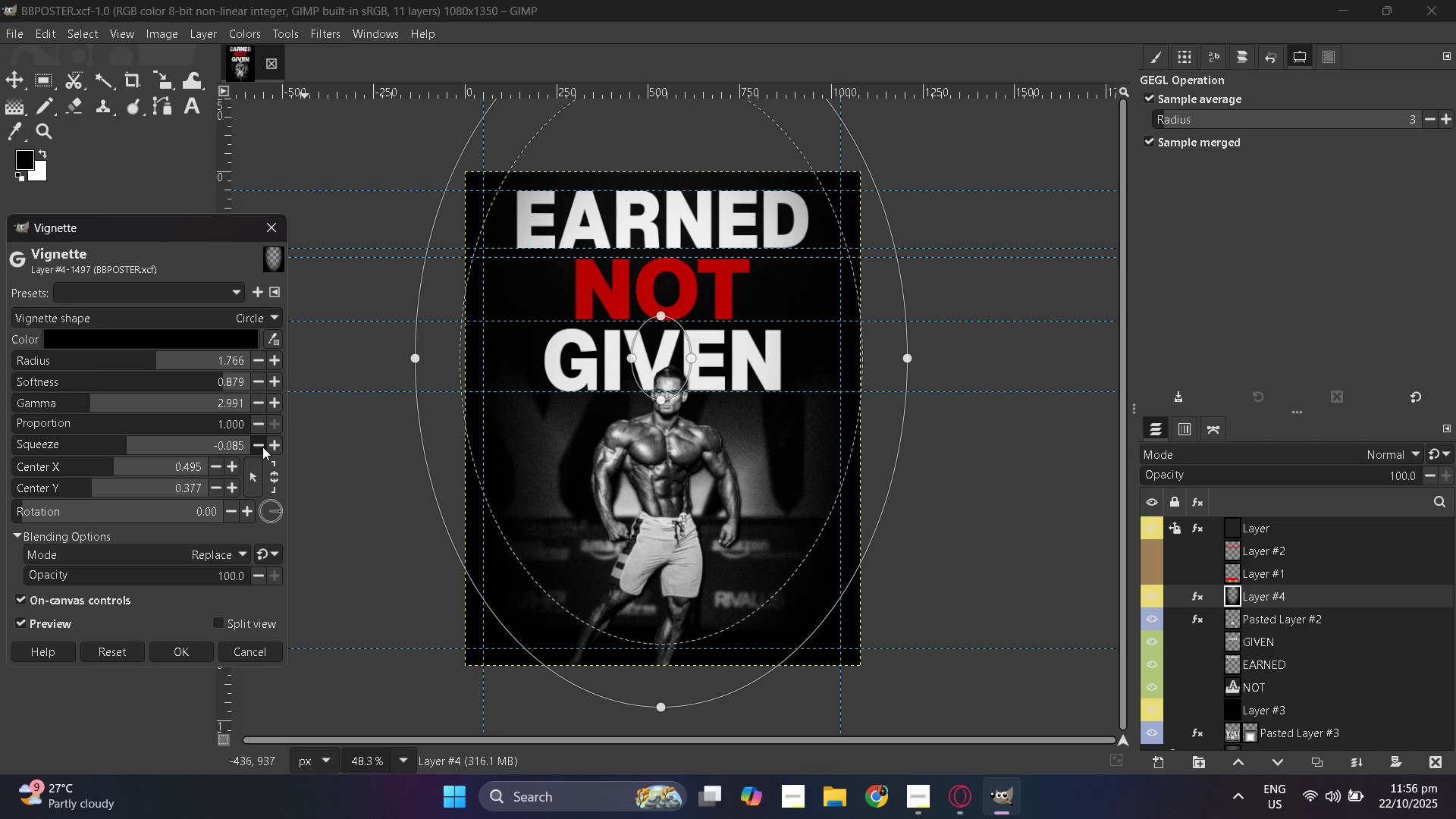 
left_click([262, 447])
 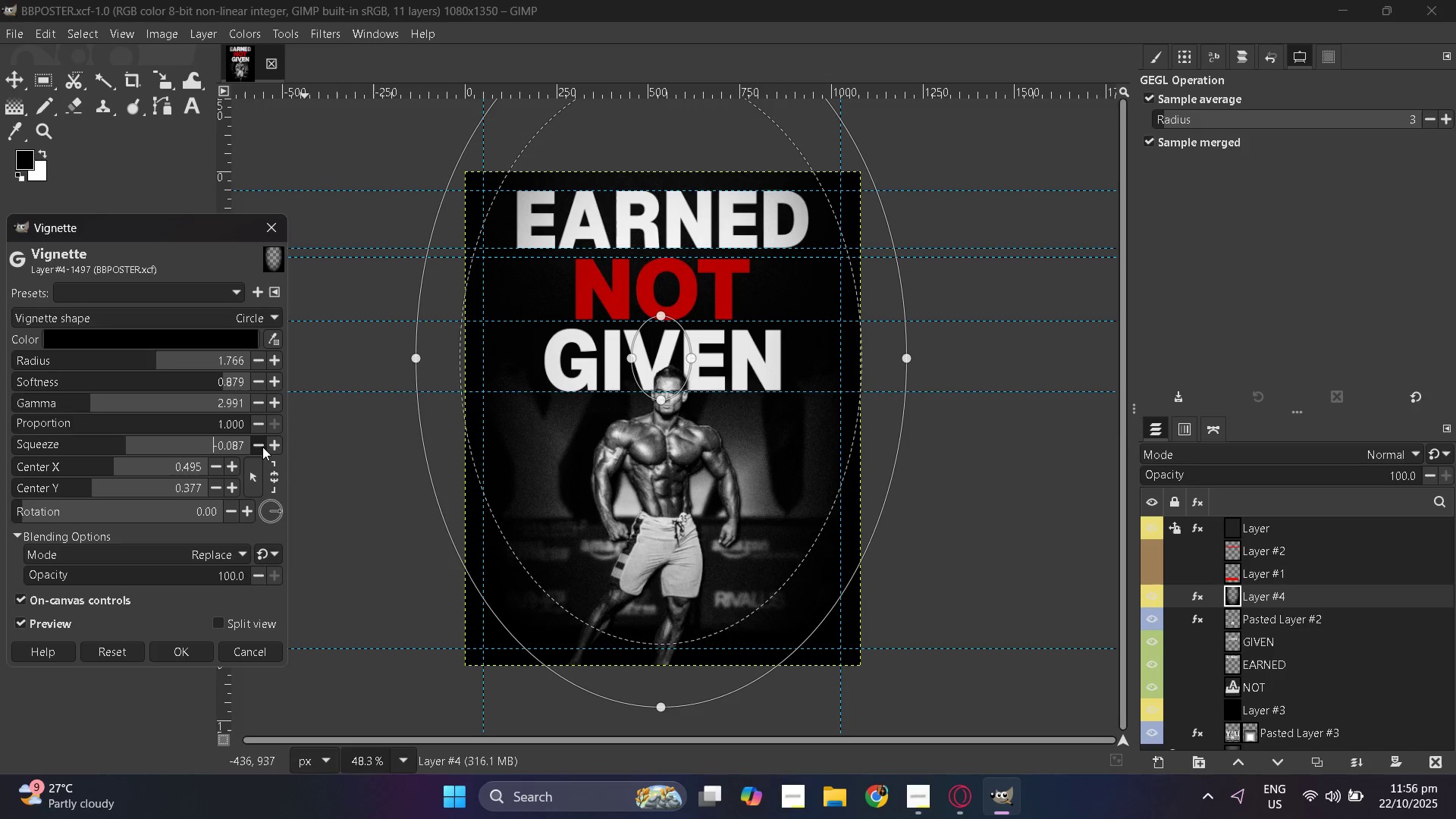 
double_click([262, 447])
 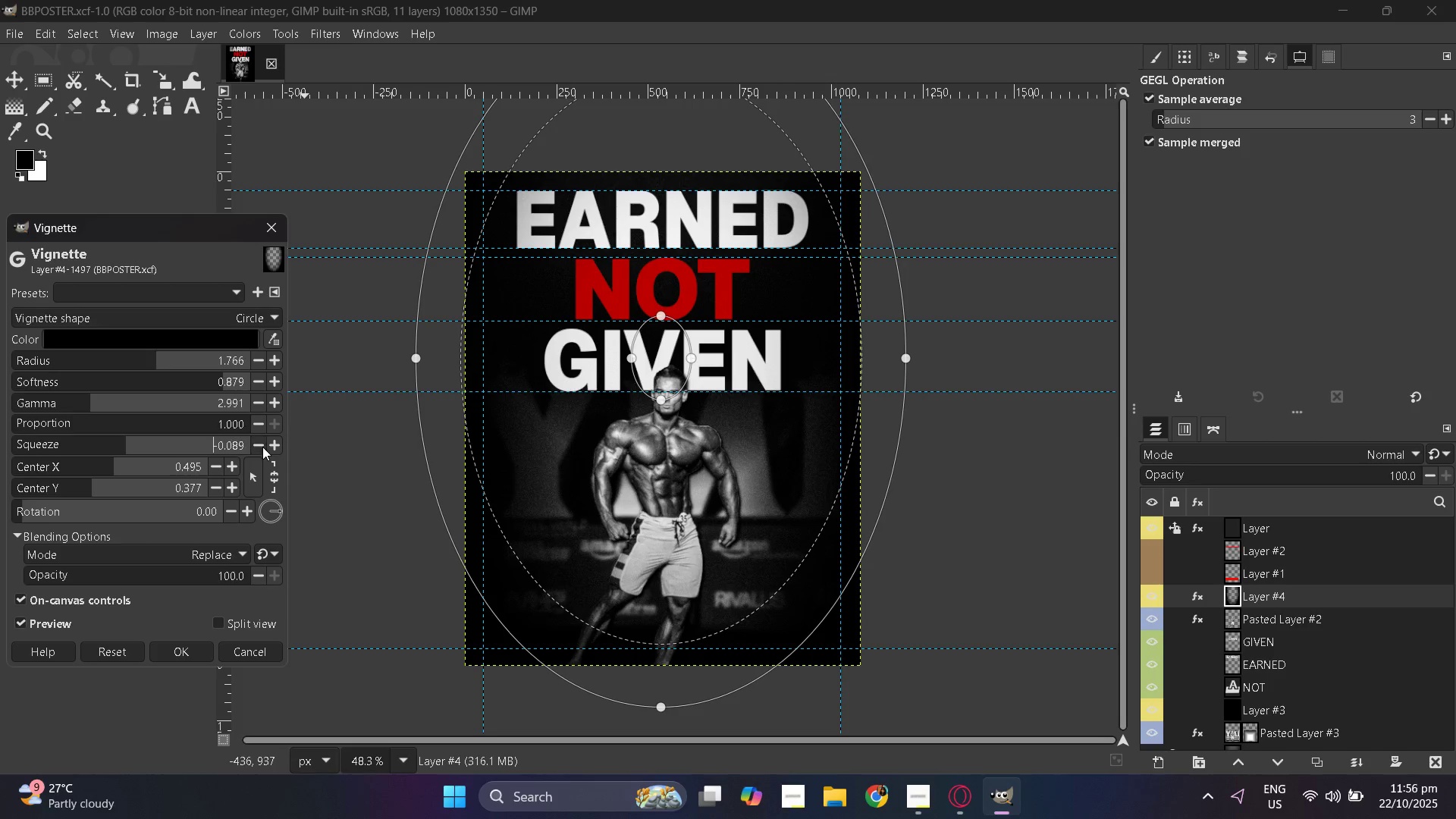 
triple_click([262, 447])
 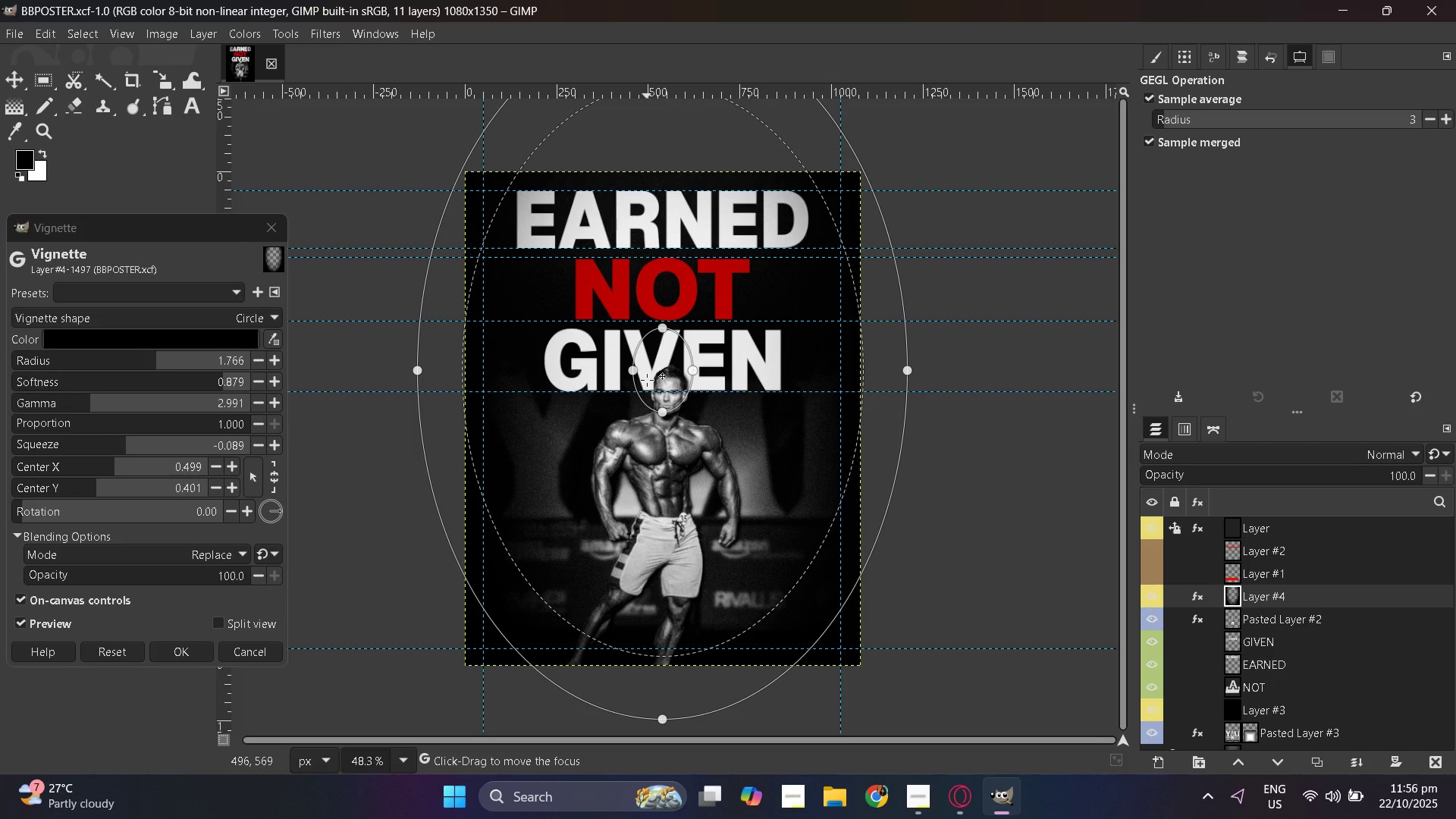 
wait(13.05)
 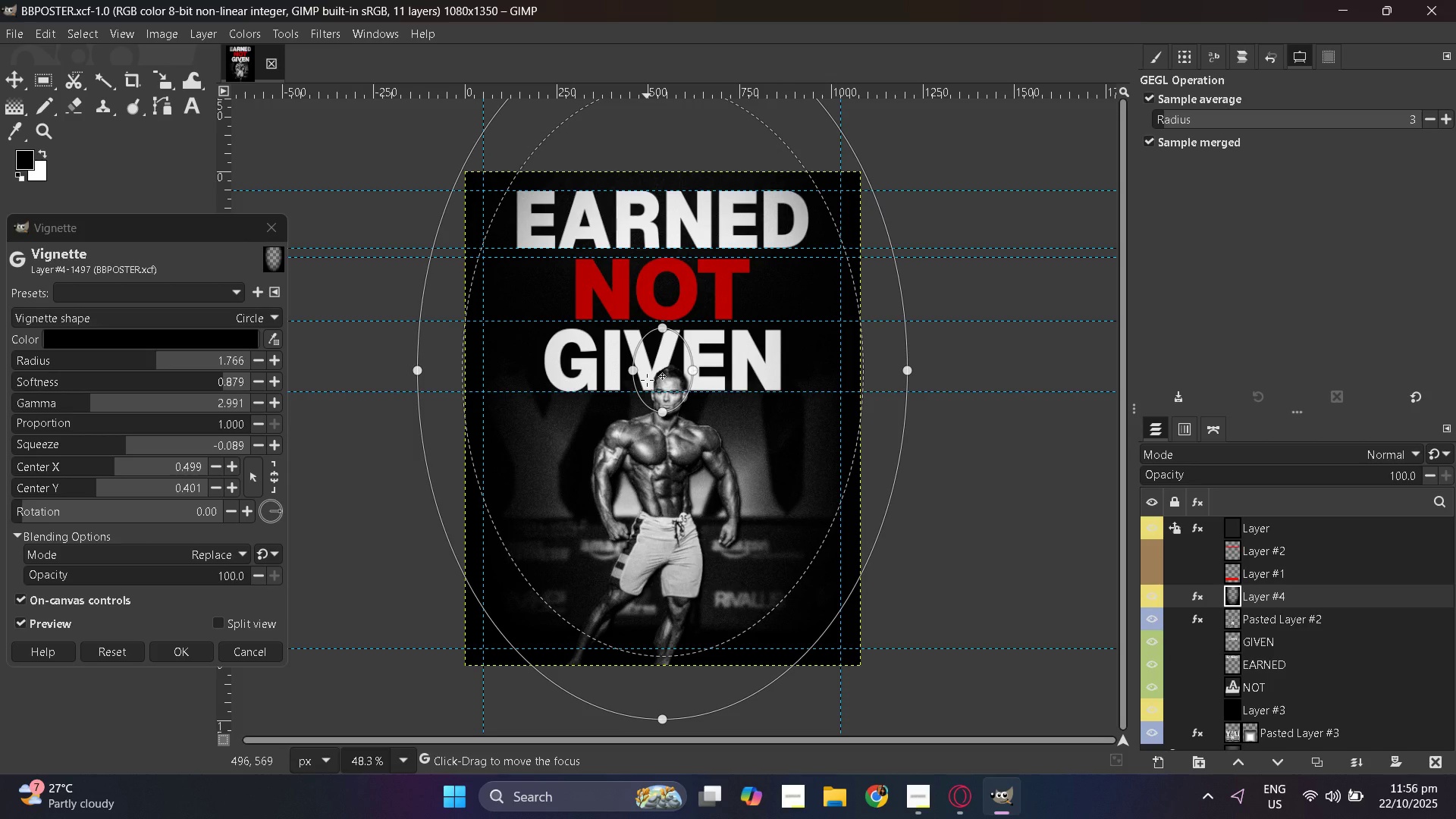 
left_click([199, 651])
 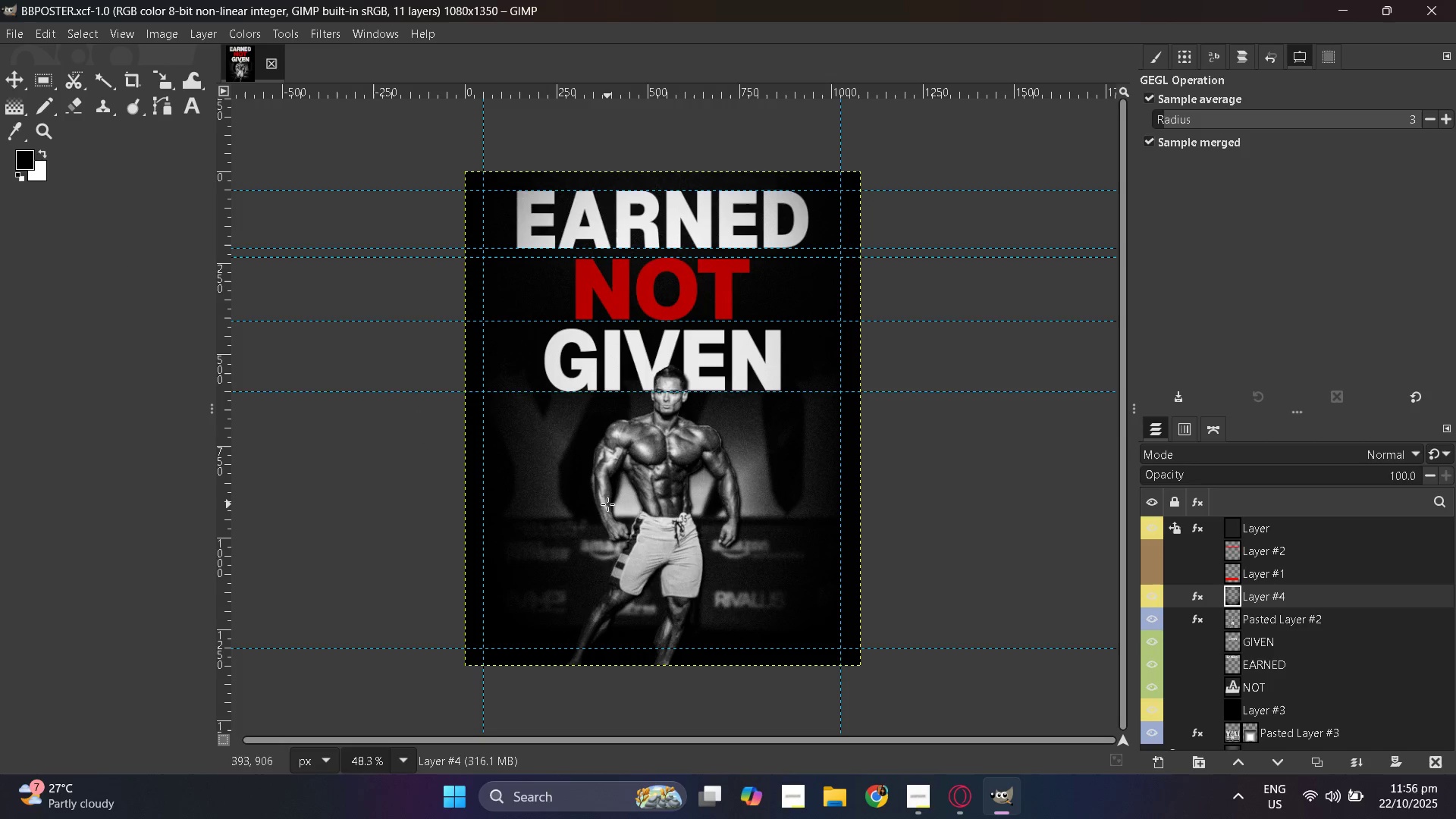 
hold_key(key=ControlLeft, duration=0.67)
scroll: coordinate [607, 504], scroll_direction: up, amount: 2.0
 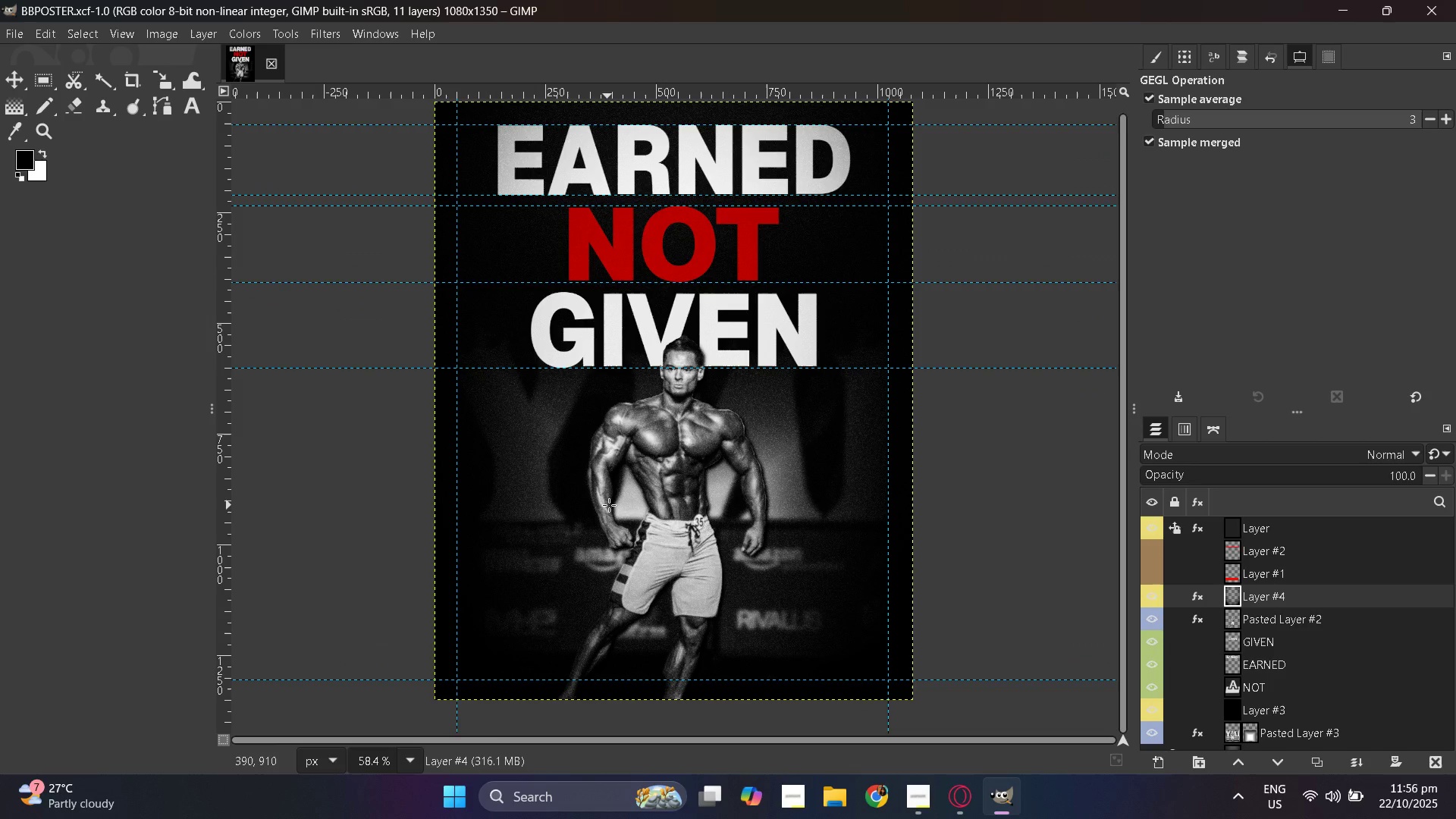 
hold_key(key=ControlLeft, duration=0.66)
scroll: coordinate [609, 505], scroll_direction: down, amount: 1.0
 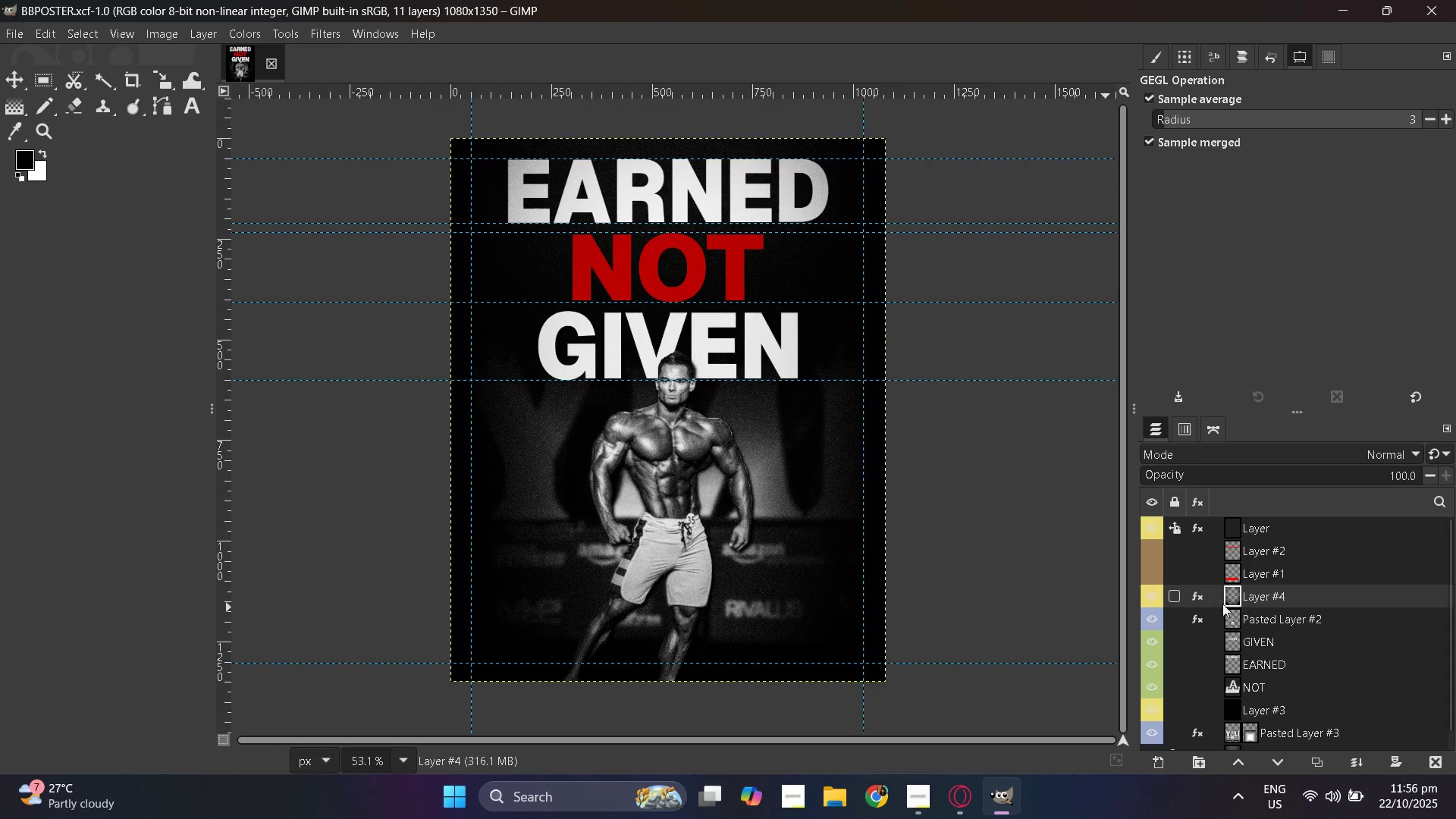 
left_click([1198, 598])
 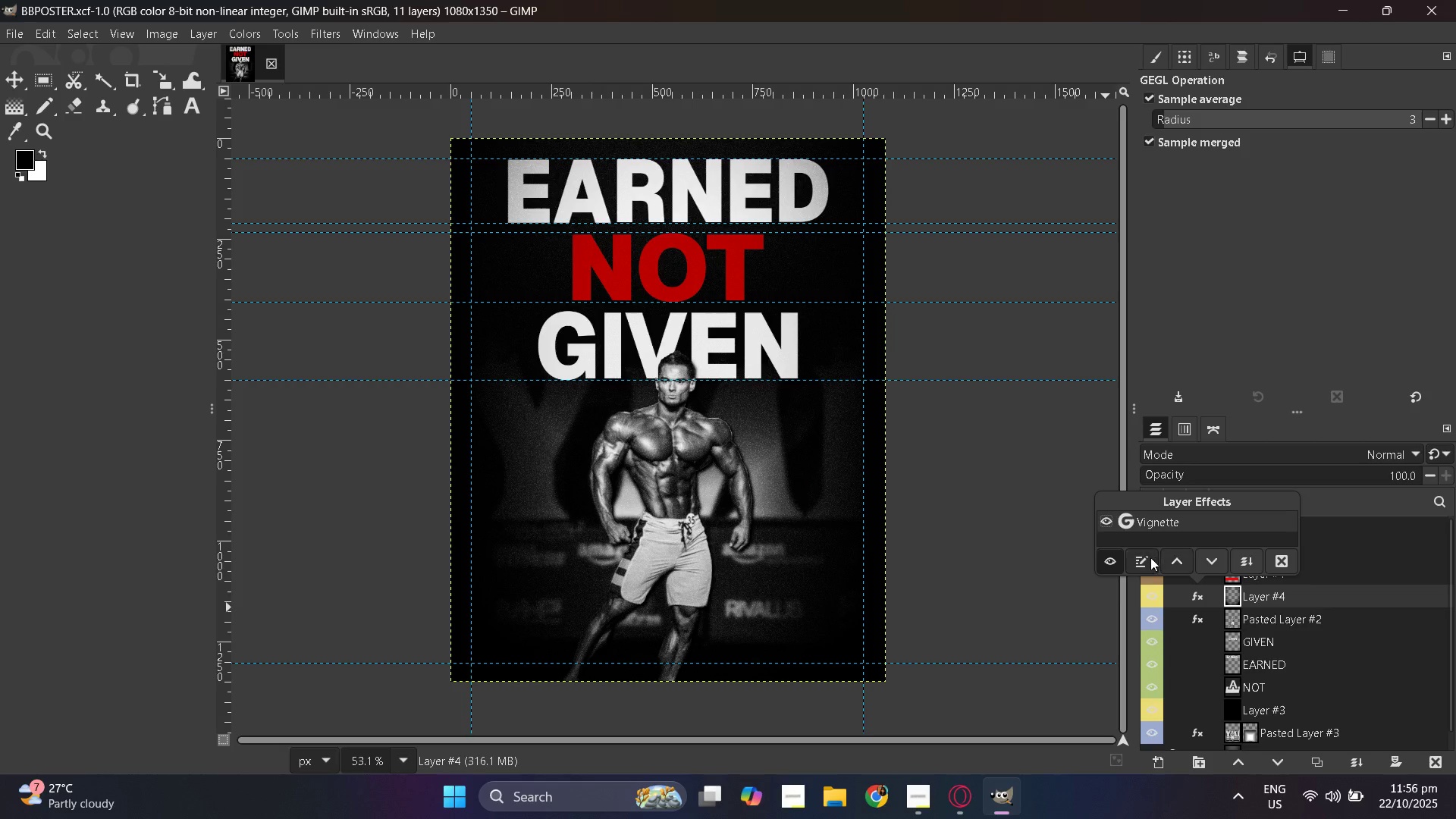 
left_click([1150, 557])
 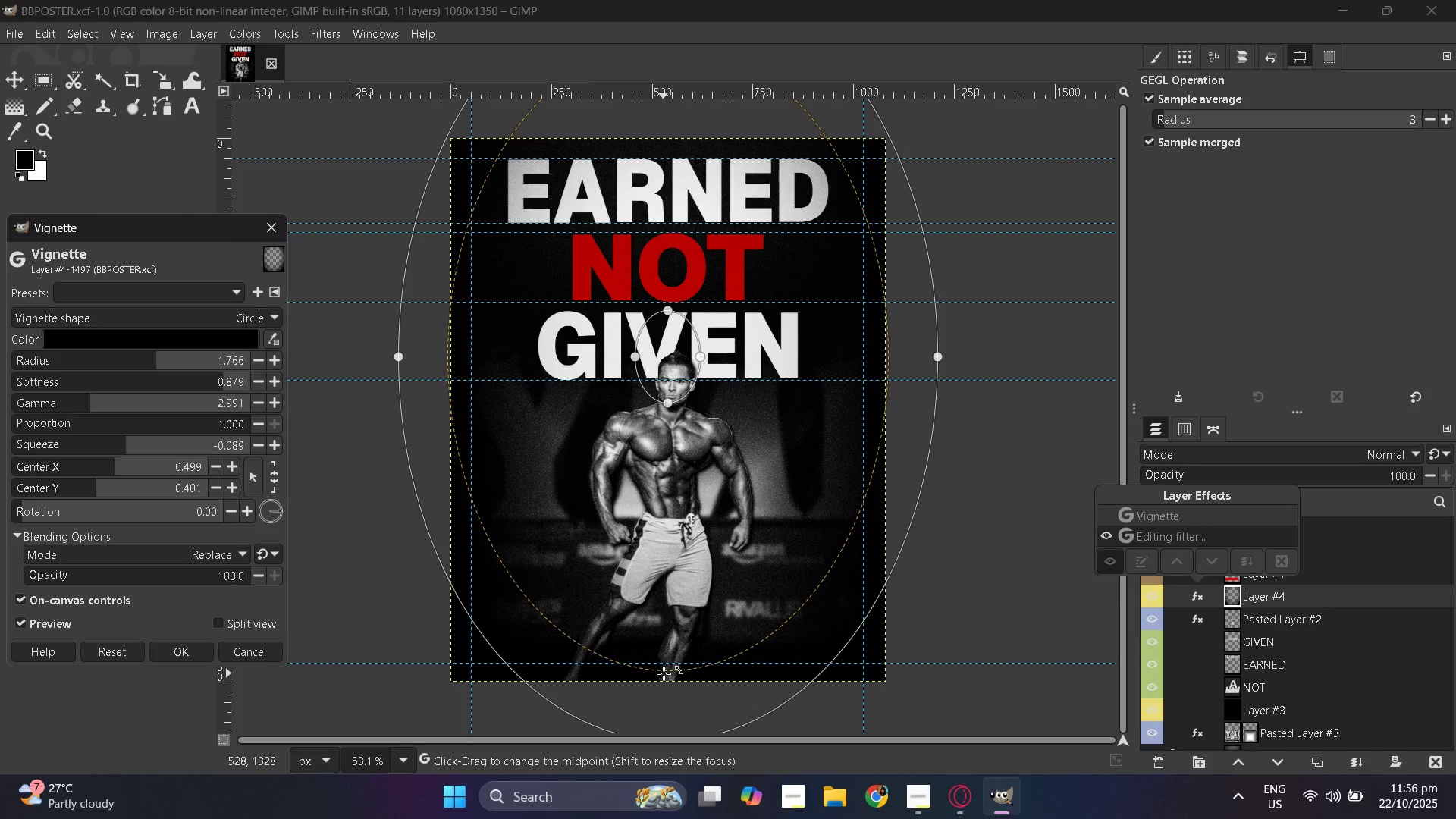 
wait(10.58)
 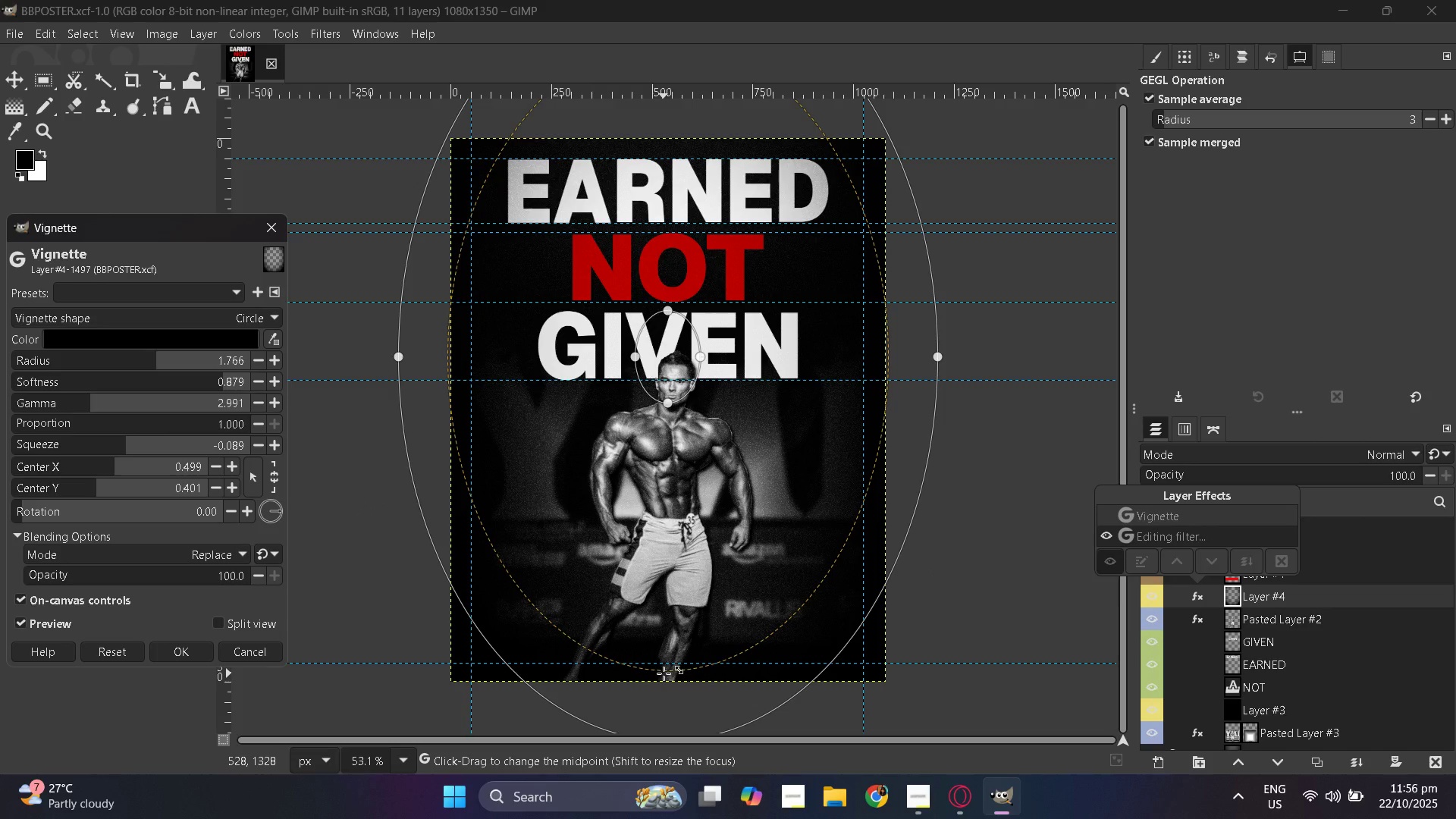 
hold_key(key=ControlLeft, duration=0.38)
scroll: coordinate [764, 662], scroll_direction: down, amount: 3.0
 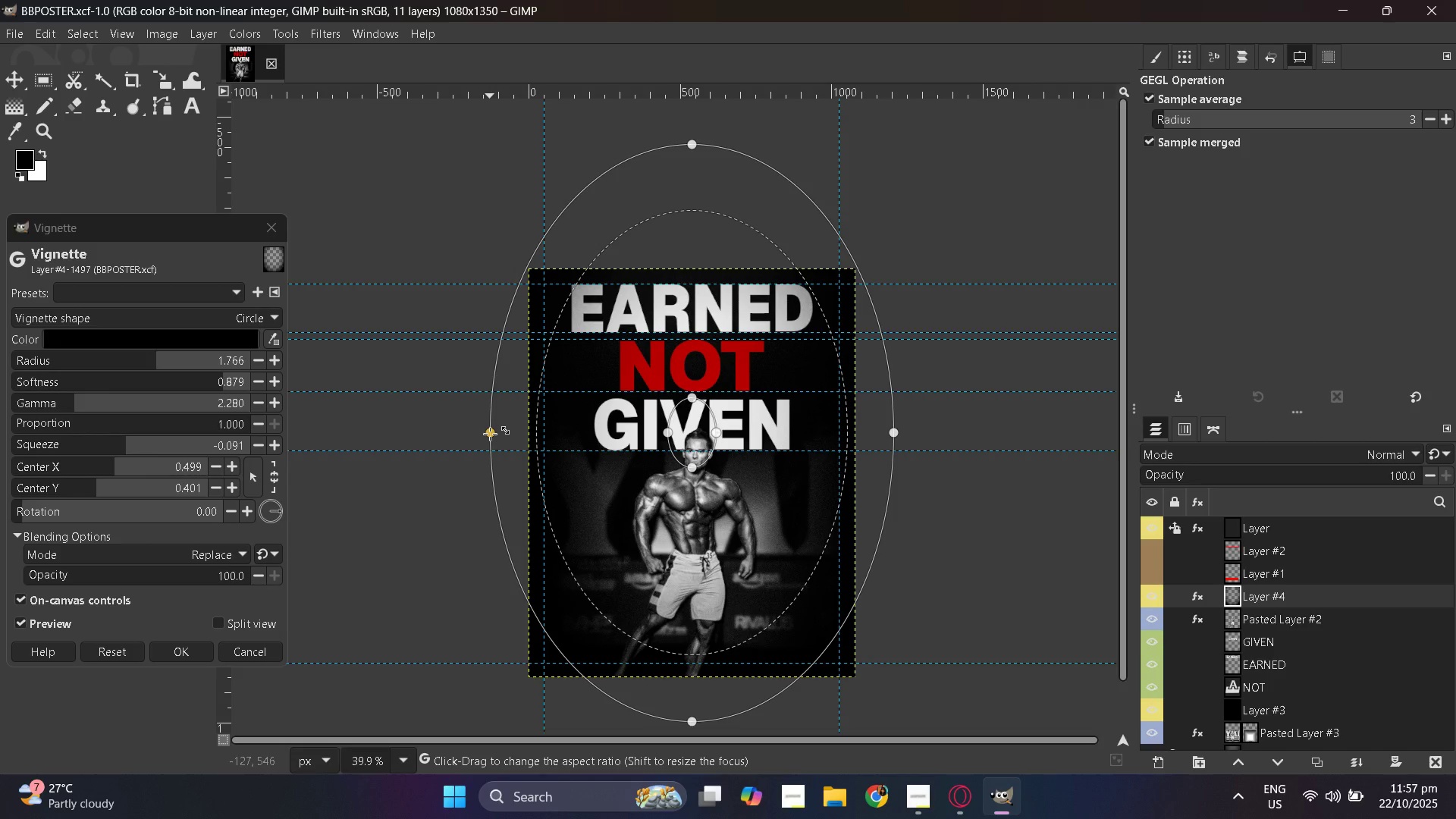 
wait(21.2)
 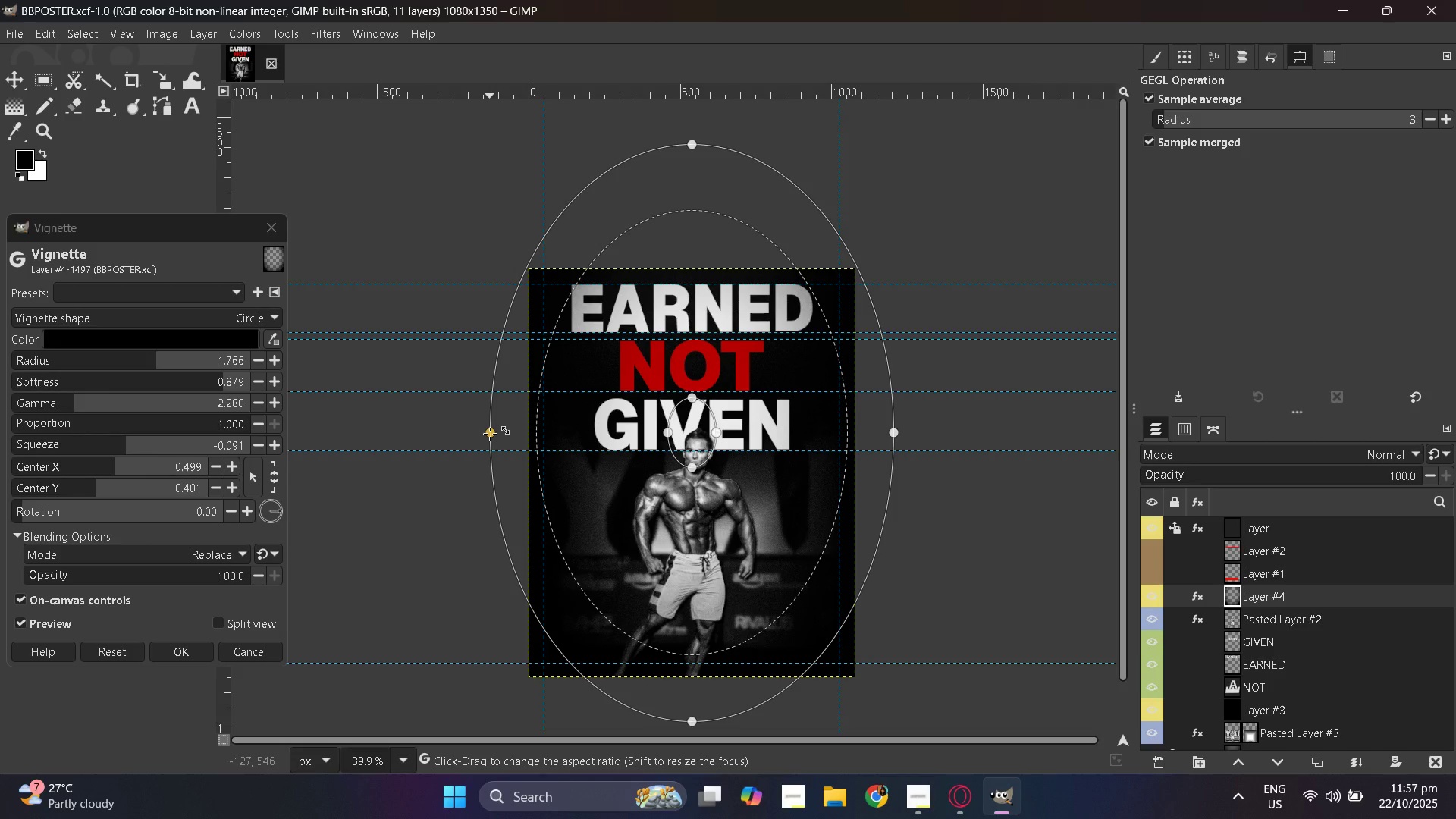 
hold_key(key=ControlLeft, duration=0.79)
scroll: coordinate [713, 486], scroll_direction: up, amount: 3.0
 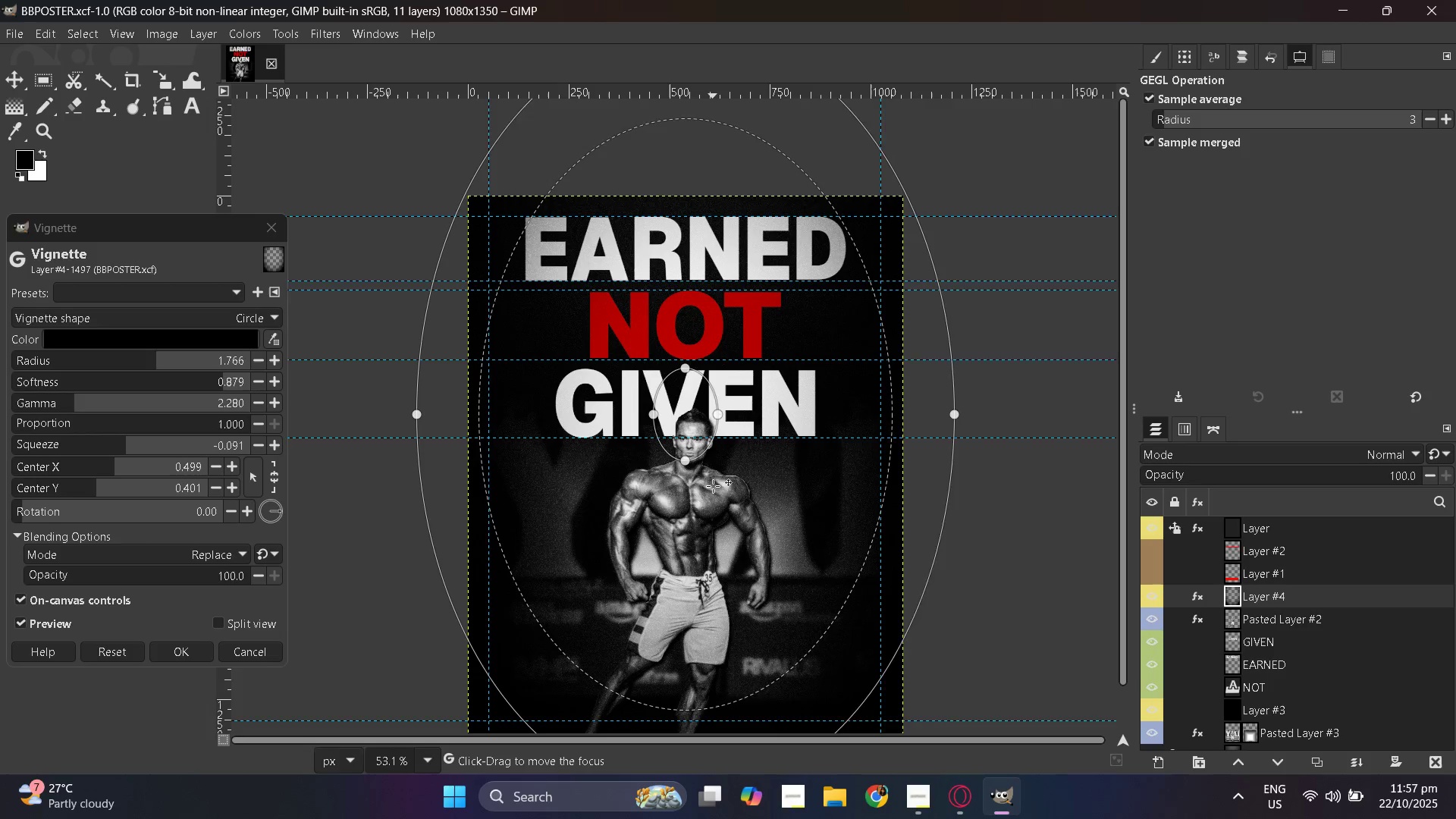 
scroll: coordinate [713, 486], scroll_direction: down, amount: 1.0
 